 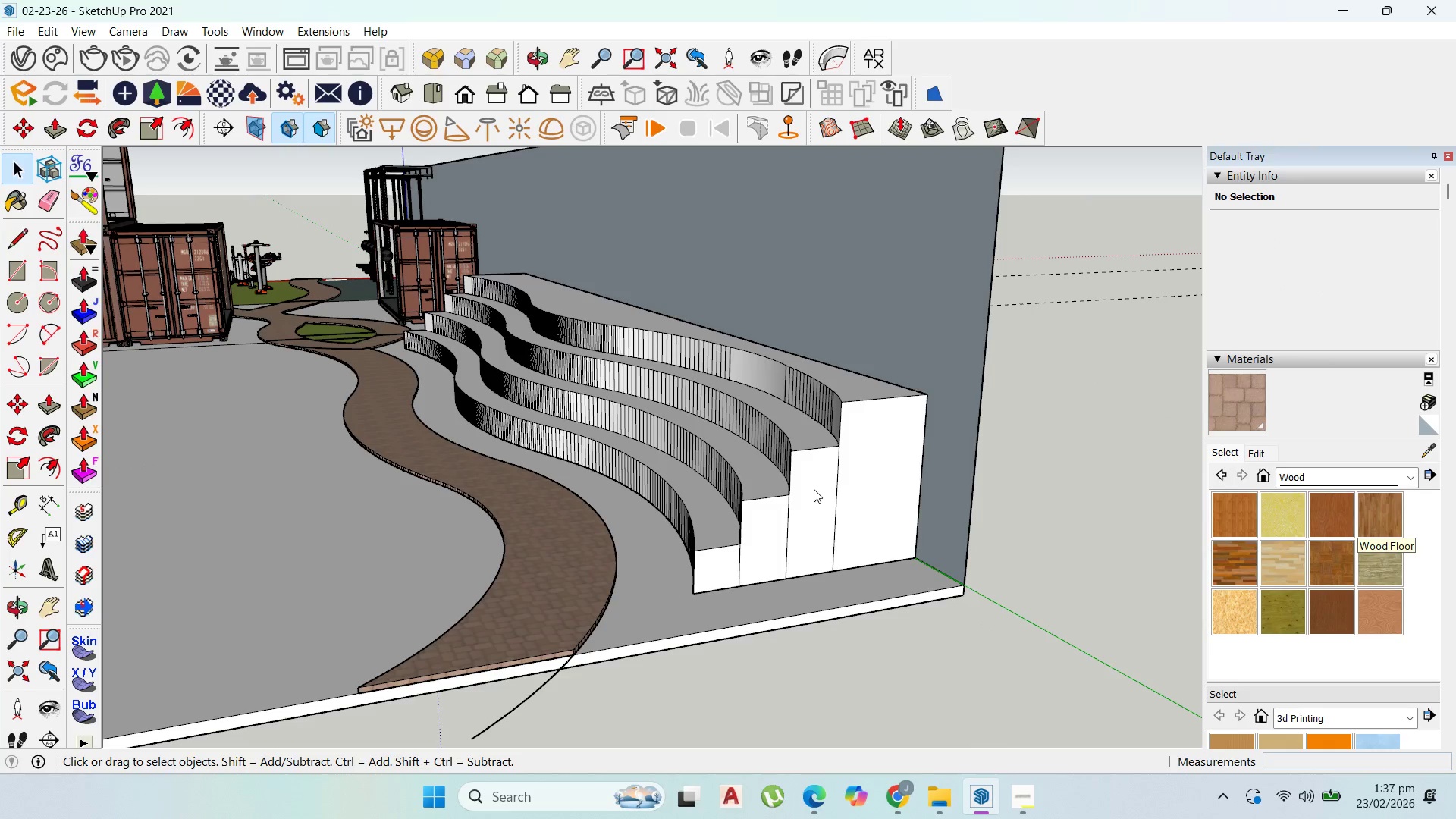 
left_click([818, 430])
 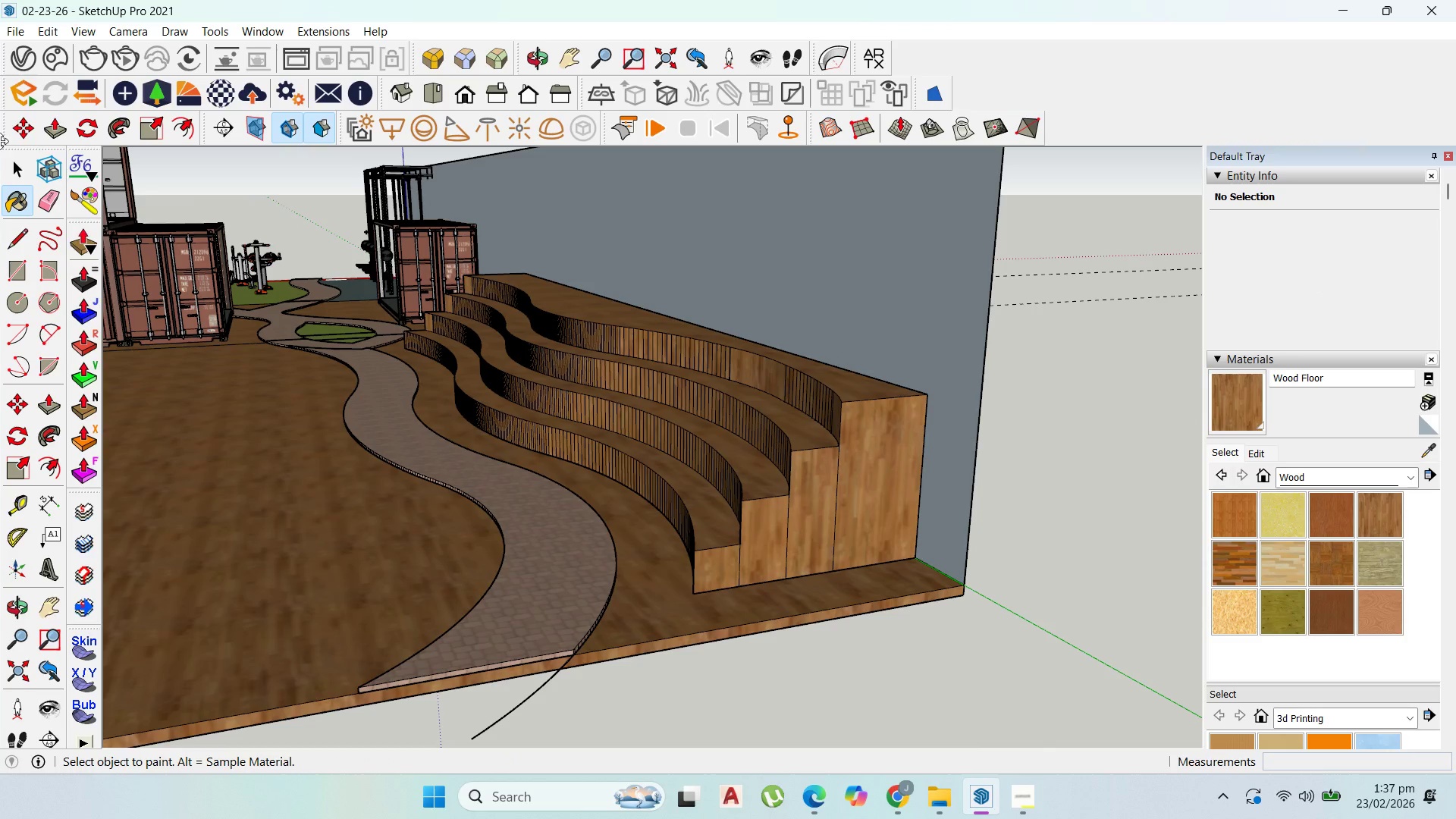 
key(Control+Z)
 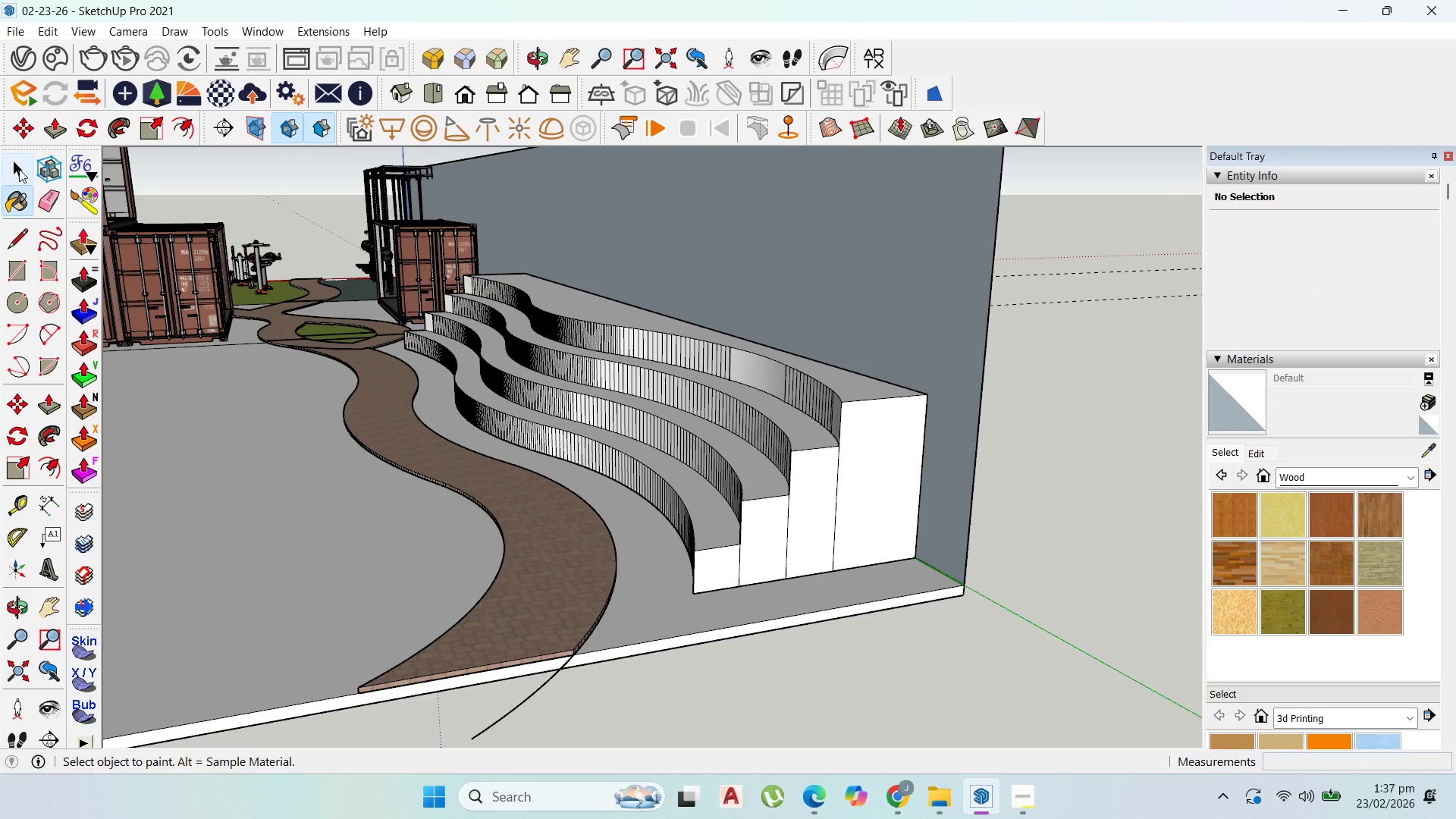 
left_click_drag(start_coordinate=[19, 169], to_coordinate=[30, 168])
 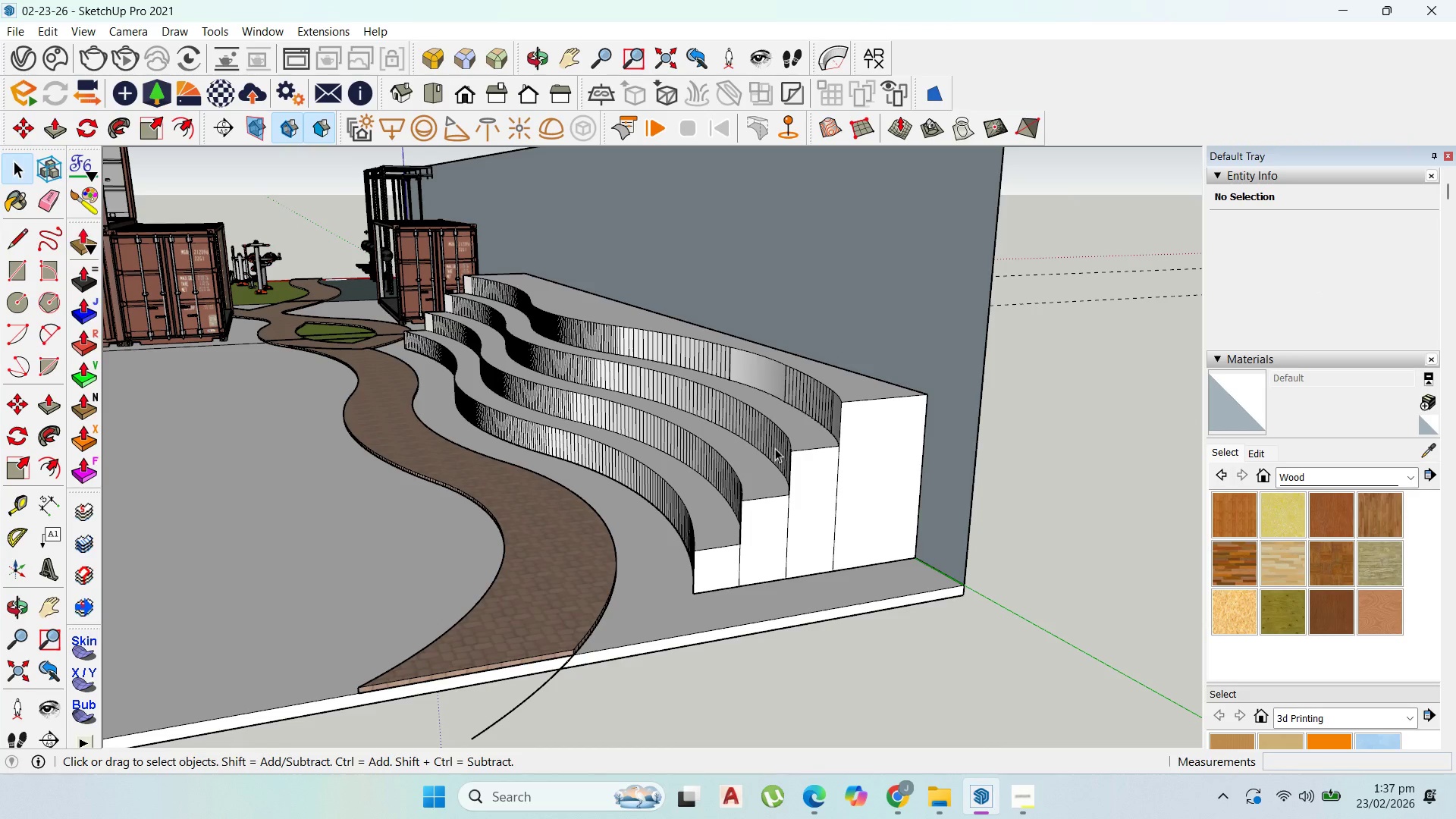 
double_click([775, 448])
 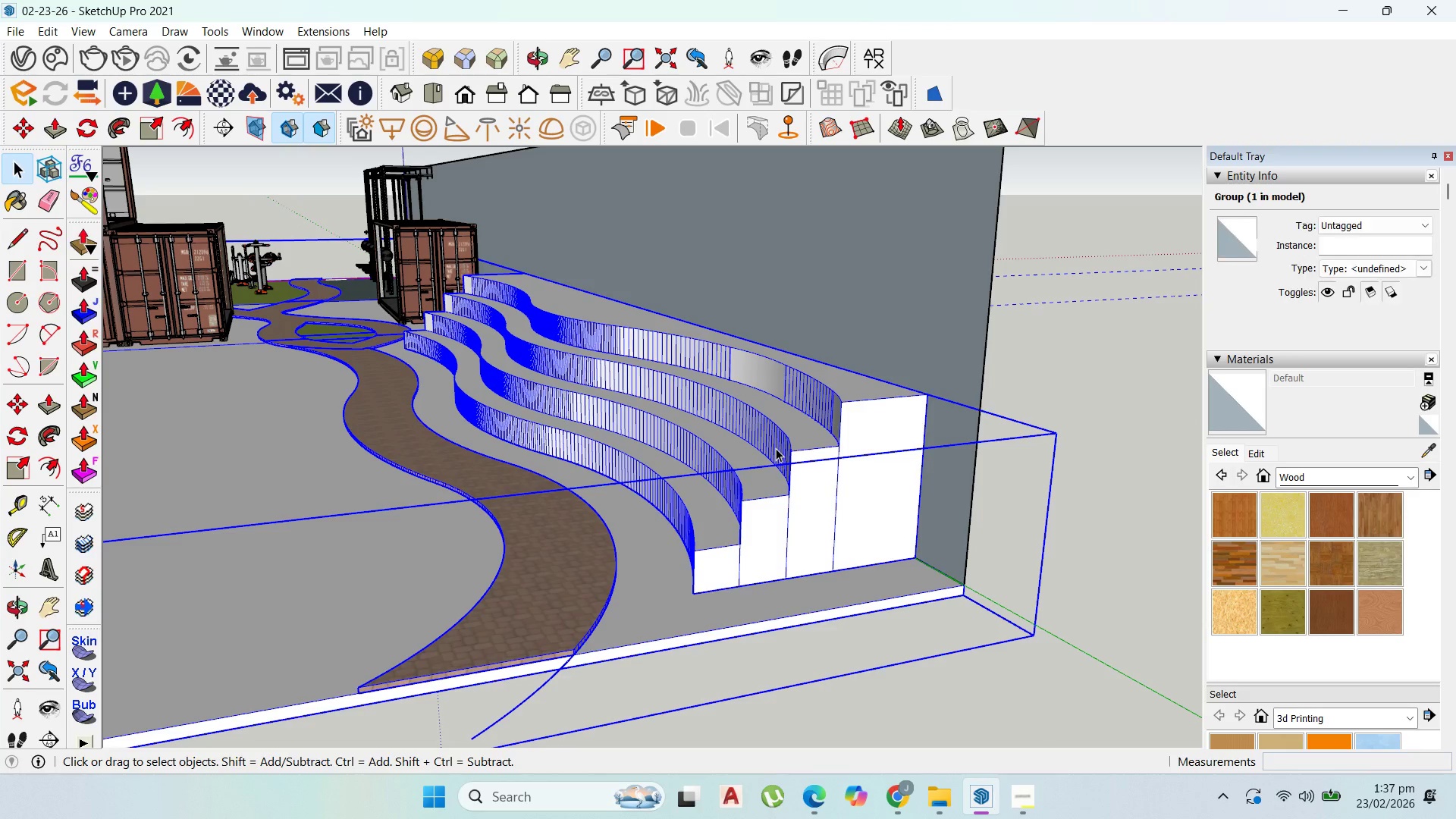 
double_click([776, 448])
 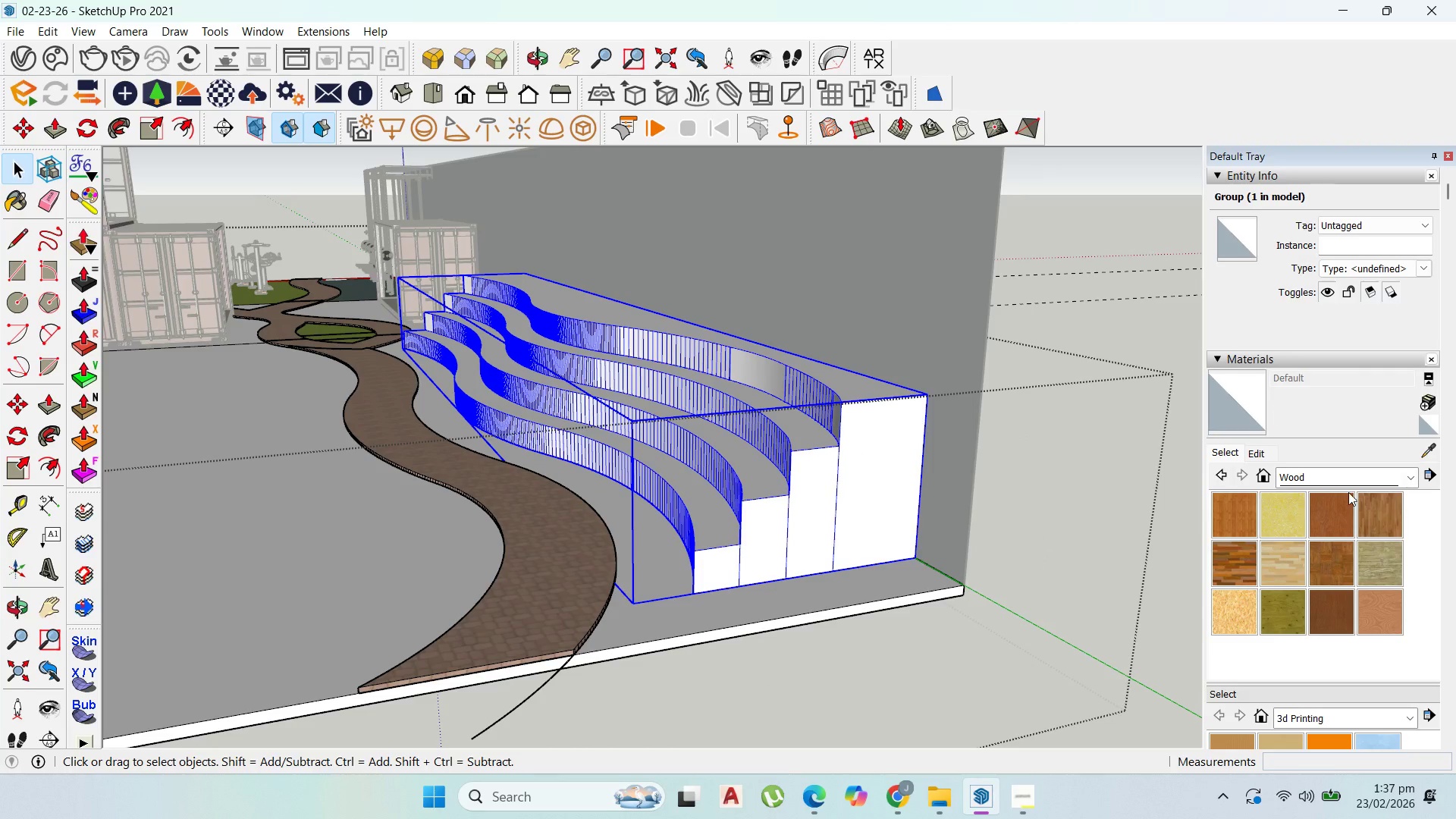 
left_click([1374, 513])
 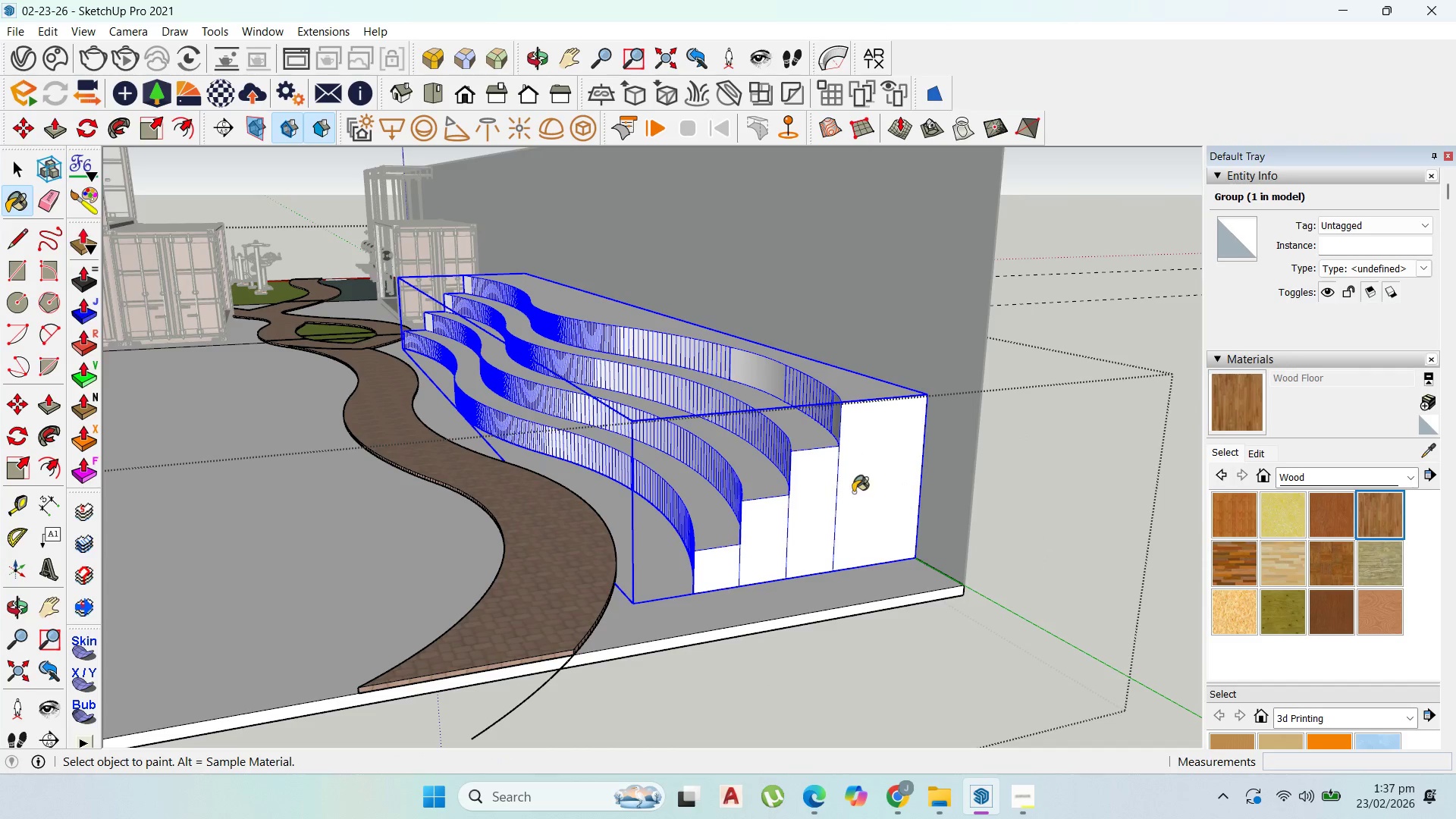 
left_click([851, 491])
 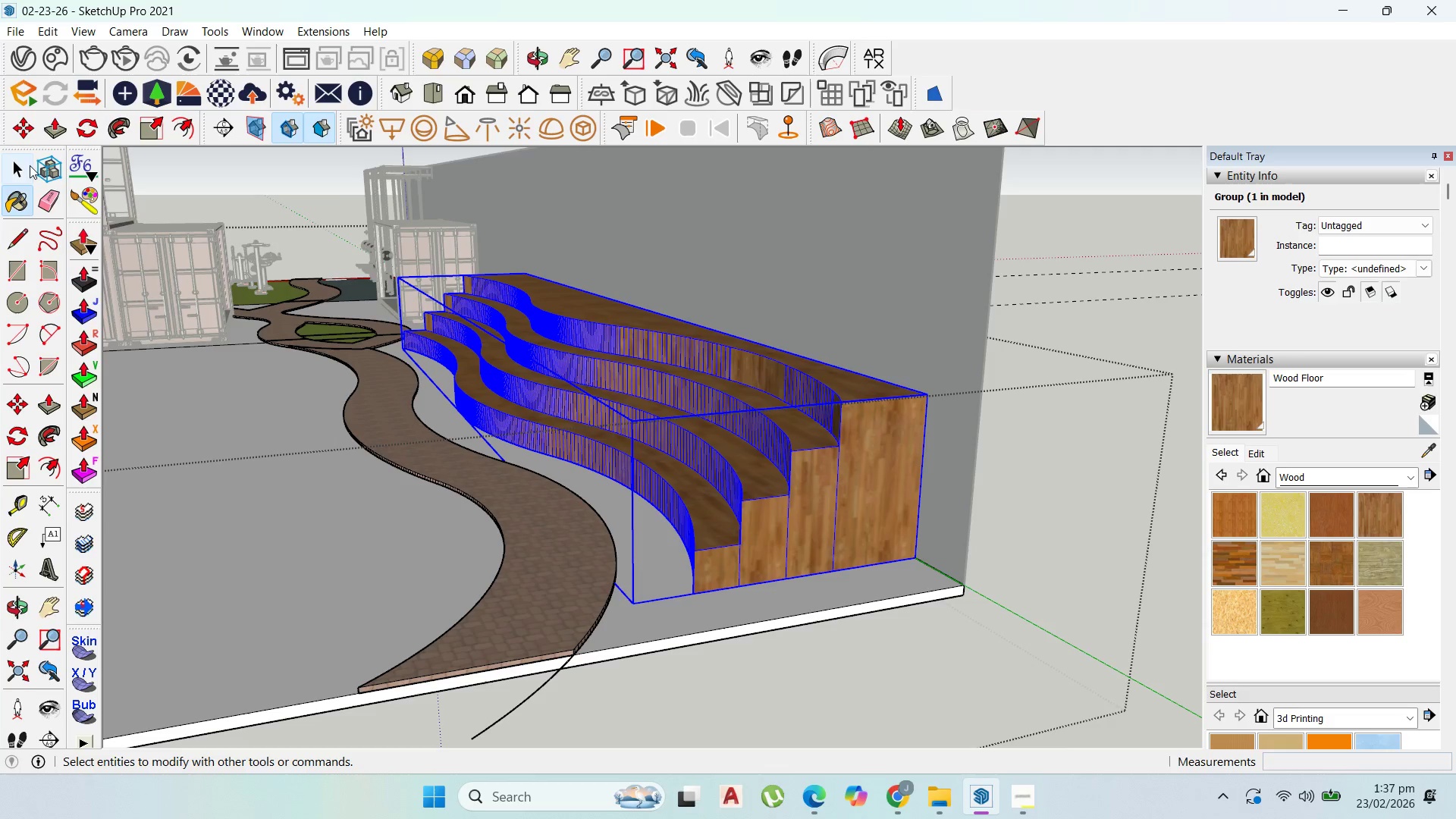 
key(Escape)
 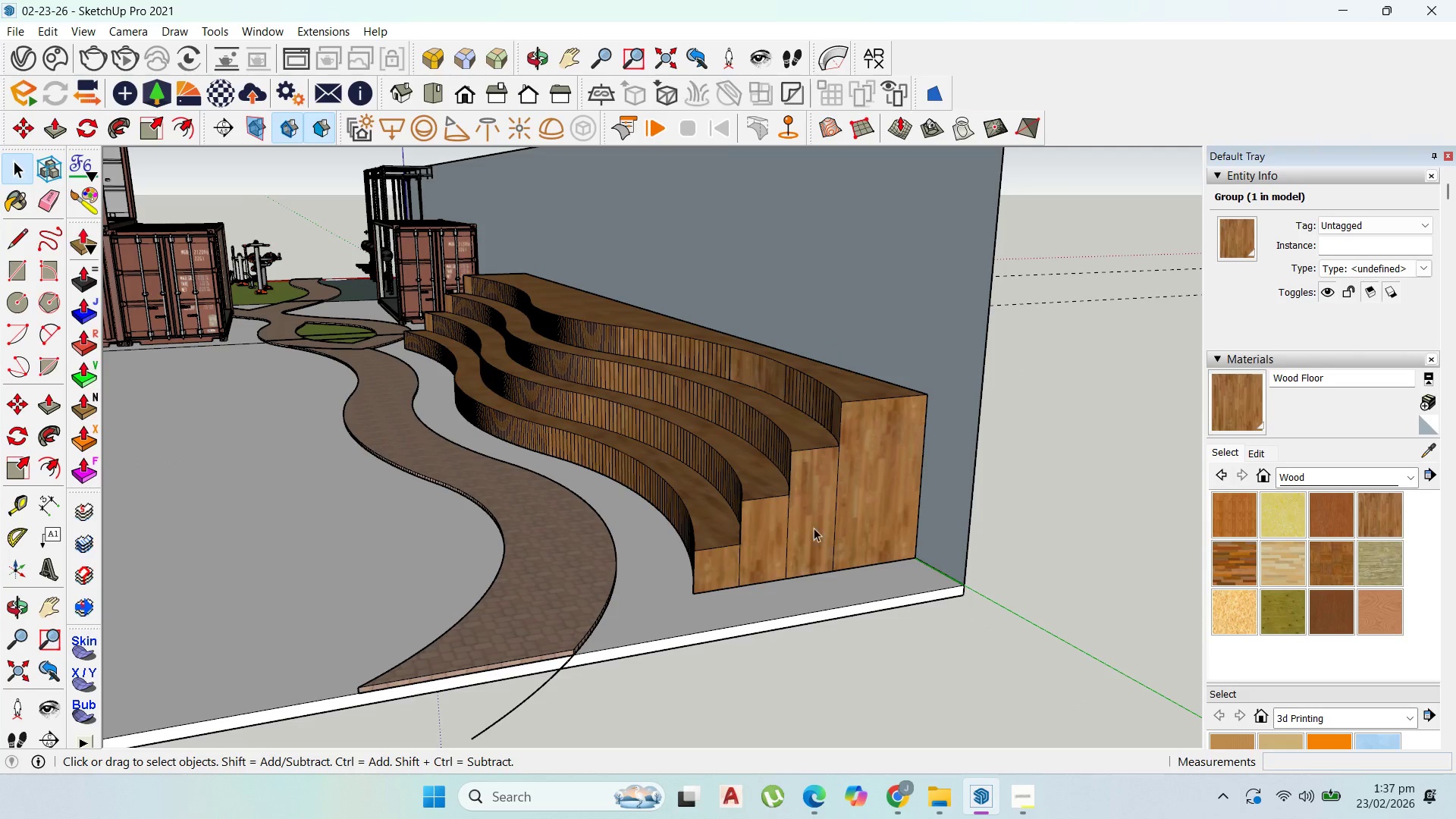 
key(Escape)
 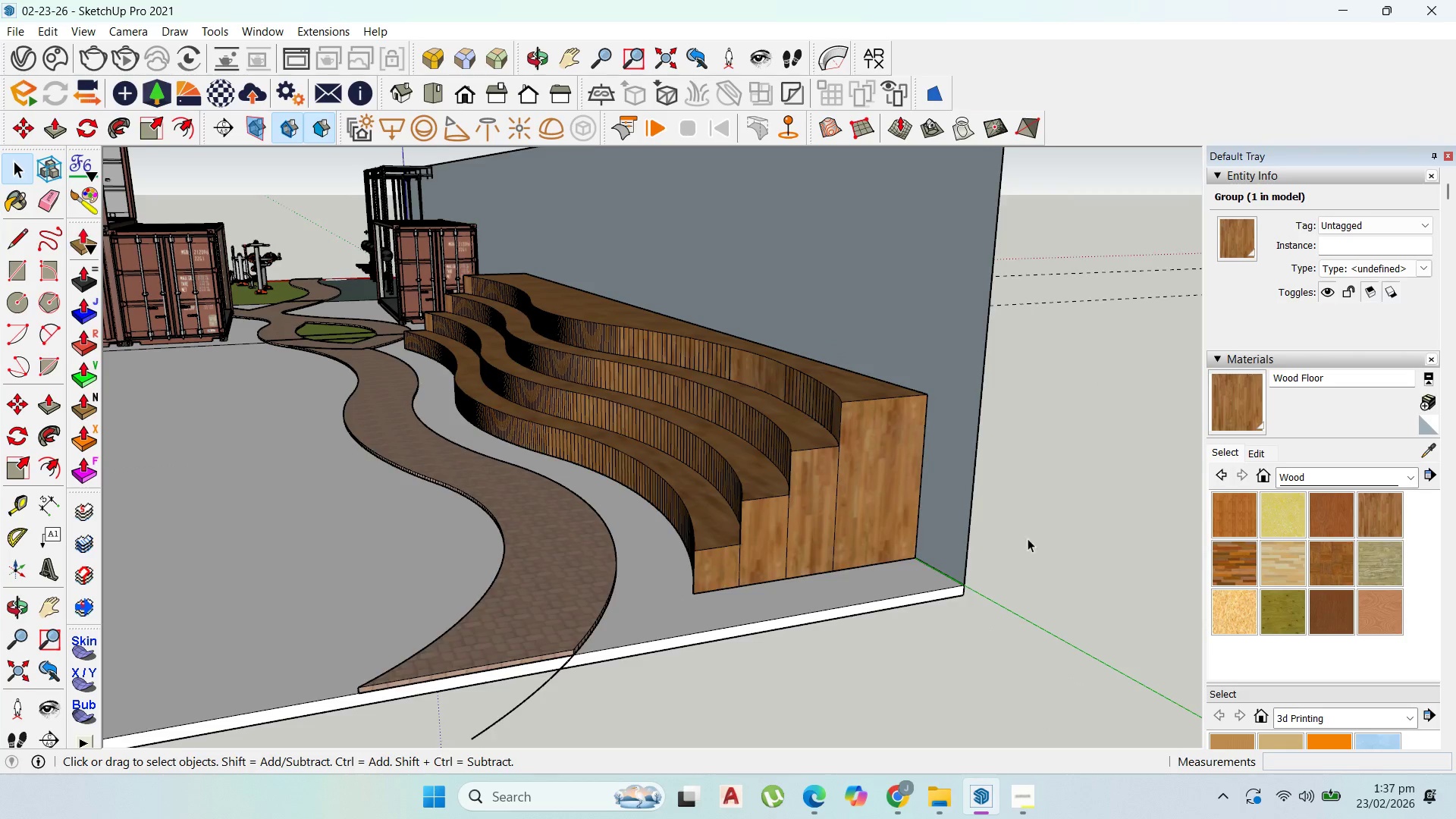 
key(Escape)
 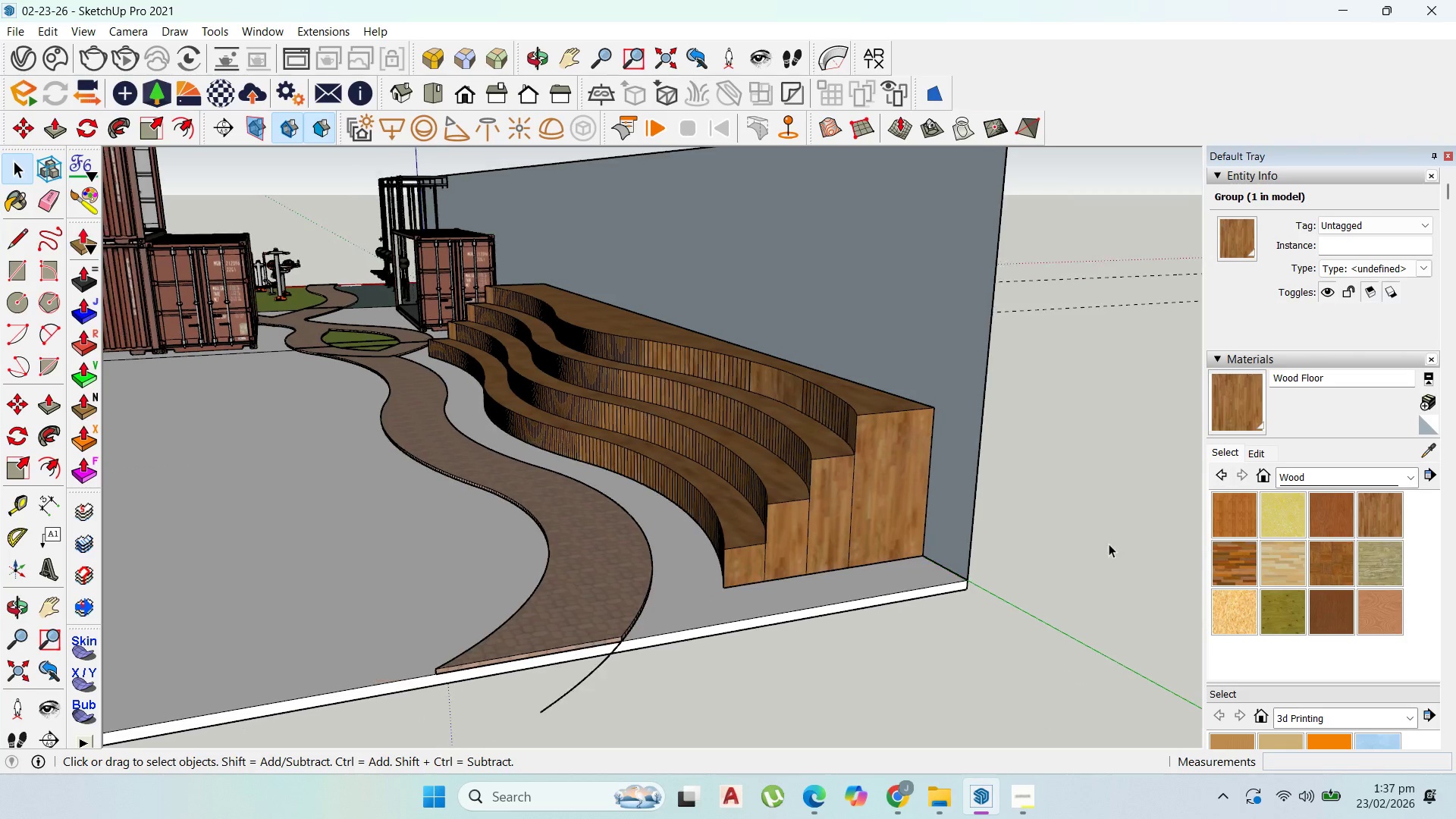 
scroll: coordinate [1023, 632], scroll_direction: down, amount: 13.0
 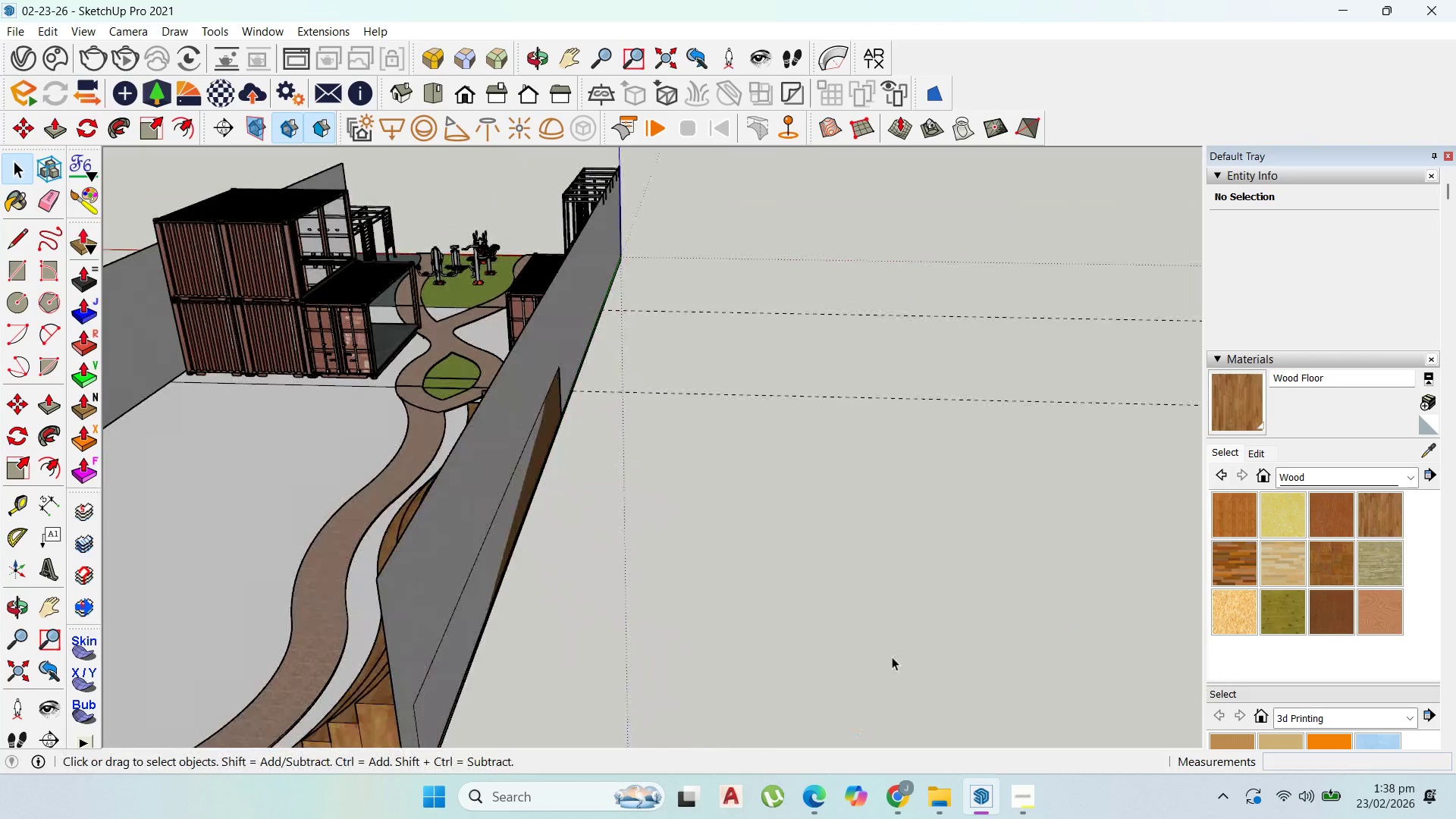 
scroll: coordinate [575, 571], scroll_direction: up, amount: 23.0
 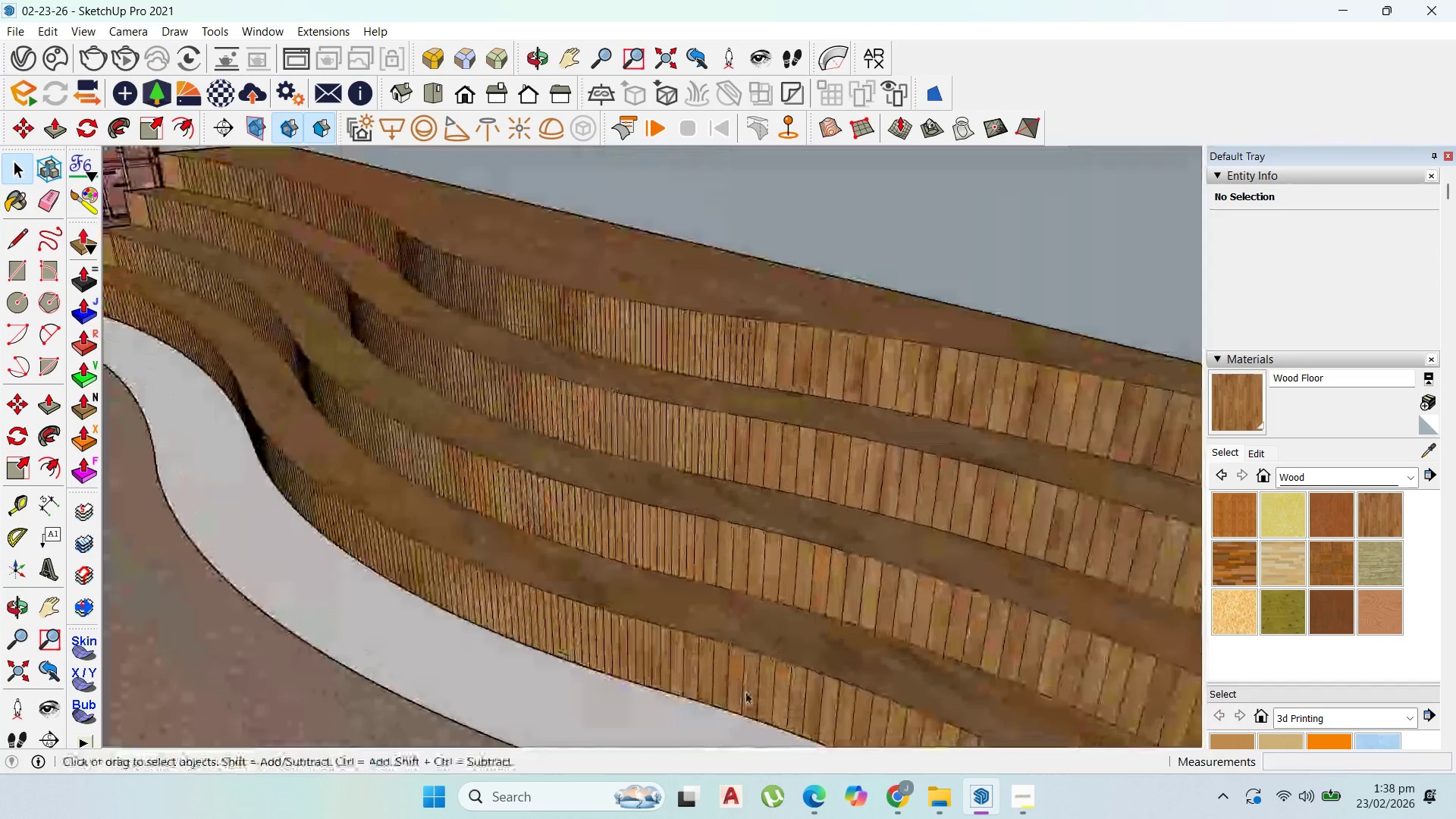 
left_click([672, 441])
 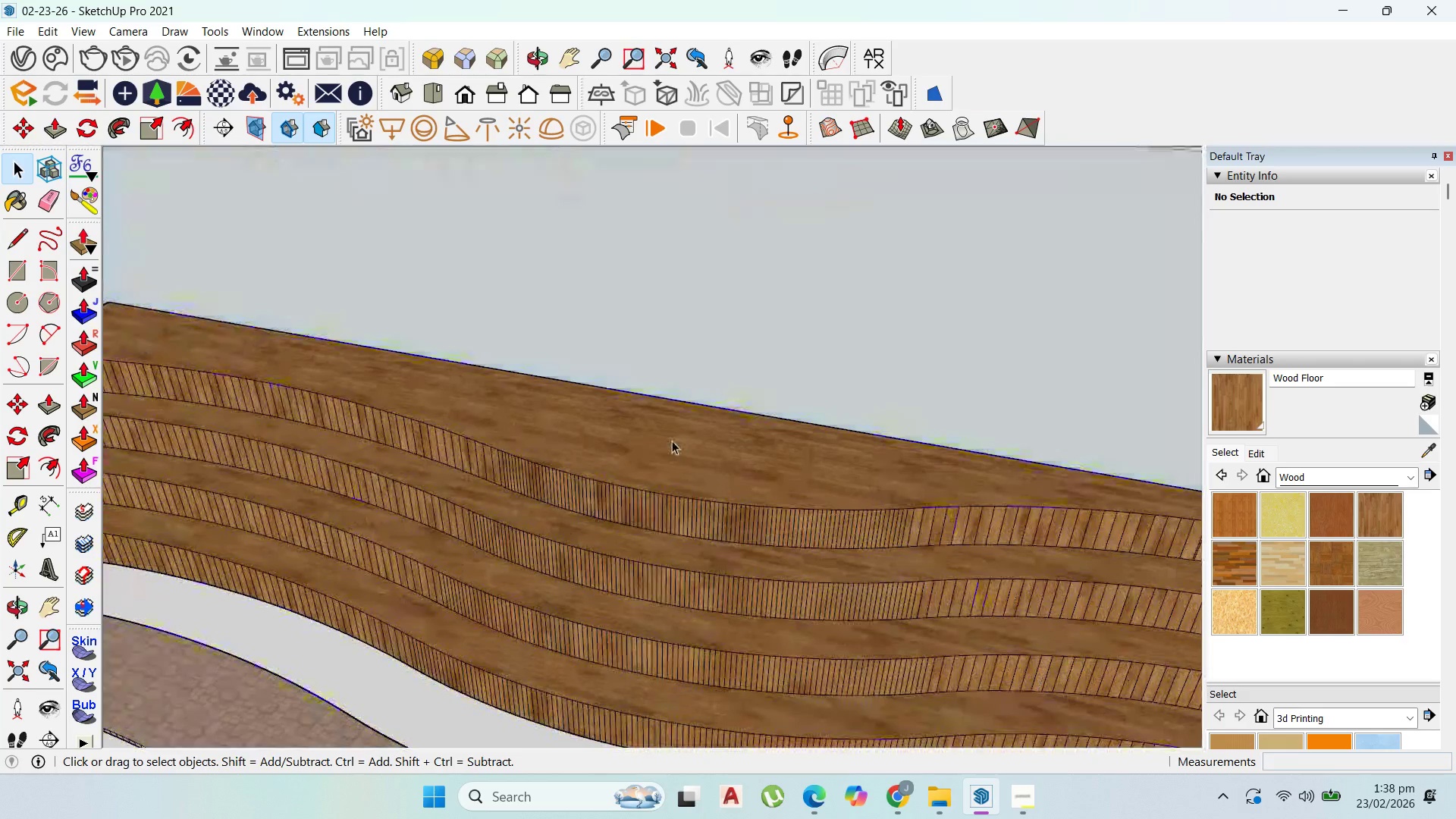 
scroll: coordinate [669, 441], scroll_direction: down, amount: 6.0
 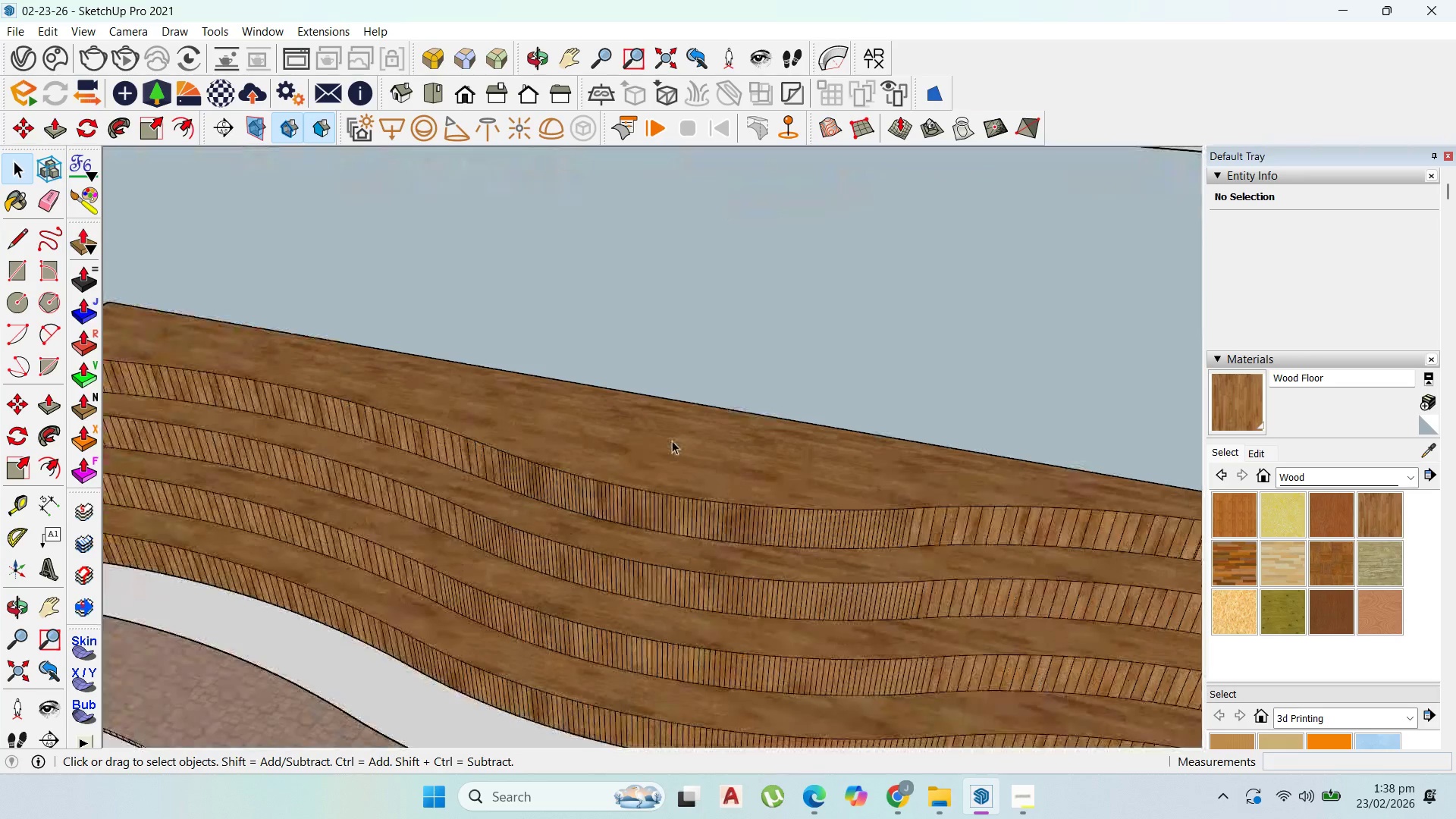 
double_click([672, 441])
 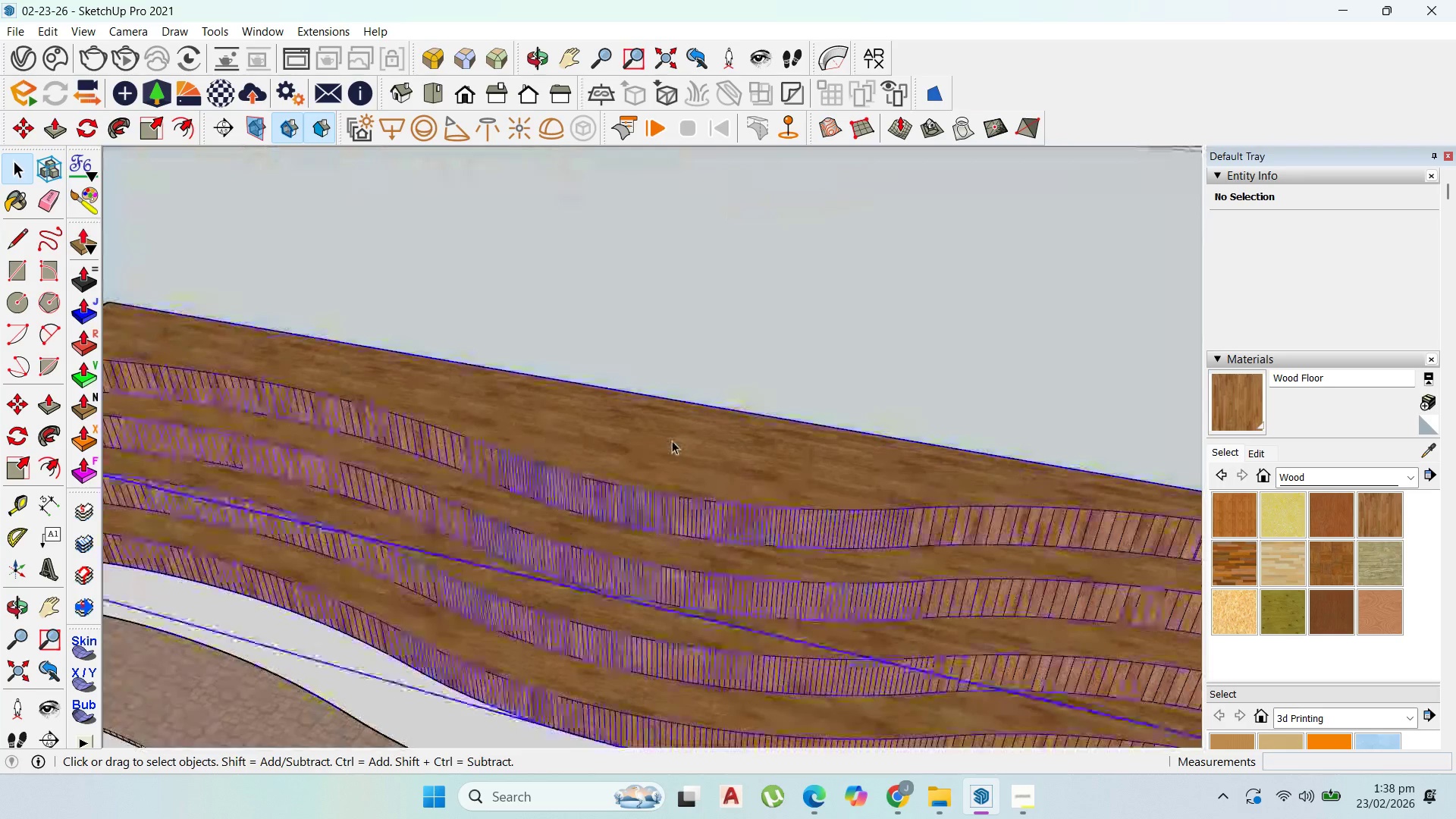 
triple_click([672, 441])
 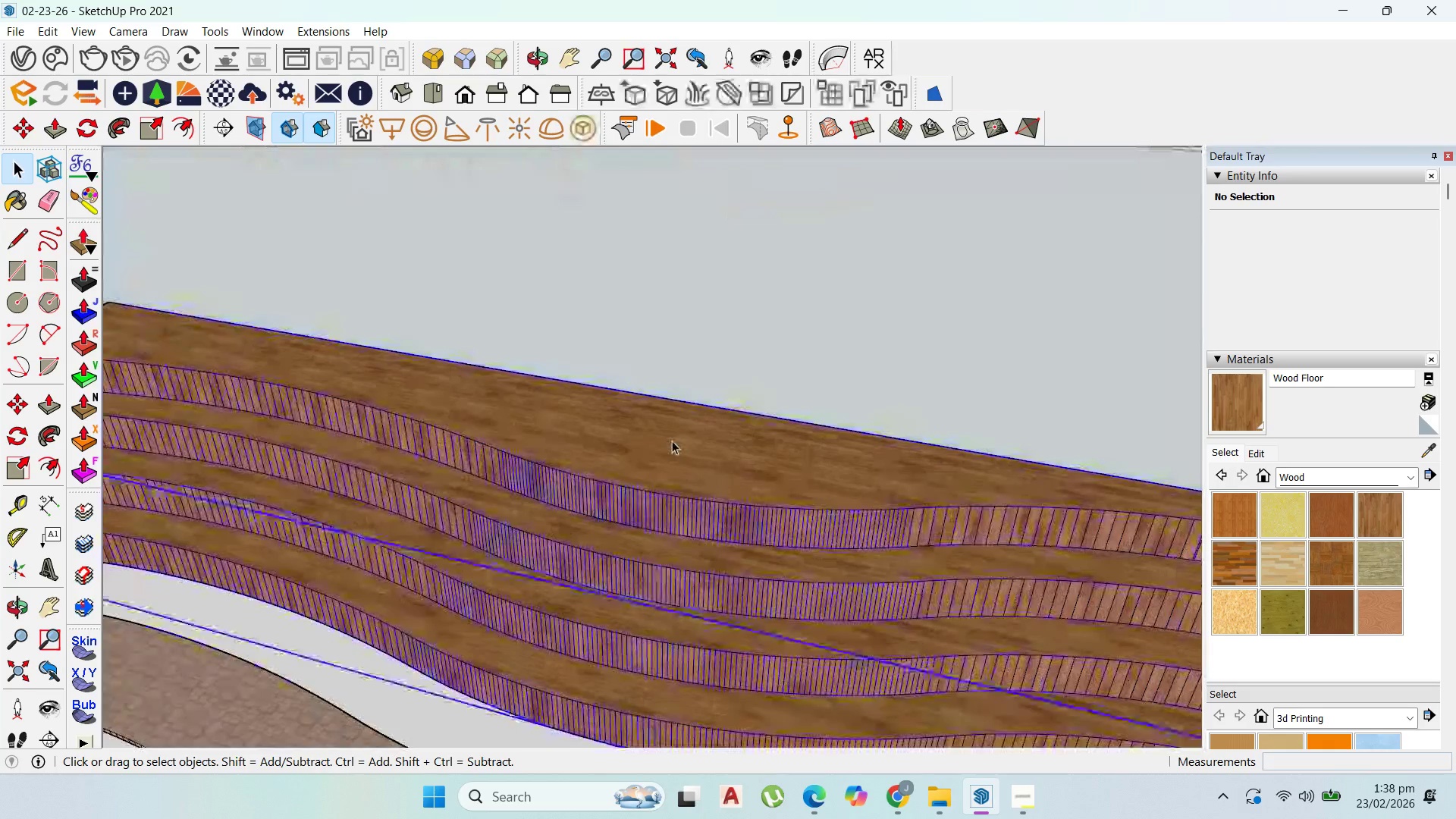 
triple_click([672, 441])
 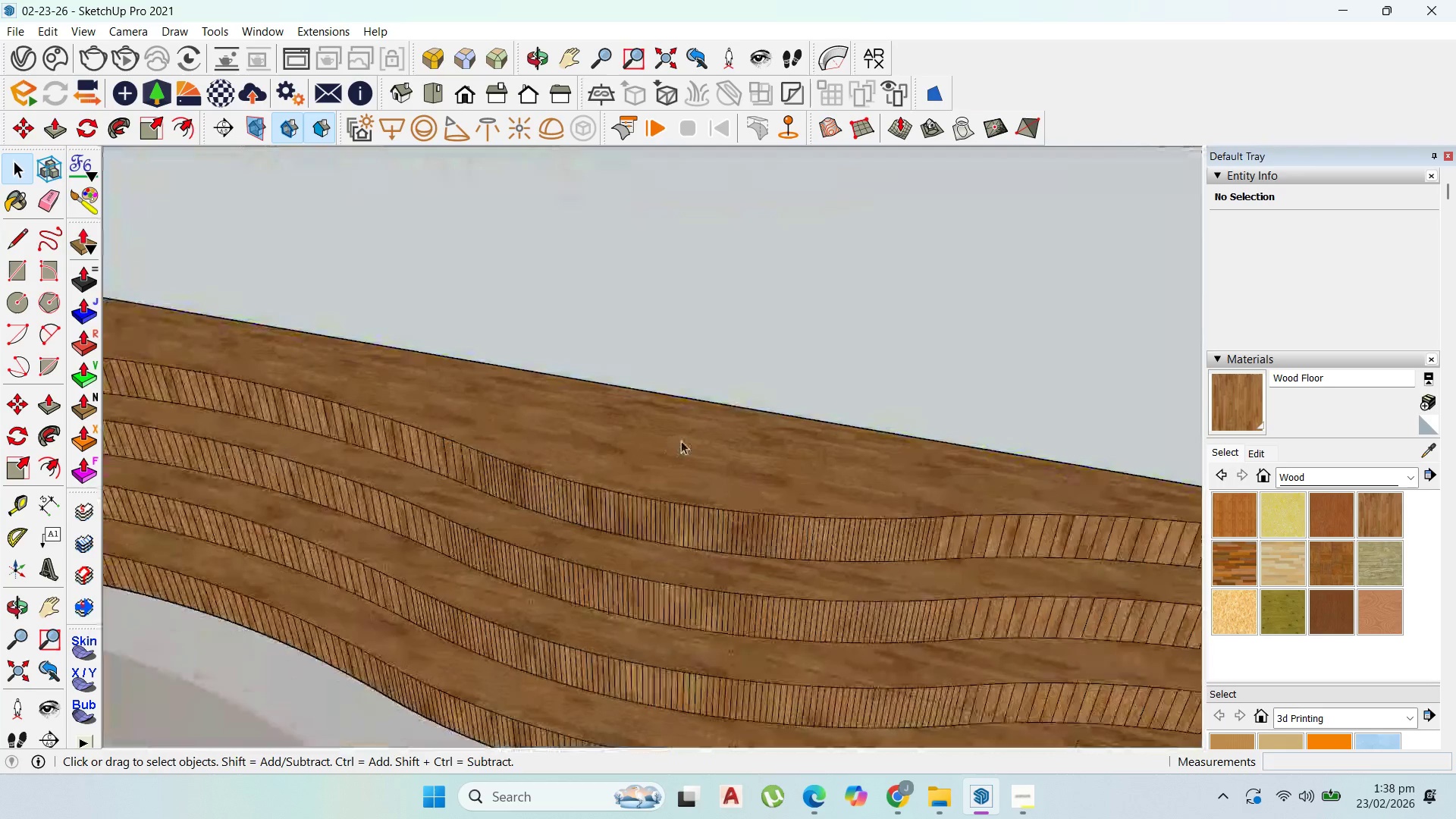 
double_click([681, 441])
 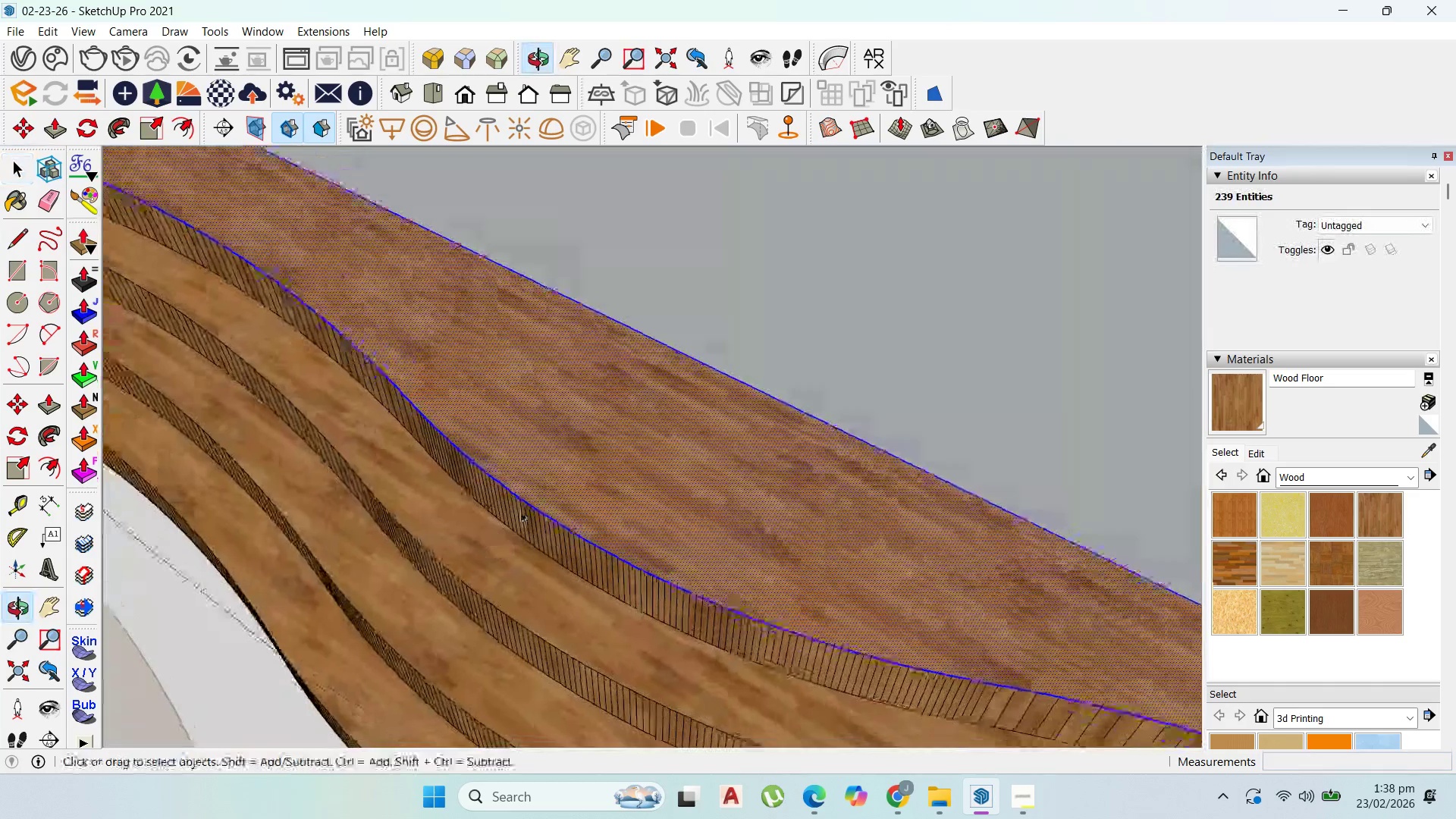 
scroll: coordinate [681, 441], scroll_direction: up, amount: 4.0
 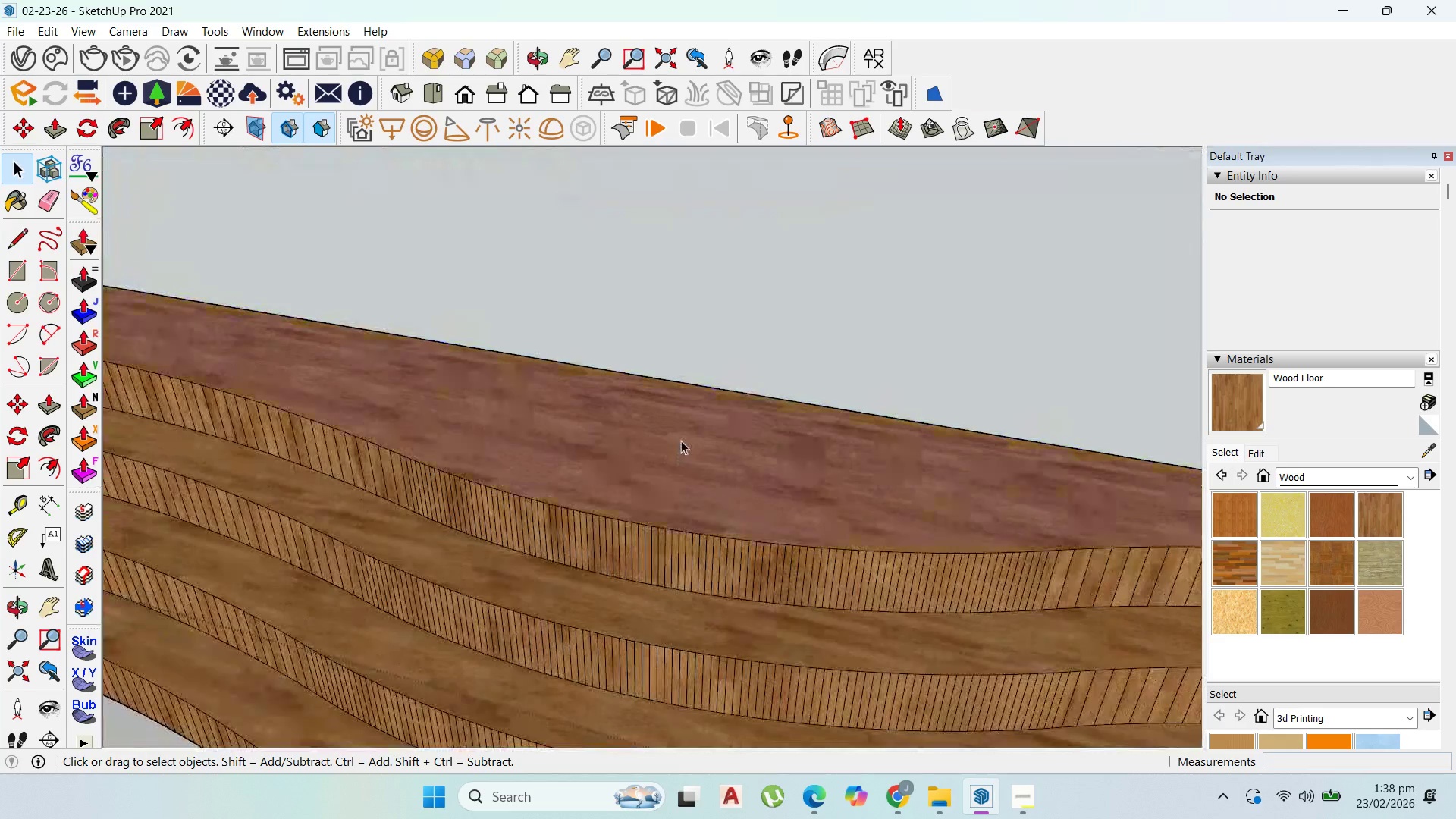 
left_click([582, 423])
 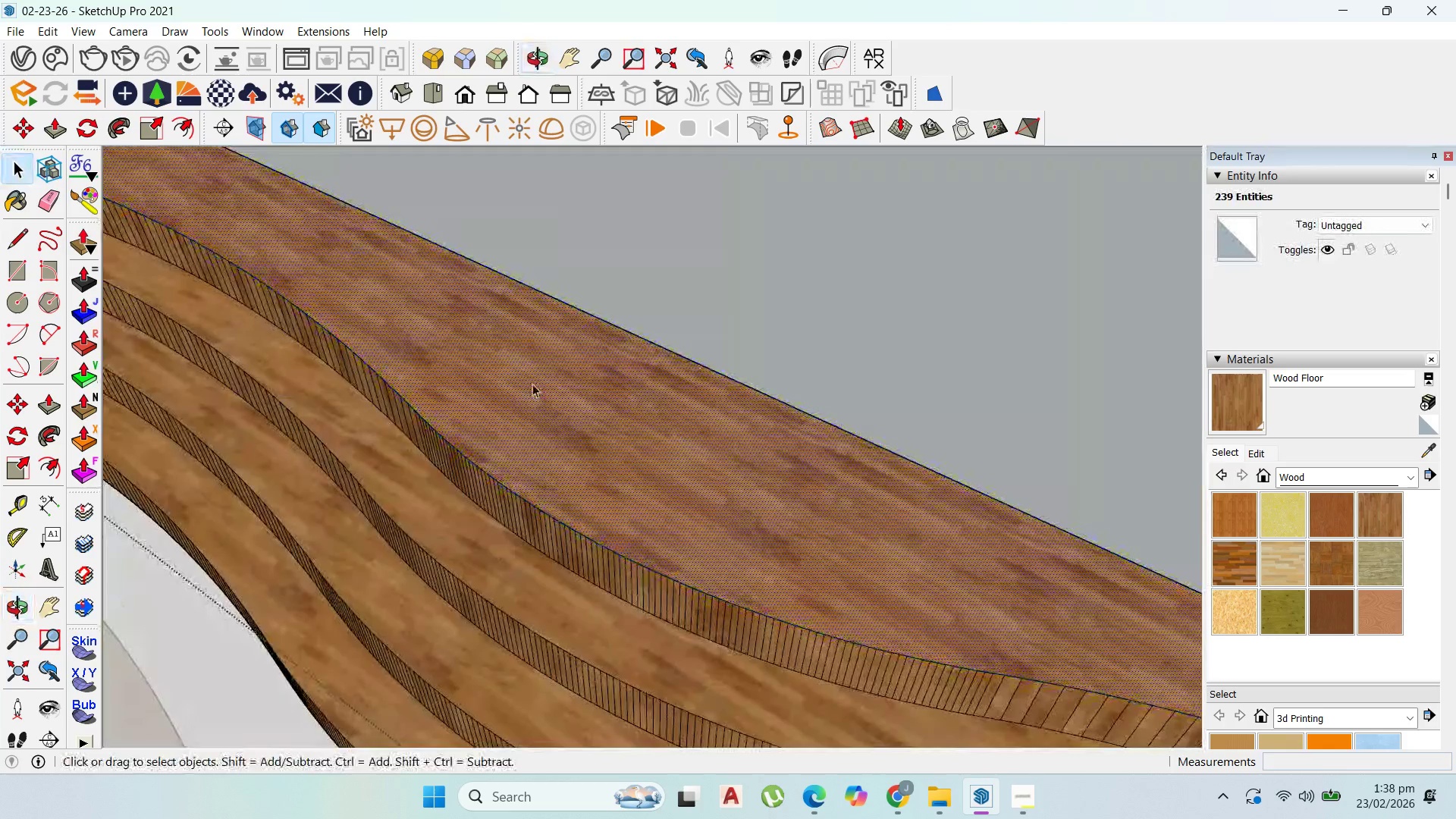 
scroll: coordinate [0, 328], scroll_direction: down, amount: 4.0
 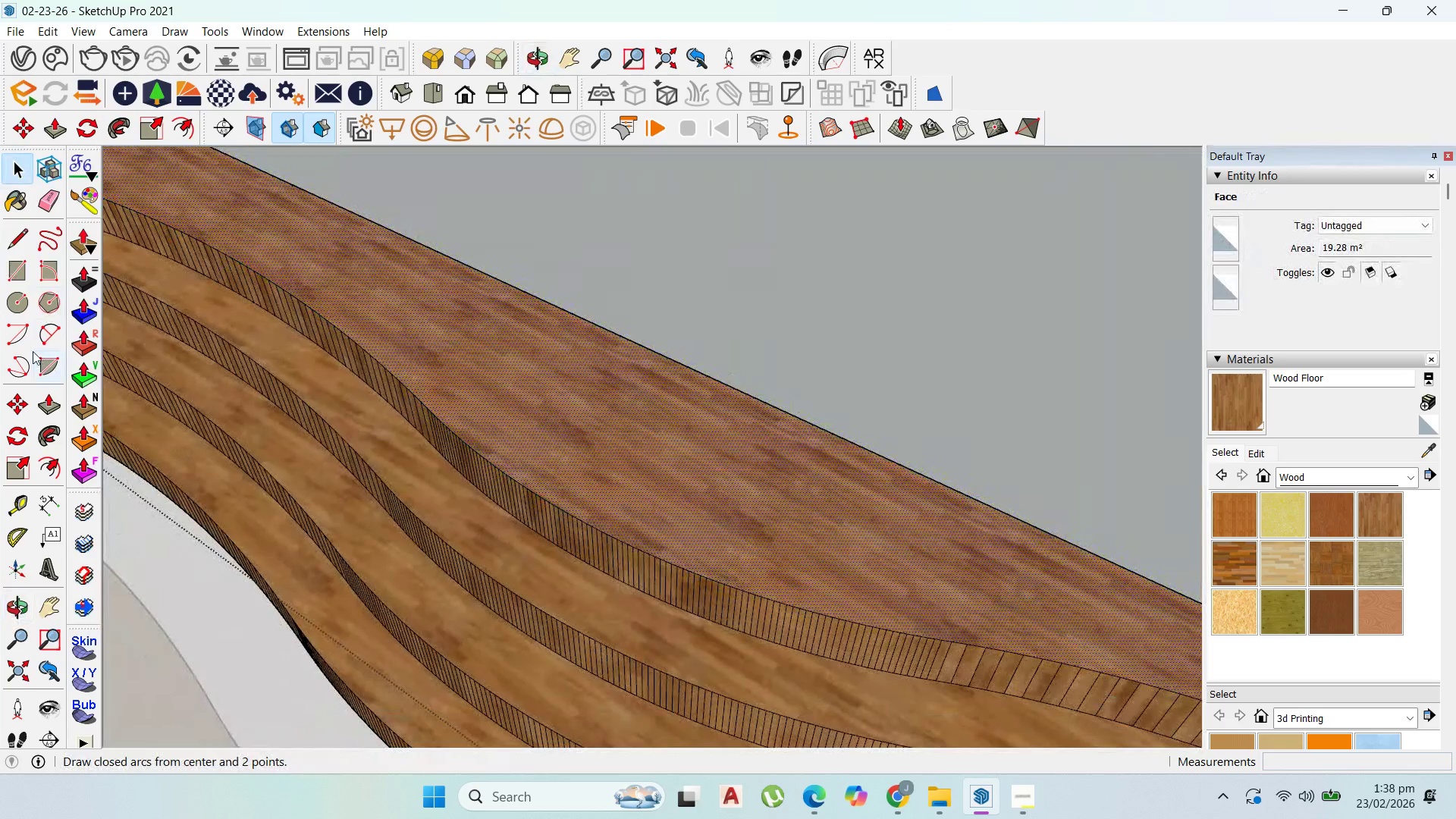 
left_click([22, 305])
 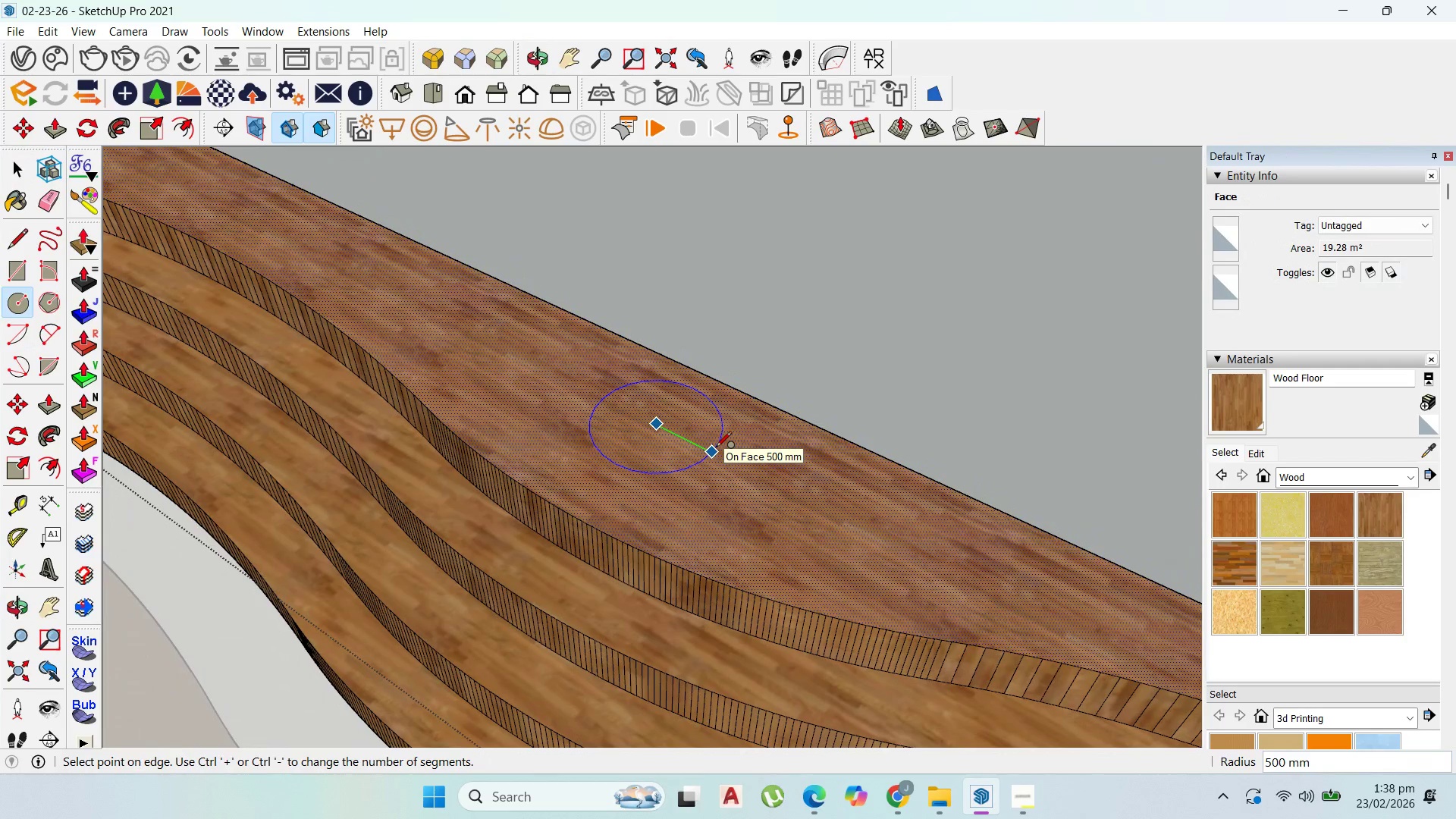 
key(Escape)
 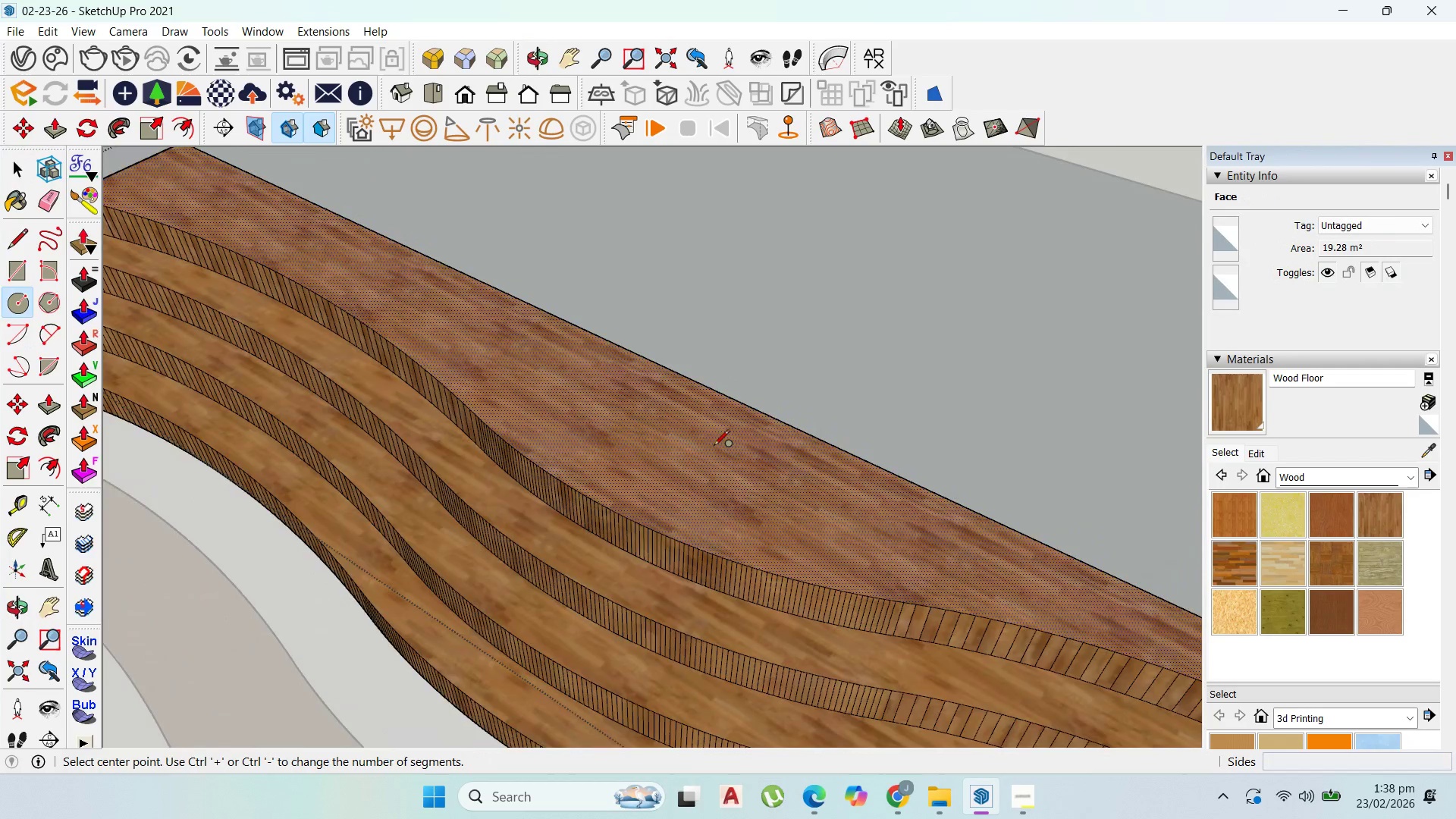 
scroll: coordinate [508, 445], scroll_direction: down, amount: 6.0
 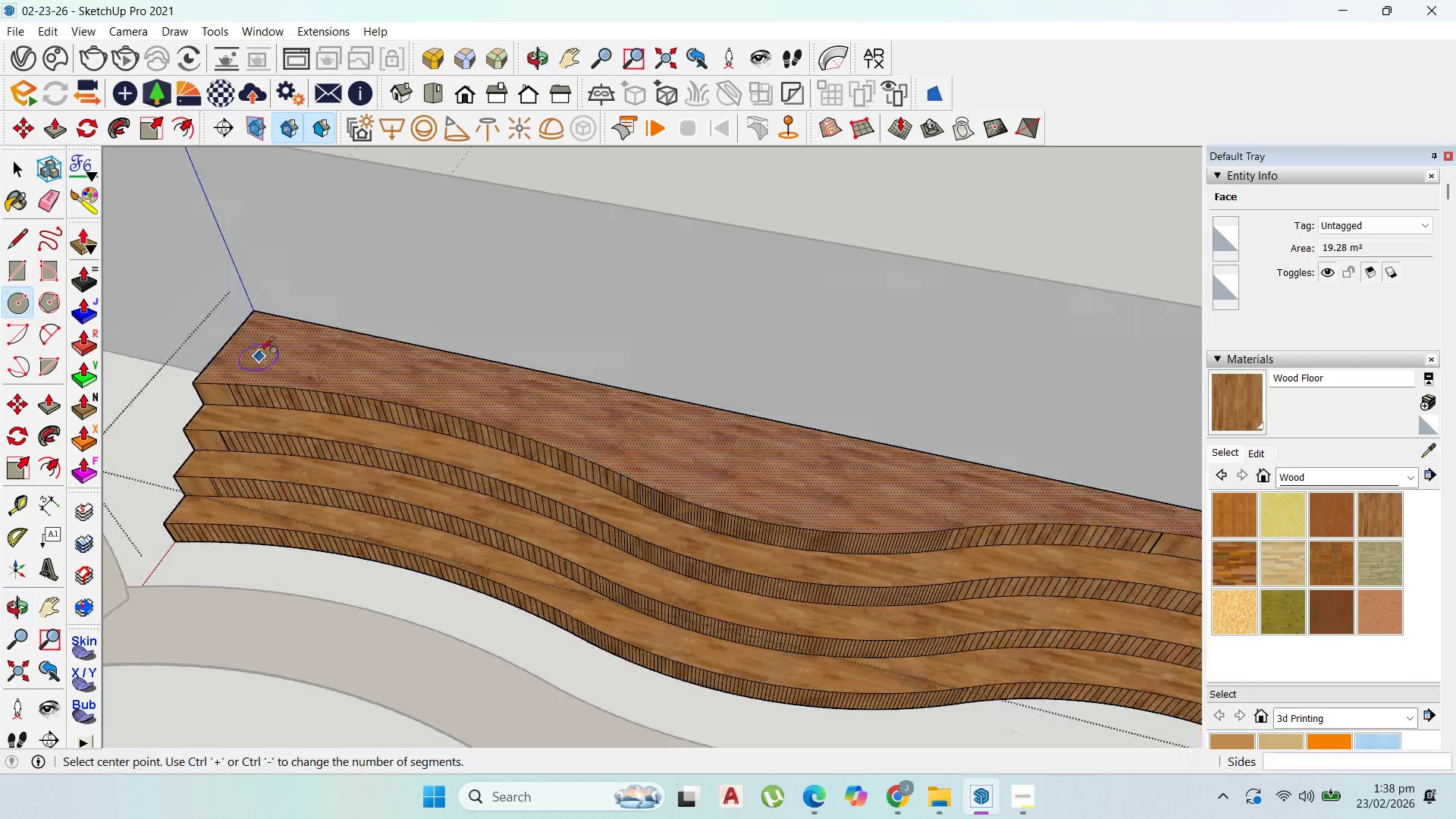 
scroll: coordinate [259, 350], scroll_direction: up, amount: 3.0
 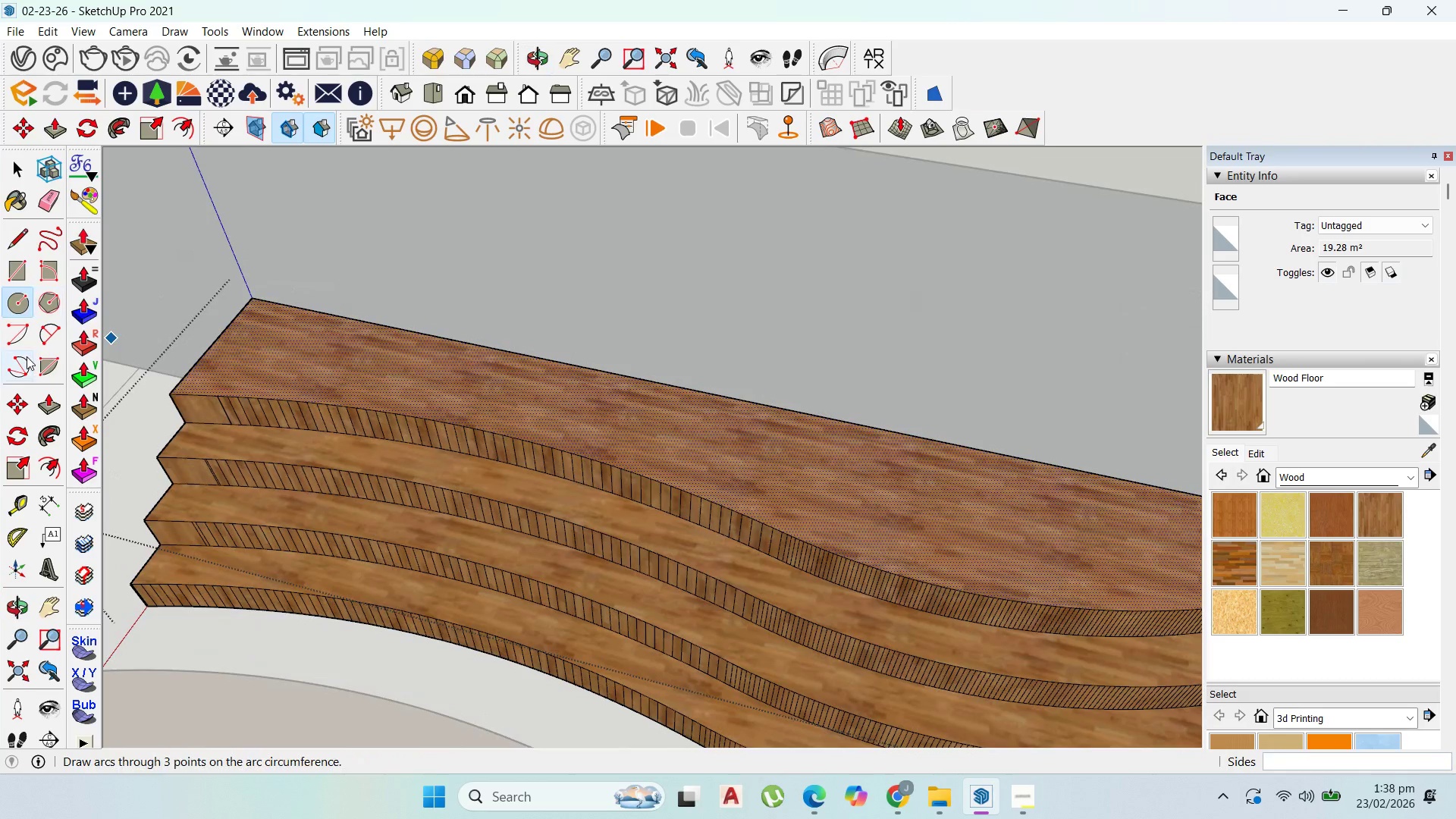 
left_click([42, 240])
 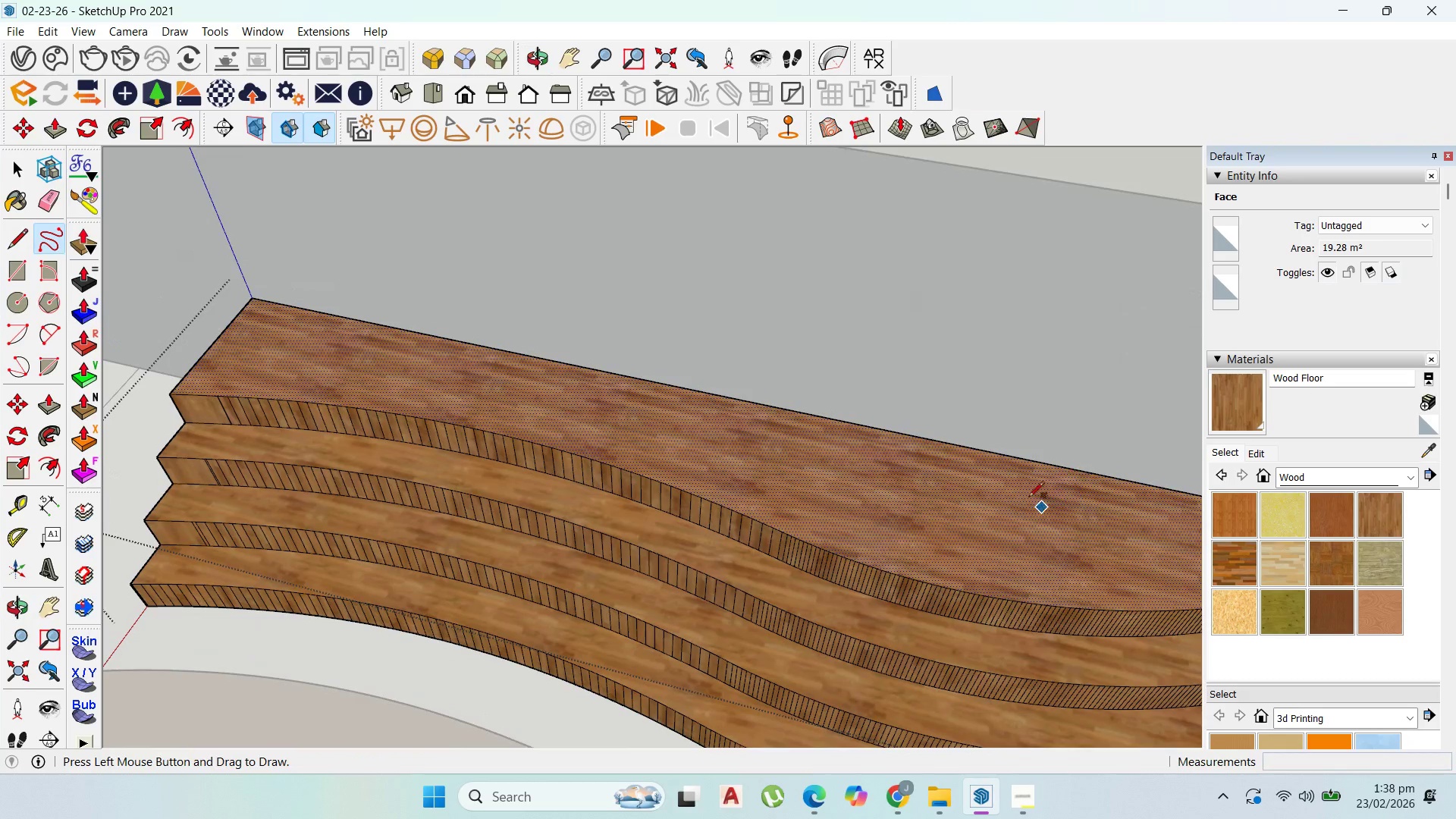 
left_click_drag(start_coordinate=[1009, 475], to_coordinate=[993, 469])
 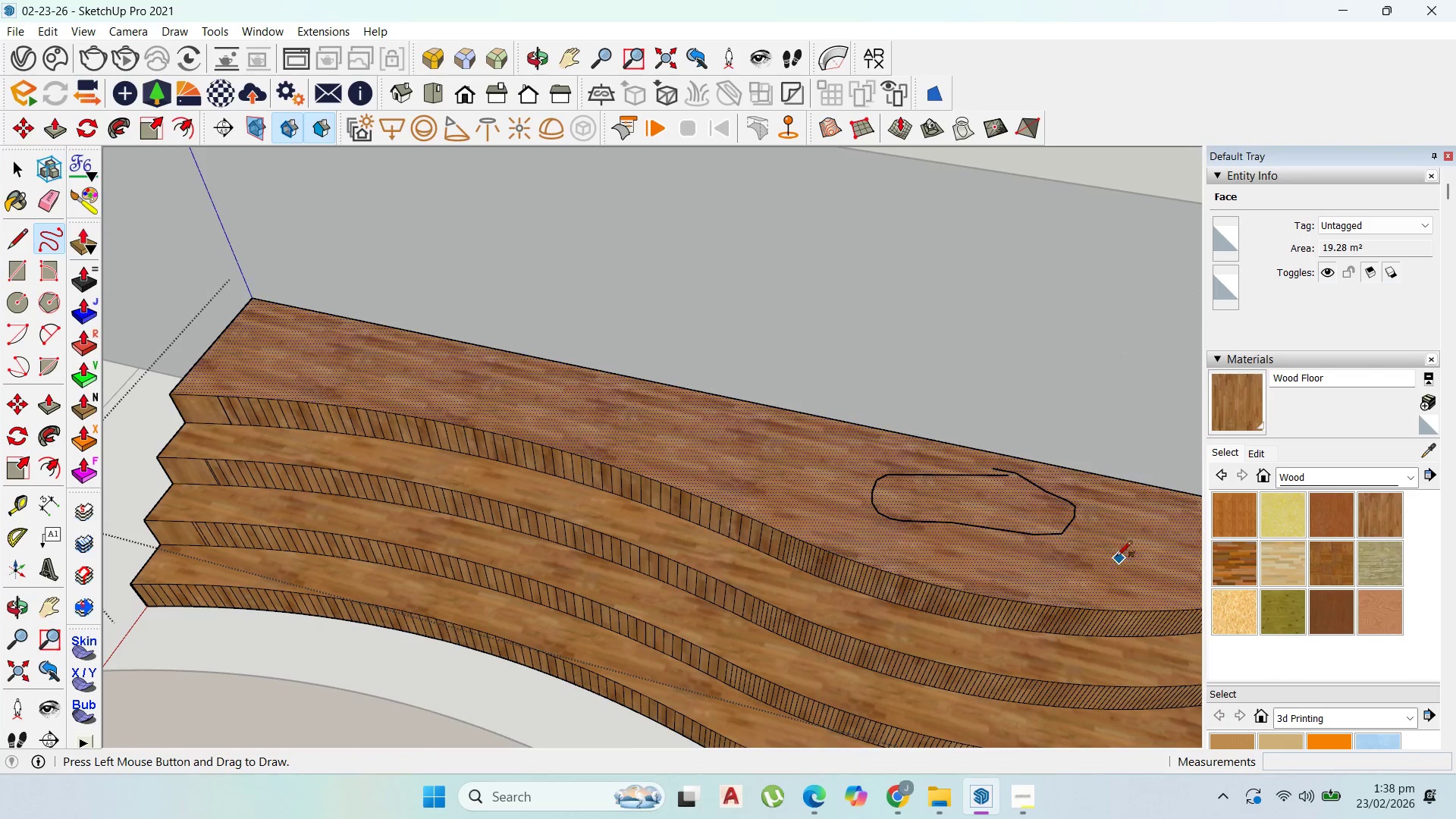 
key(Control+Z)
 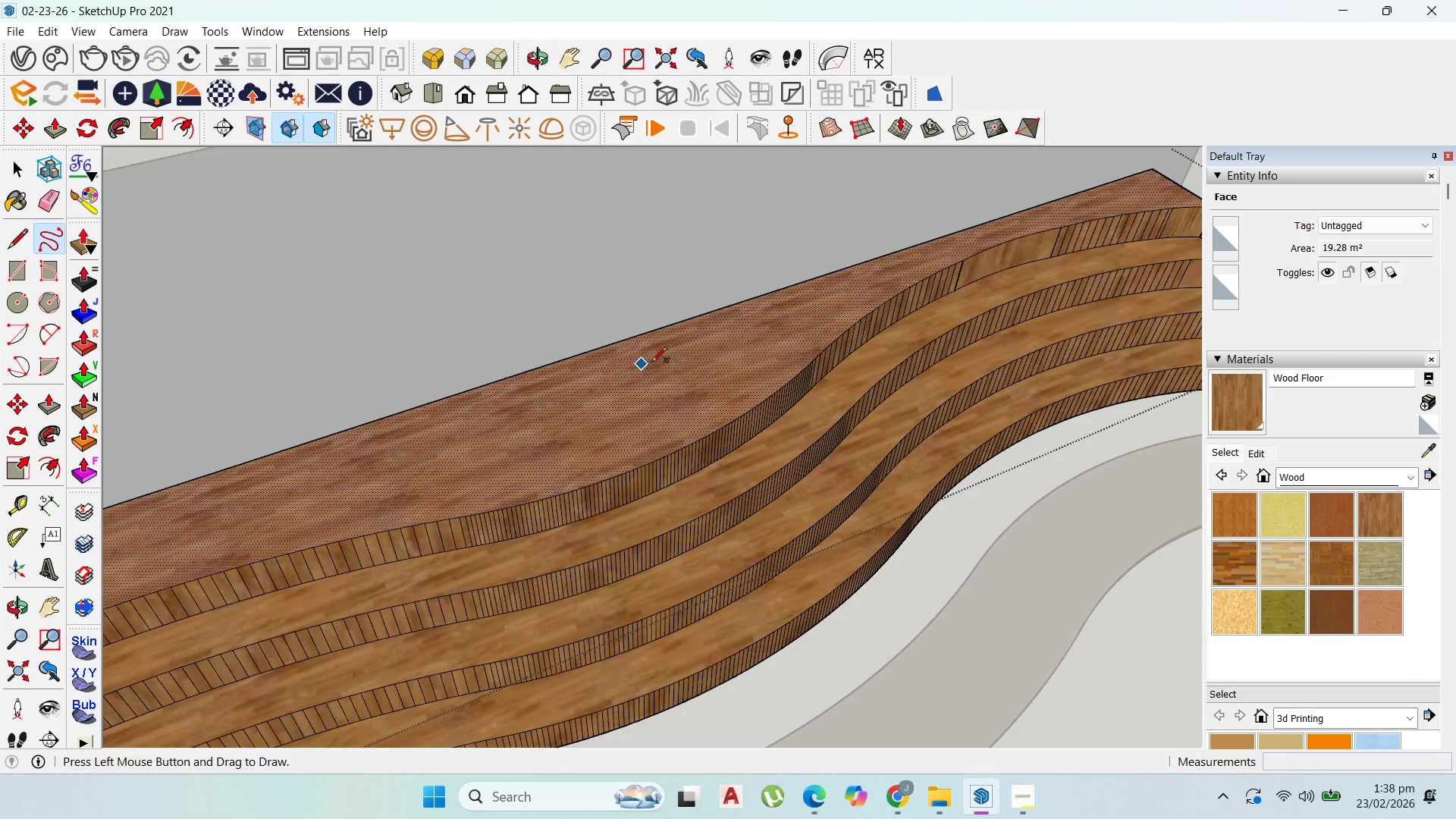 
left_click_drag(start_coordinate=[654, 361], to_coordinate=[652, 356])
 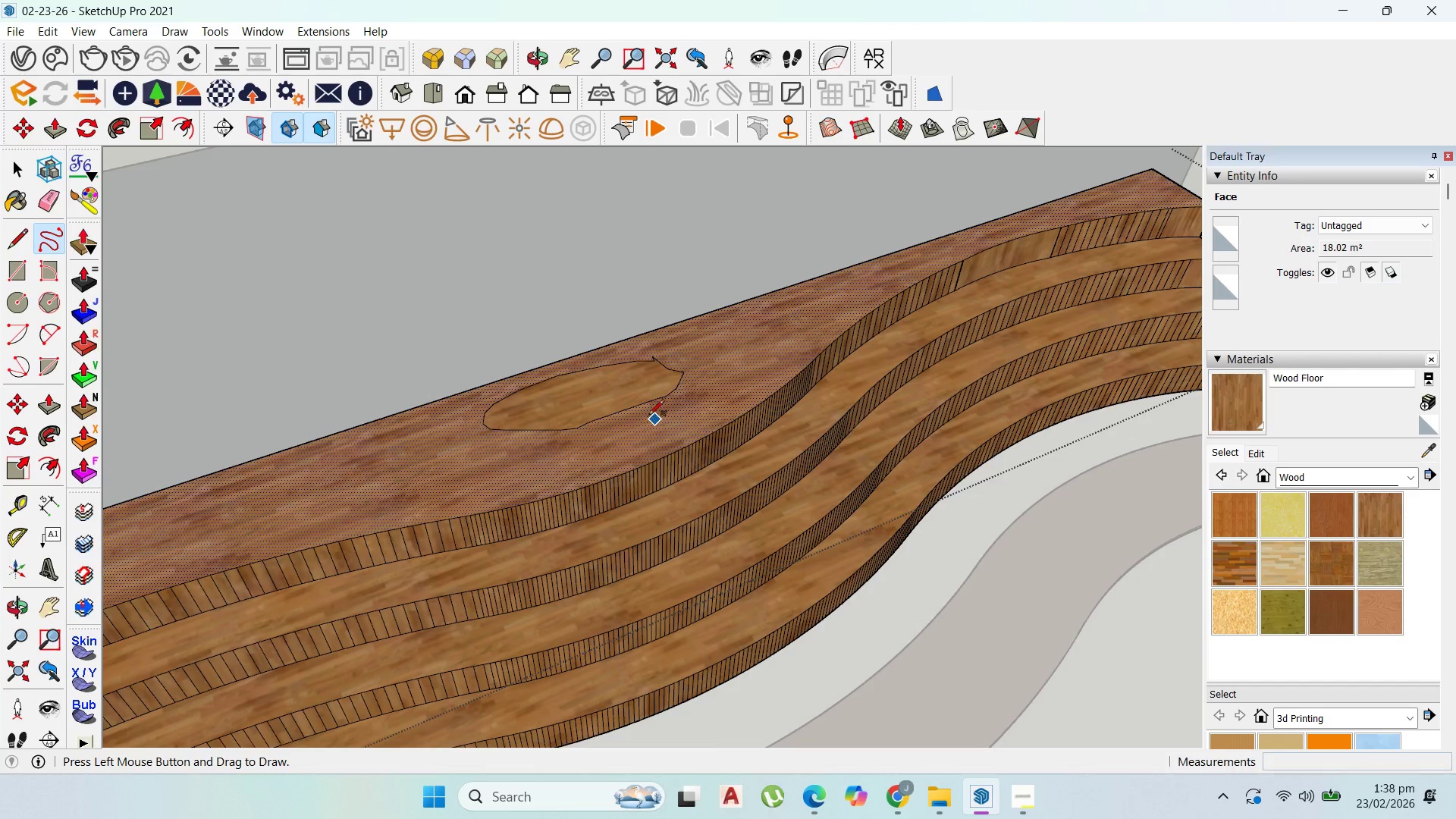 
key(Control+Z)
 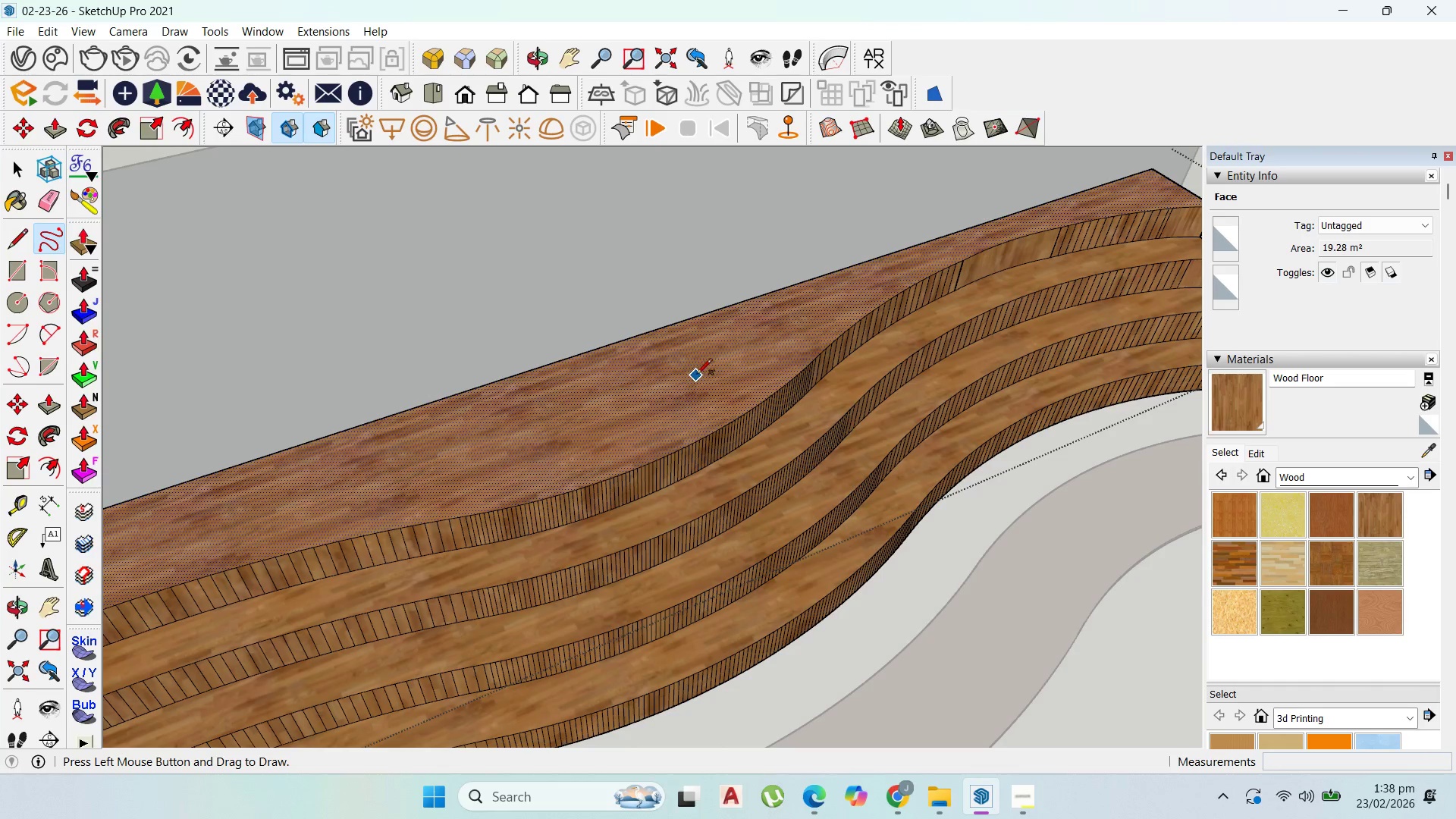 
left_click_drag(start_coordinate=[698, 375], to_coordinate=[672, 381])
 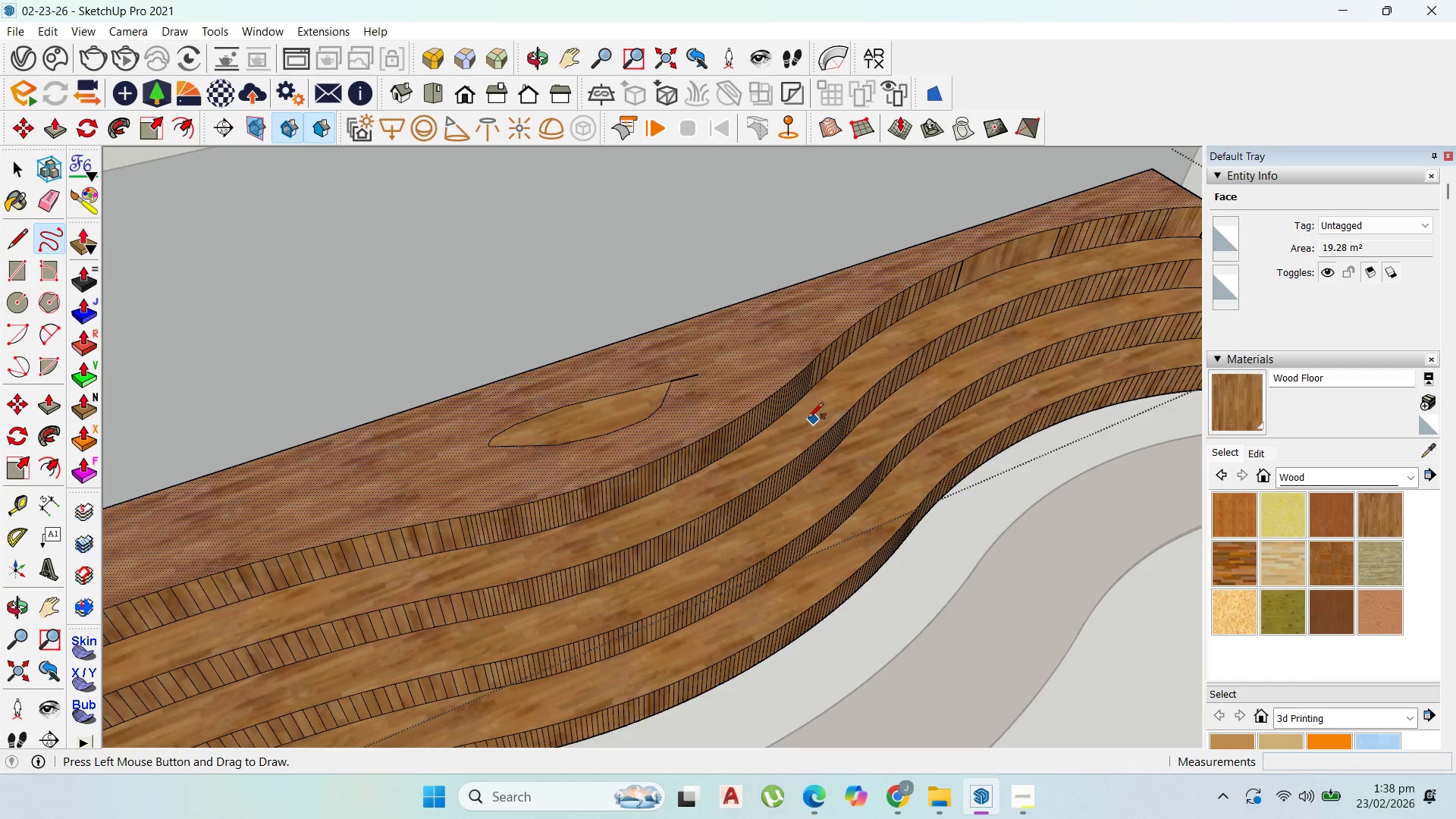 
key(Control+Z)
 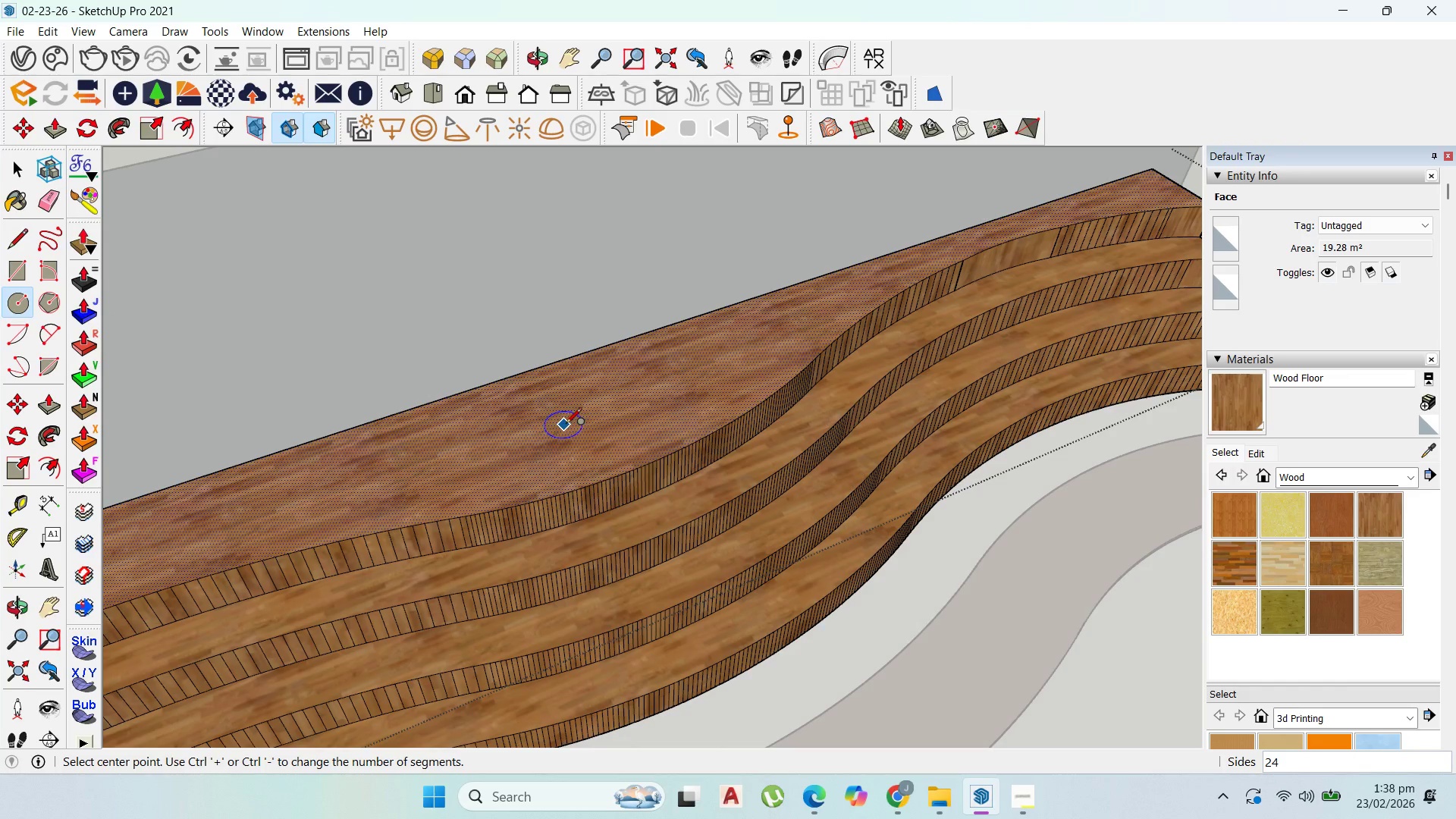 
wait(6.56)
 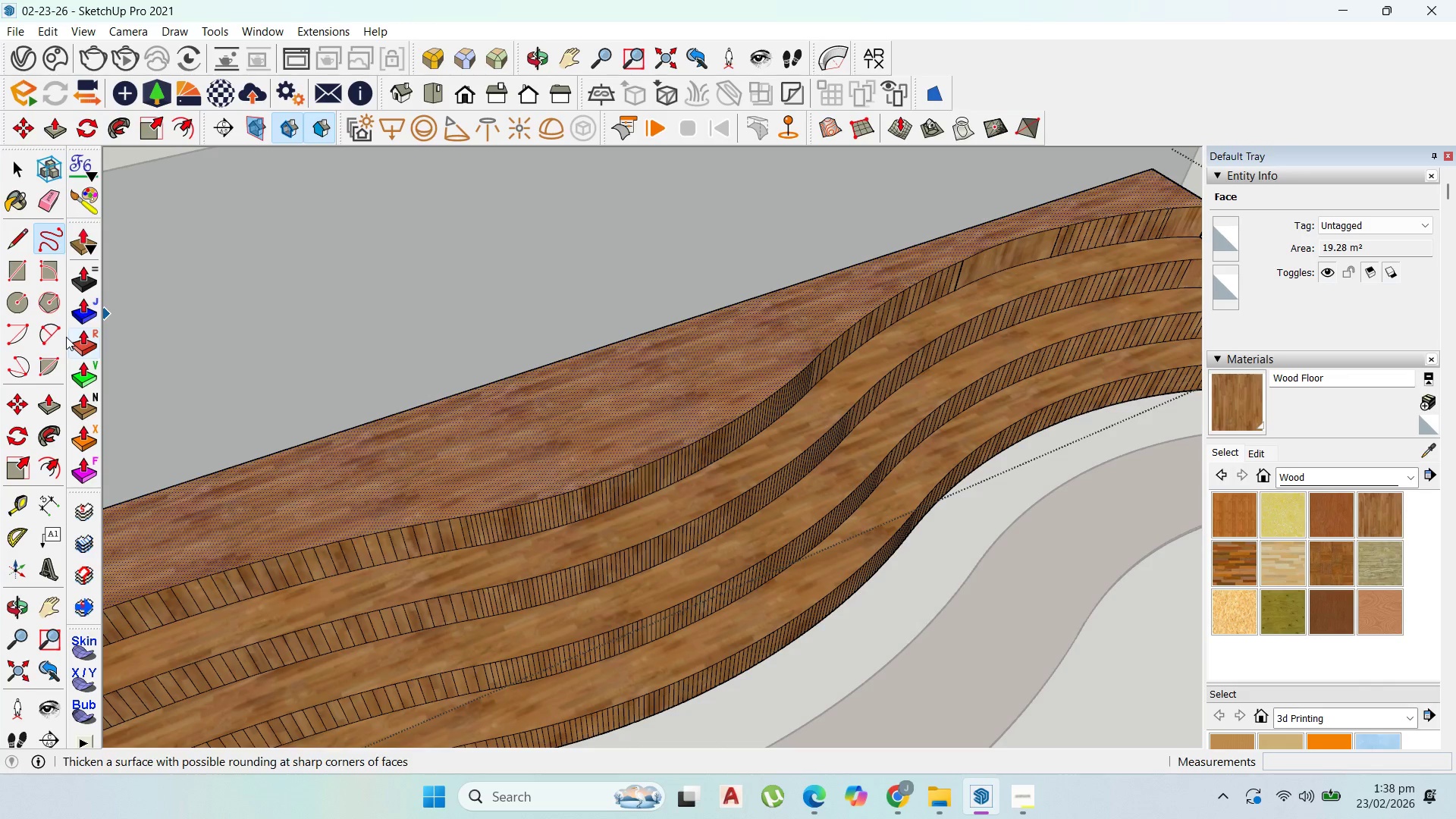 
left_click([641, 422])
 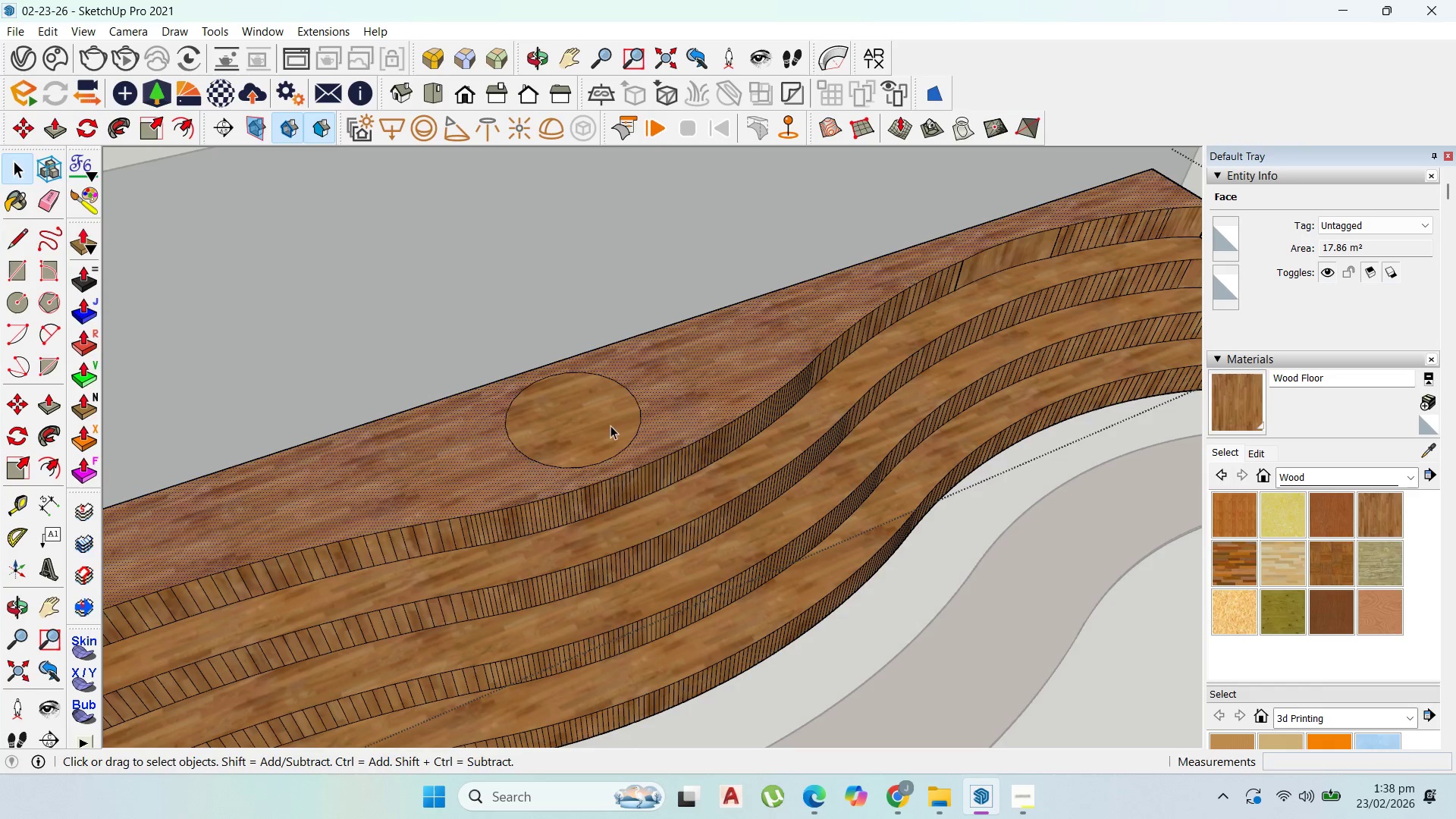 
double_click([594, 424])
 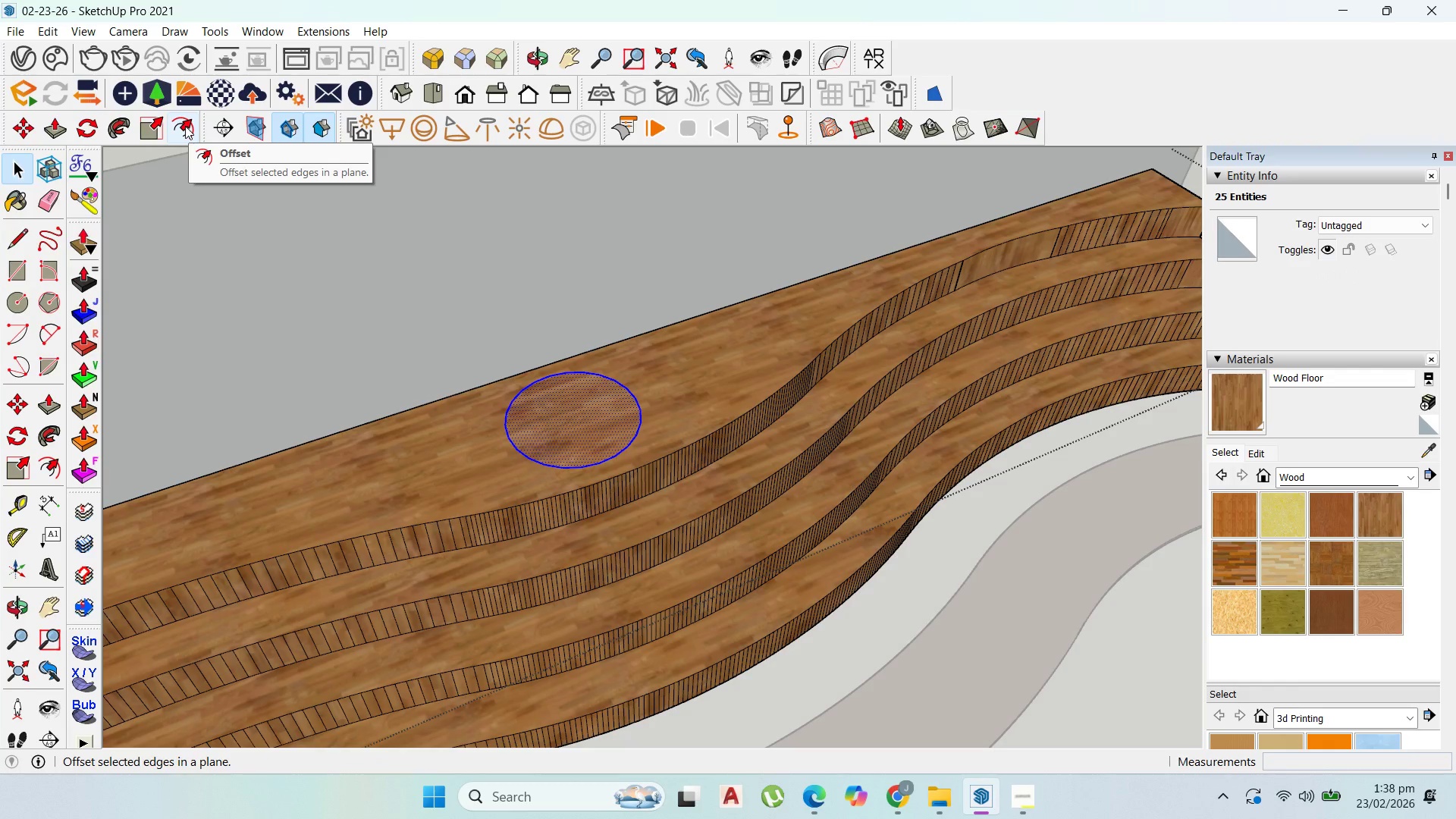 
left_click_drag(start_coordinate=[162, 121], to_coordinate=[163, 128])
 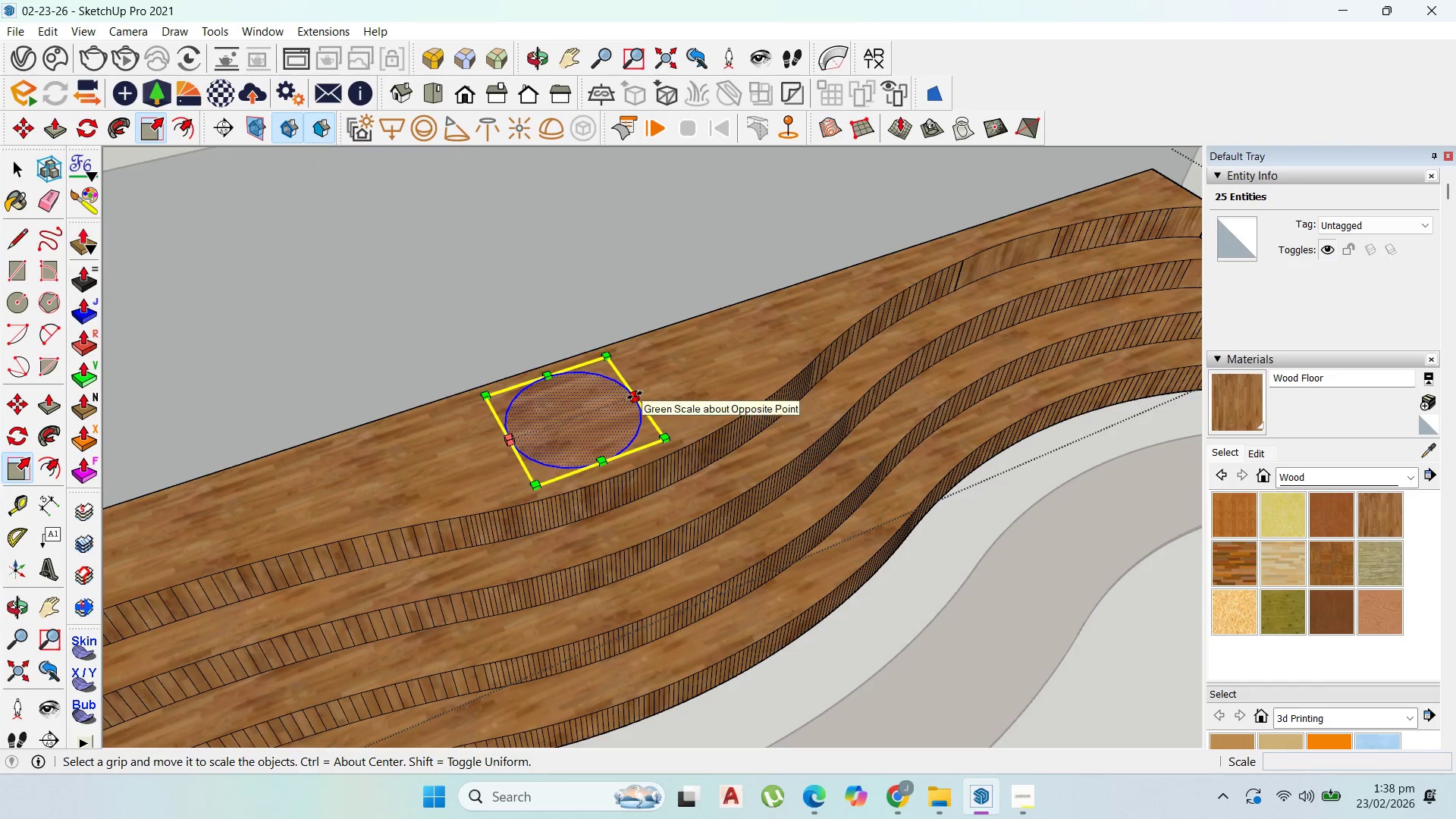 
left_click_drag(start_coordinate=[635, 395], to_coordinate=[647, 385])
 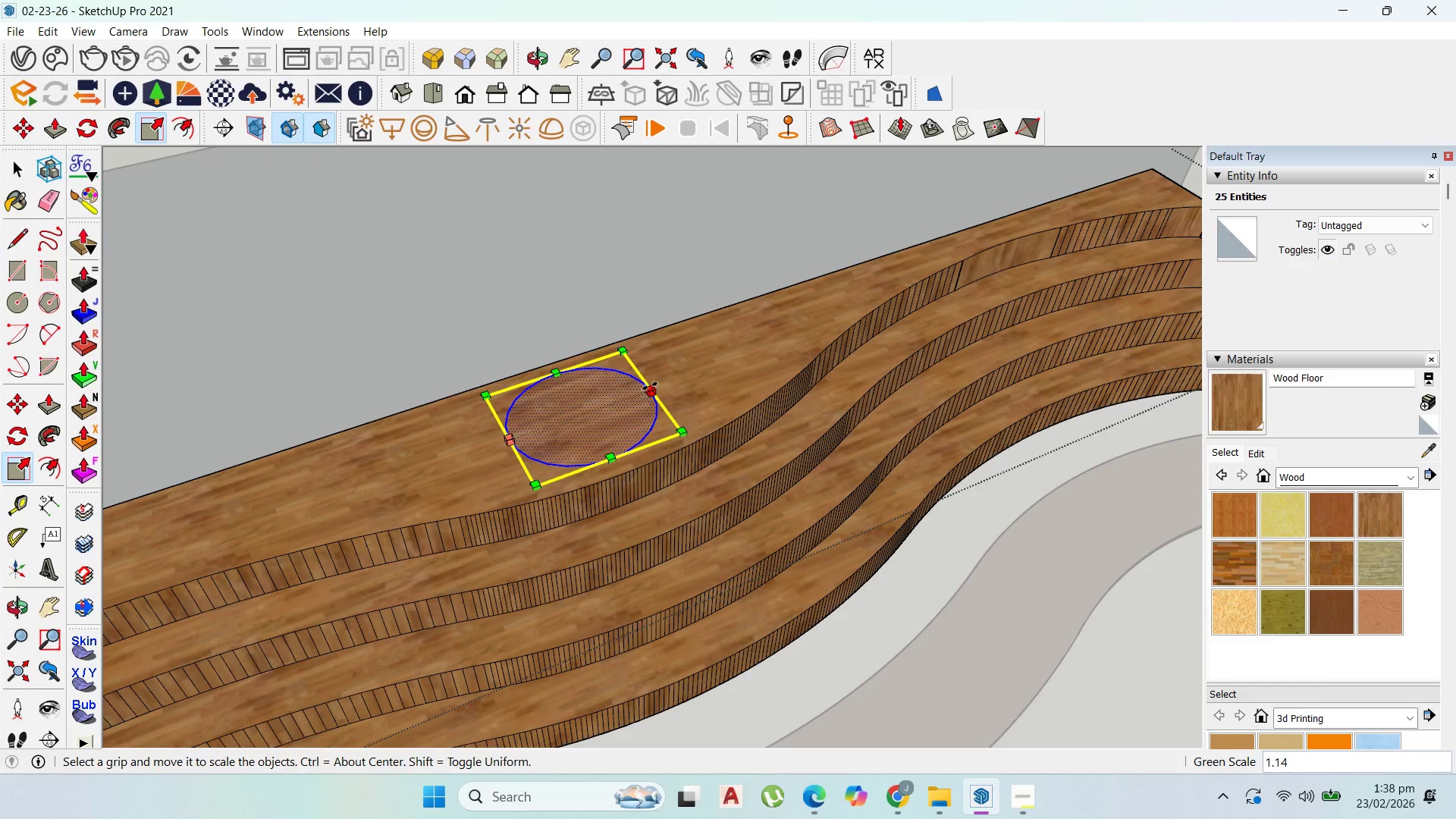 
left_click_drag(start_coordinate=[650, 386], to_coordinate=[670, 383])
 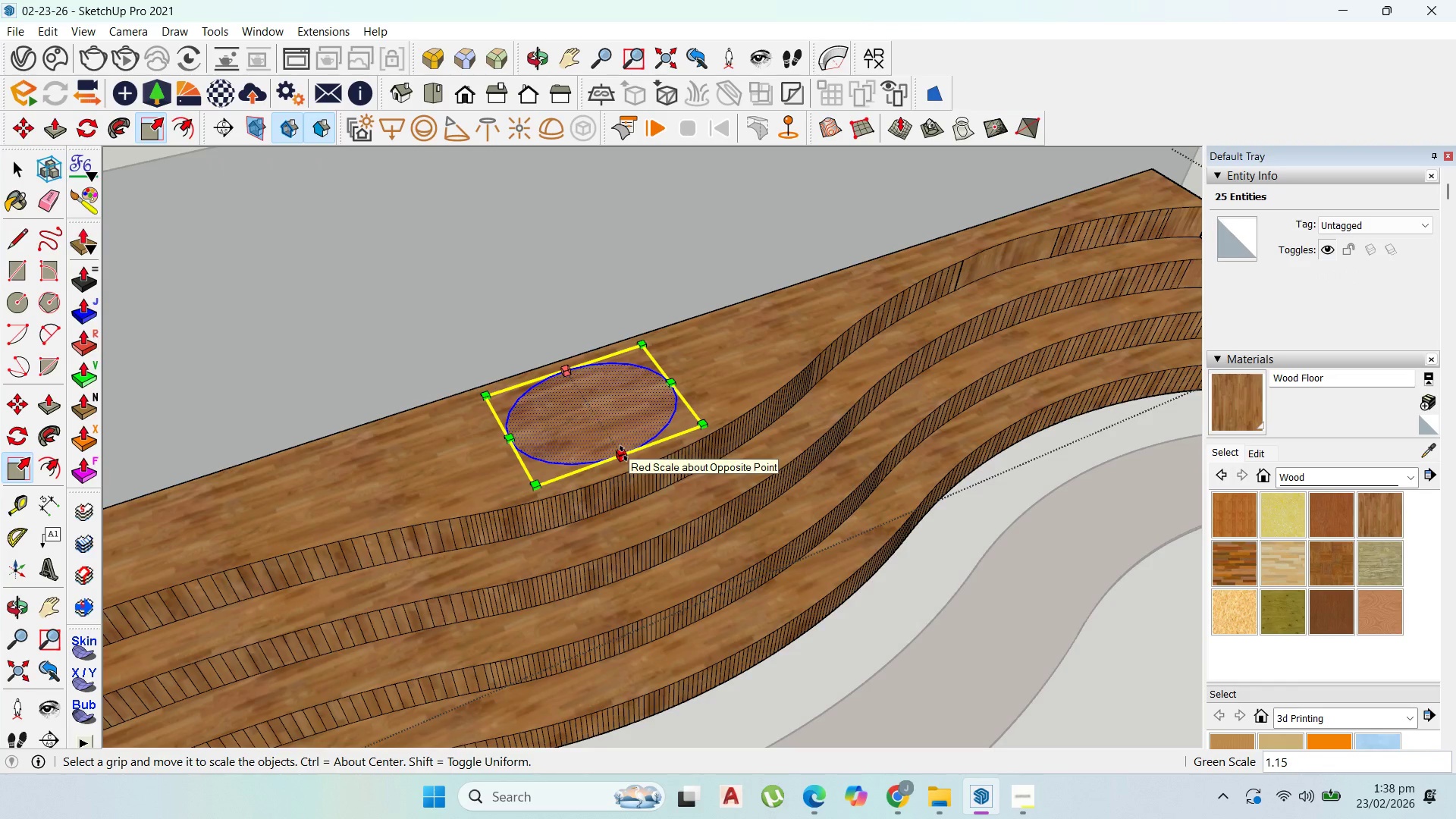 
left_click_drag(start_coordinate=[623, 453], to_coordinate=[612, 441])
 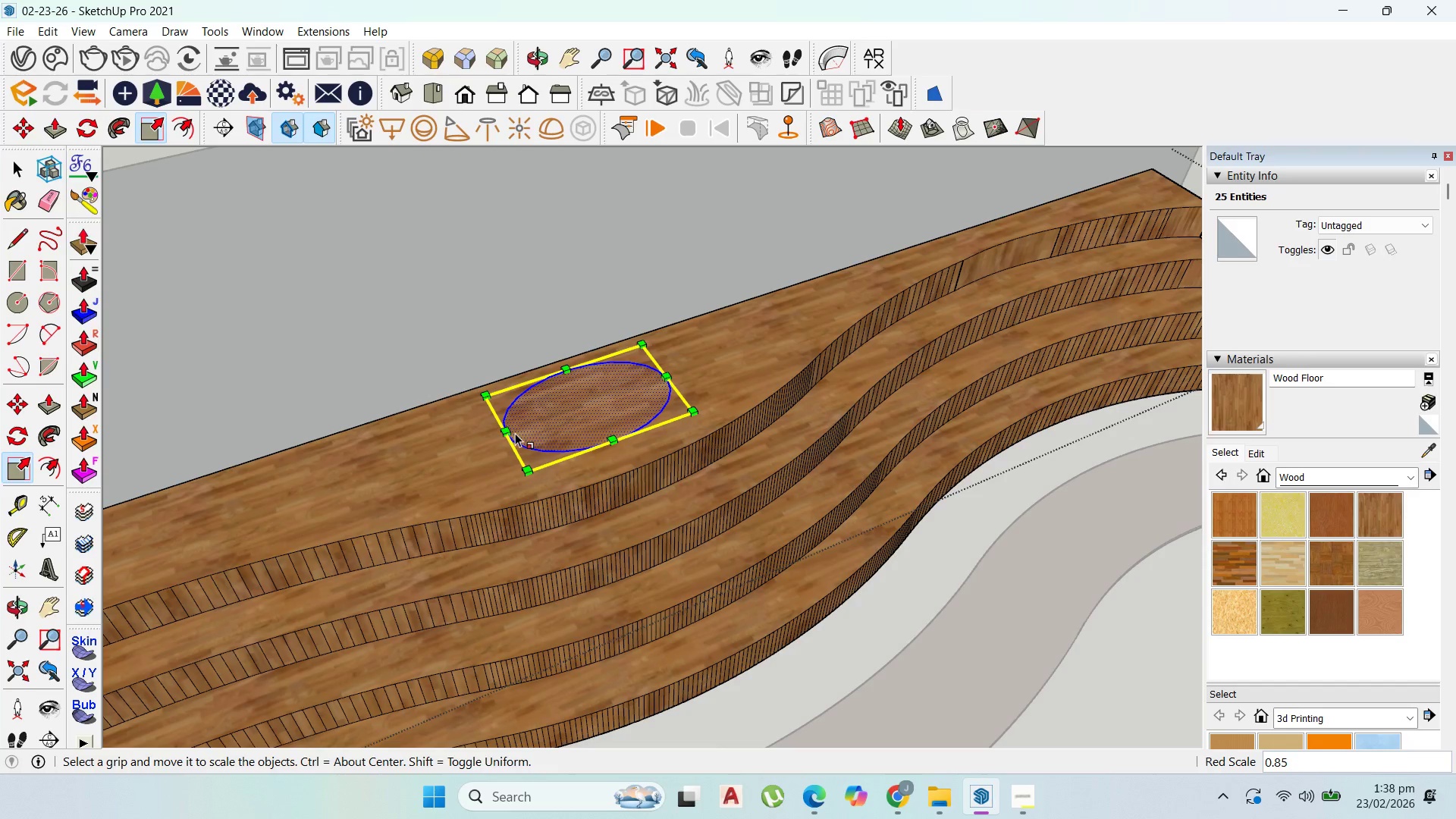 
left_click_drag(start_coordinate=[508, 433], to_coordinate=[466, 450])
 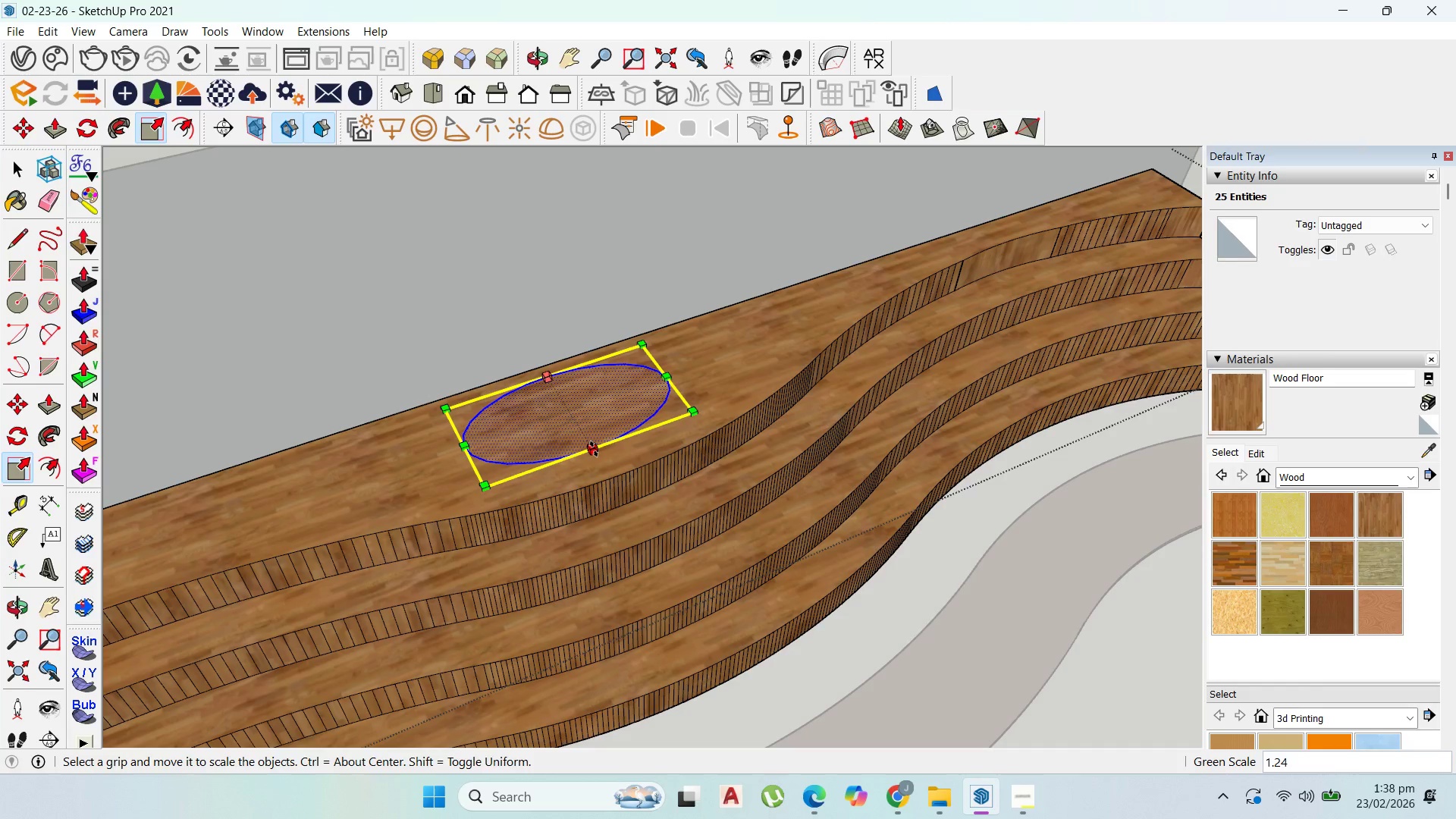 
left_click_drag(start_coordinate=[594, 449], to_coordinate=[604, 453])
 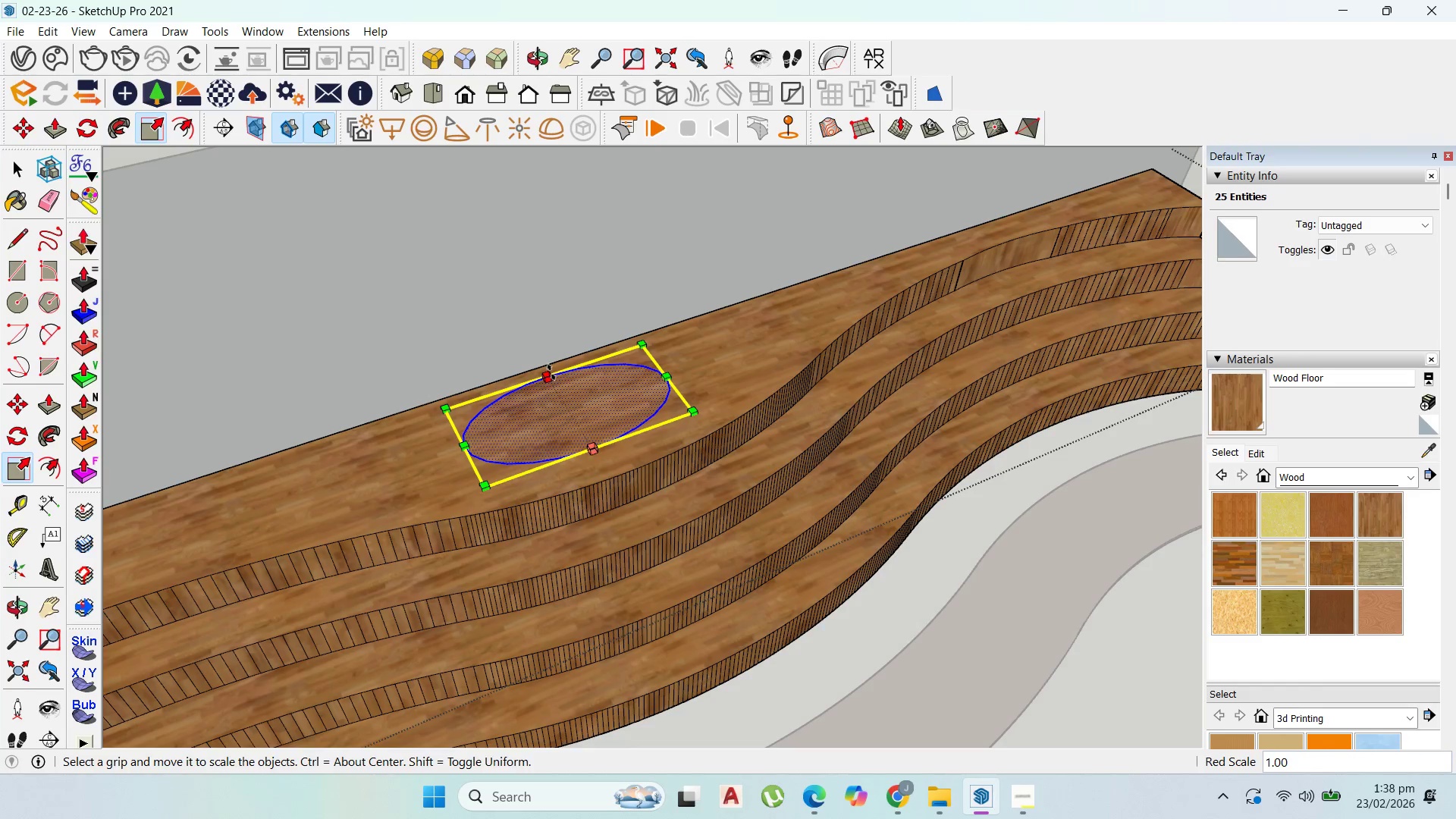 
left_click_drag(start_coordinate=[551, 372], to_coordinate=[556, 382])
 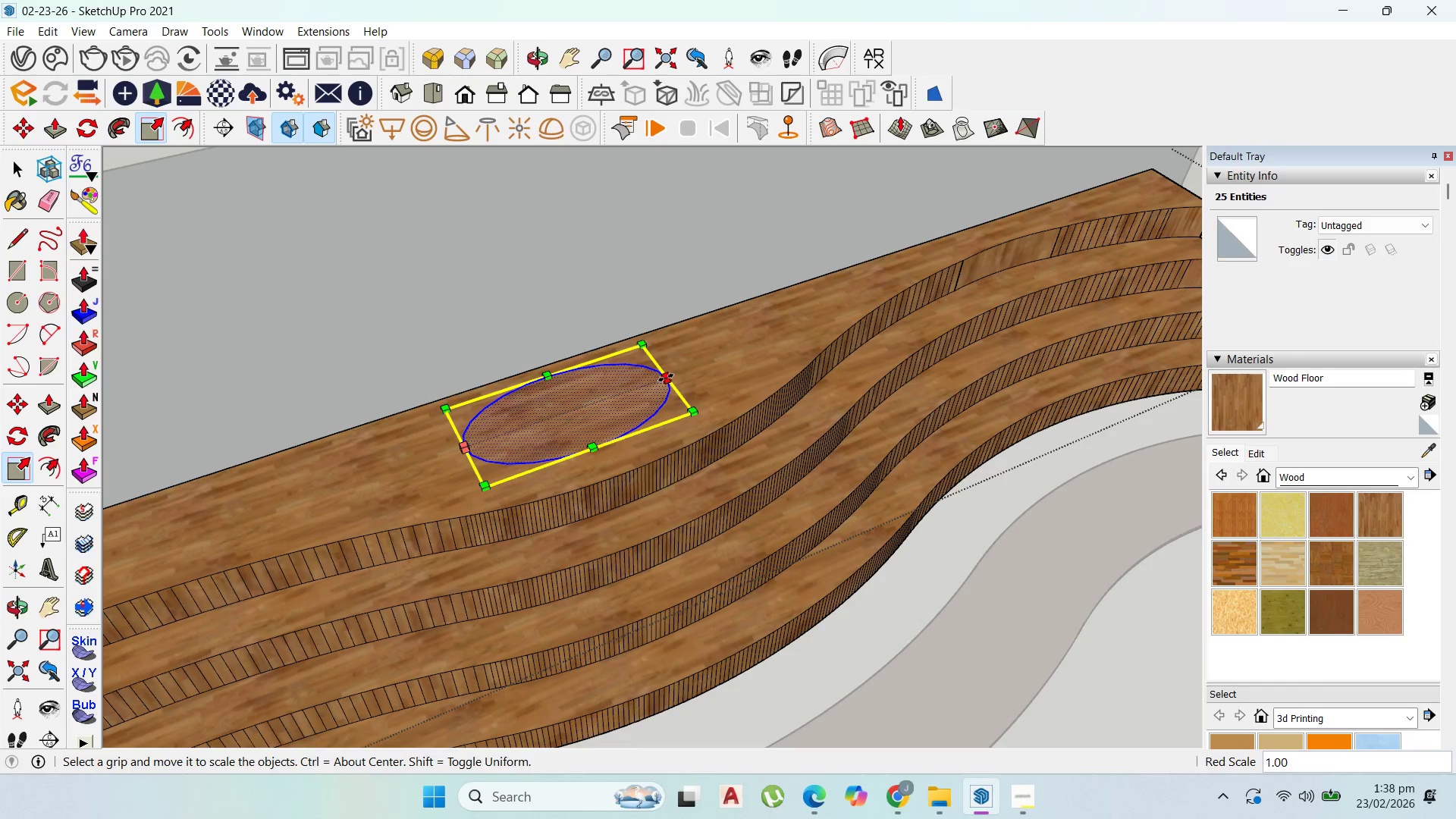 
left_click_drag(start_coordinate=[667, 378], to_coordinate=[692, 377])
 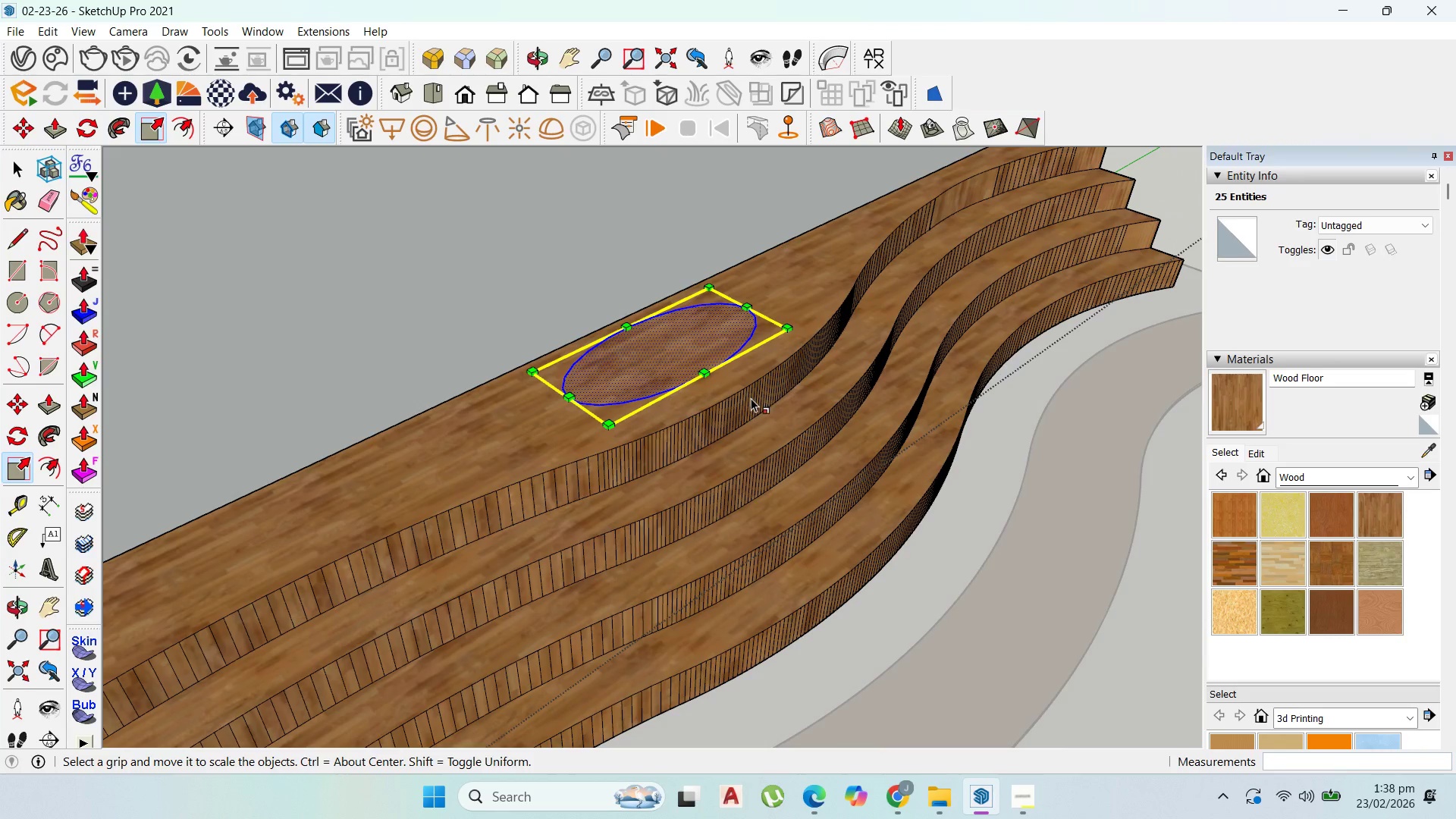 
key(Enter)
 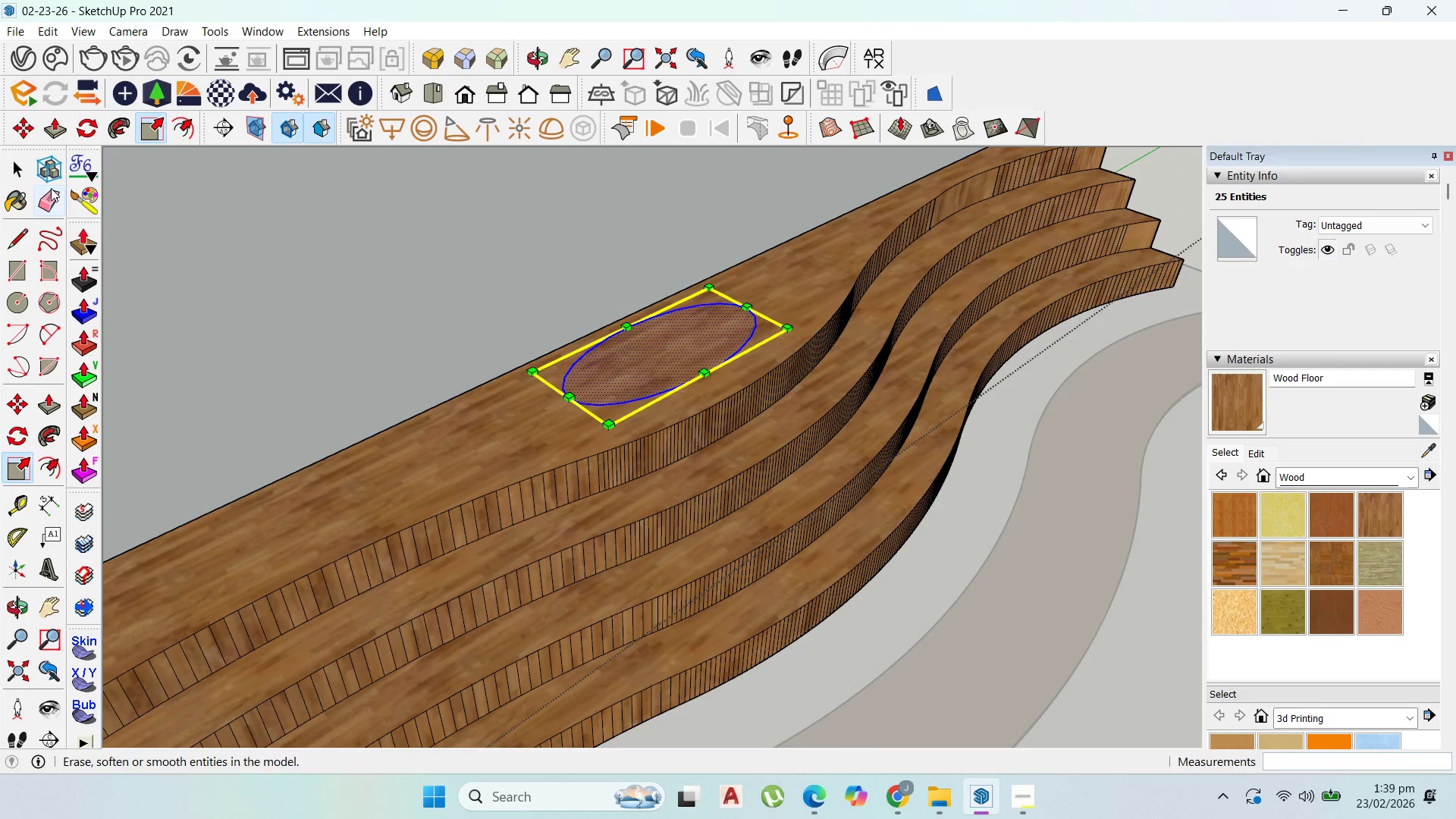 
left_click([20, 171])
 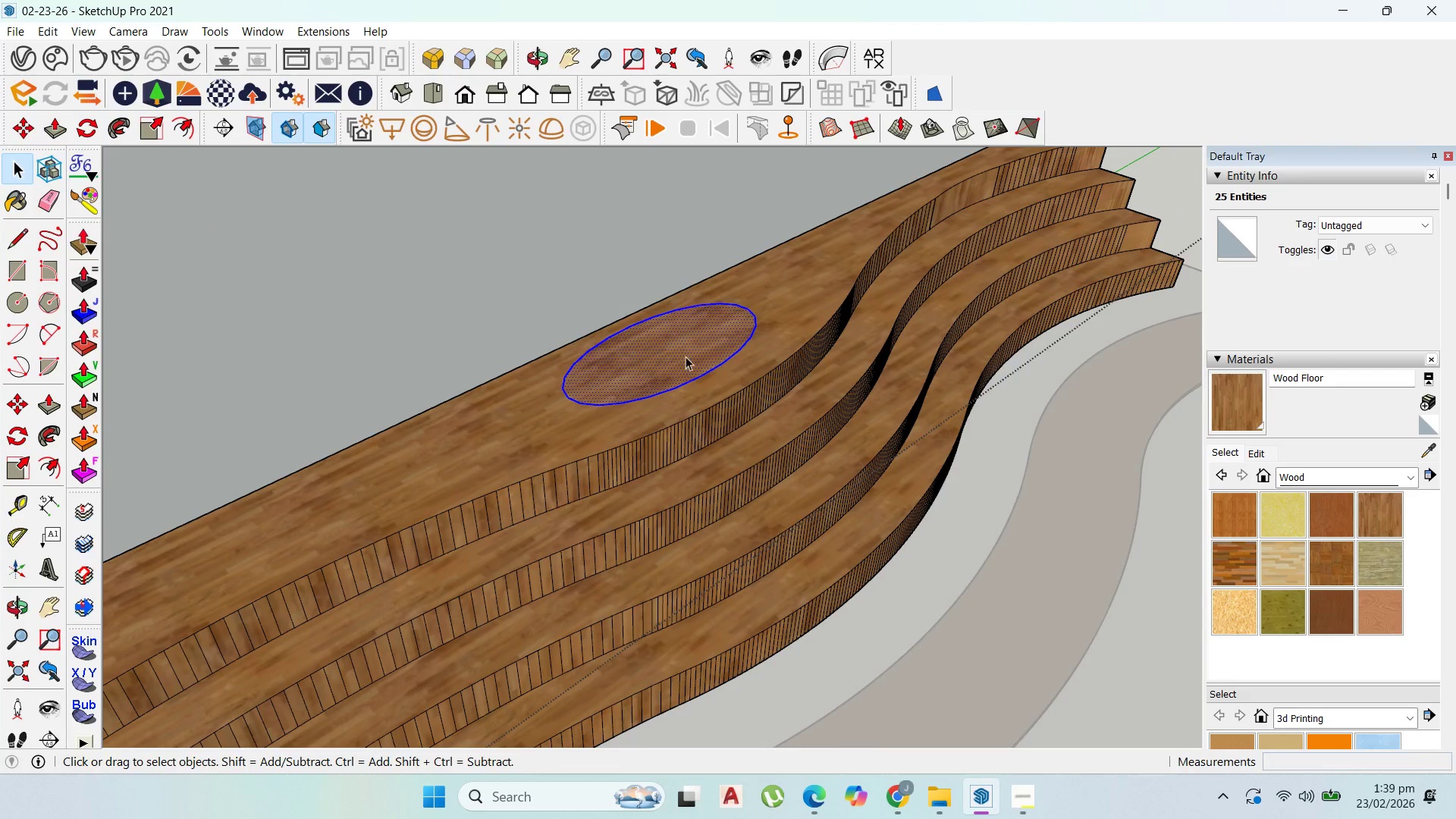 
left_click([690, 359])
 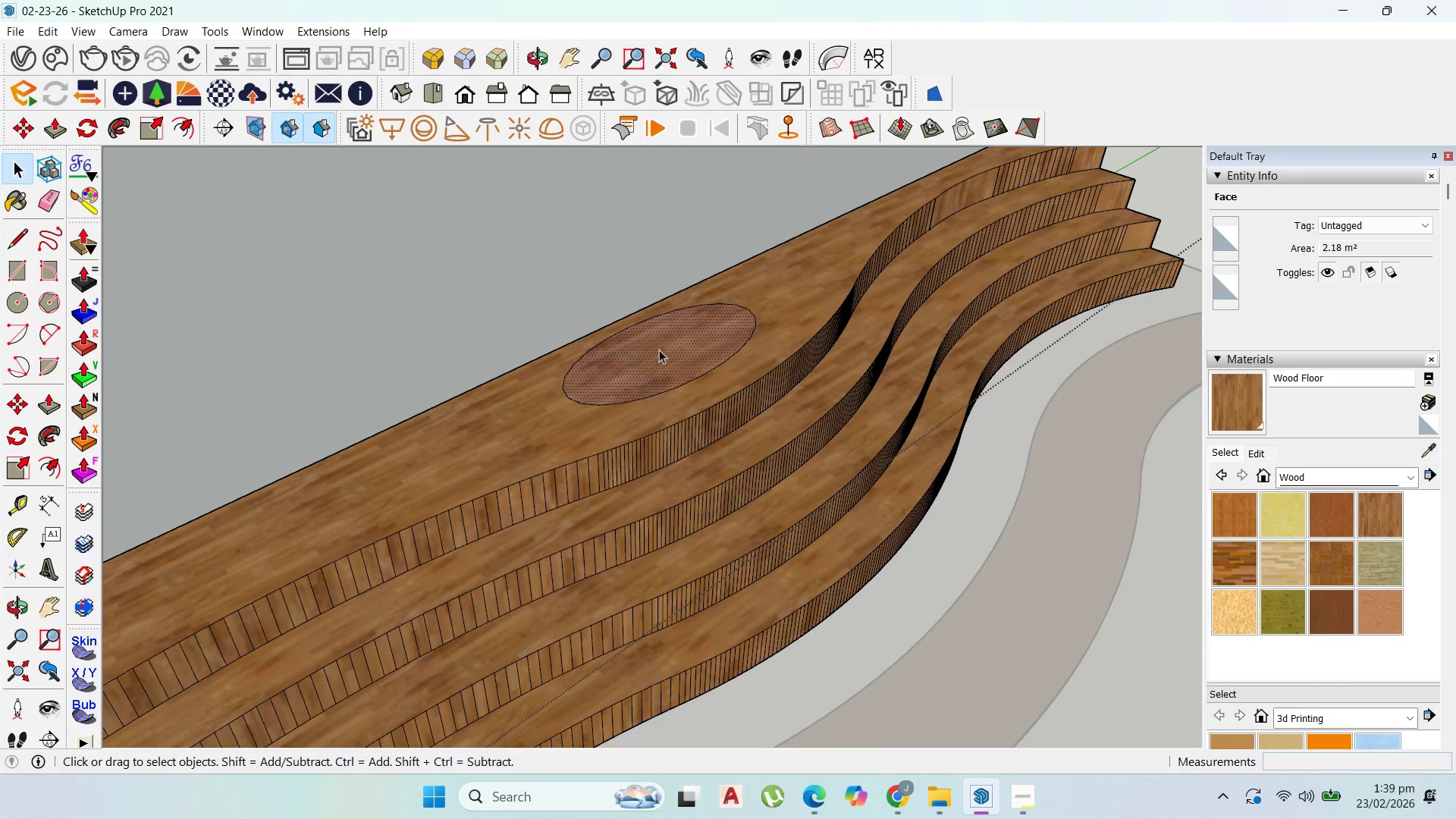 
double_click([659, 350])
 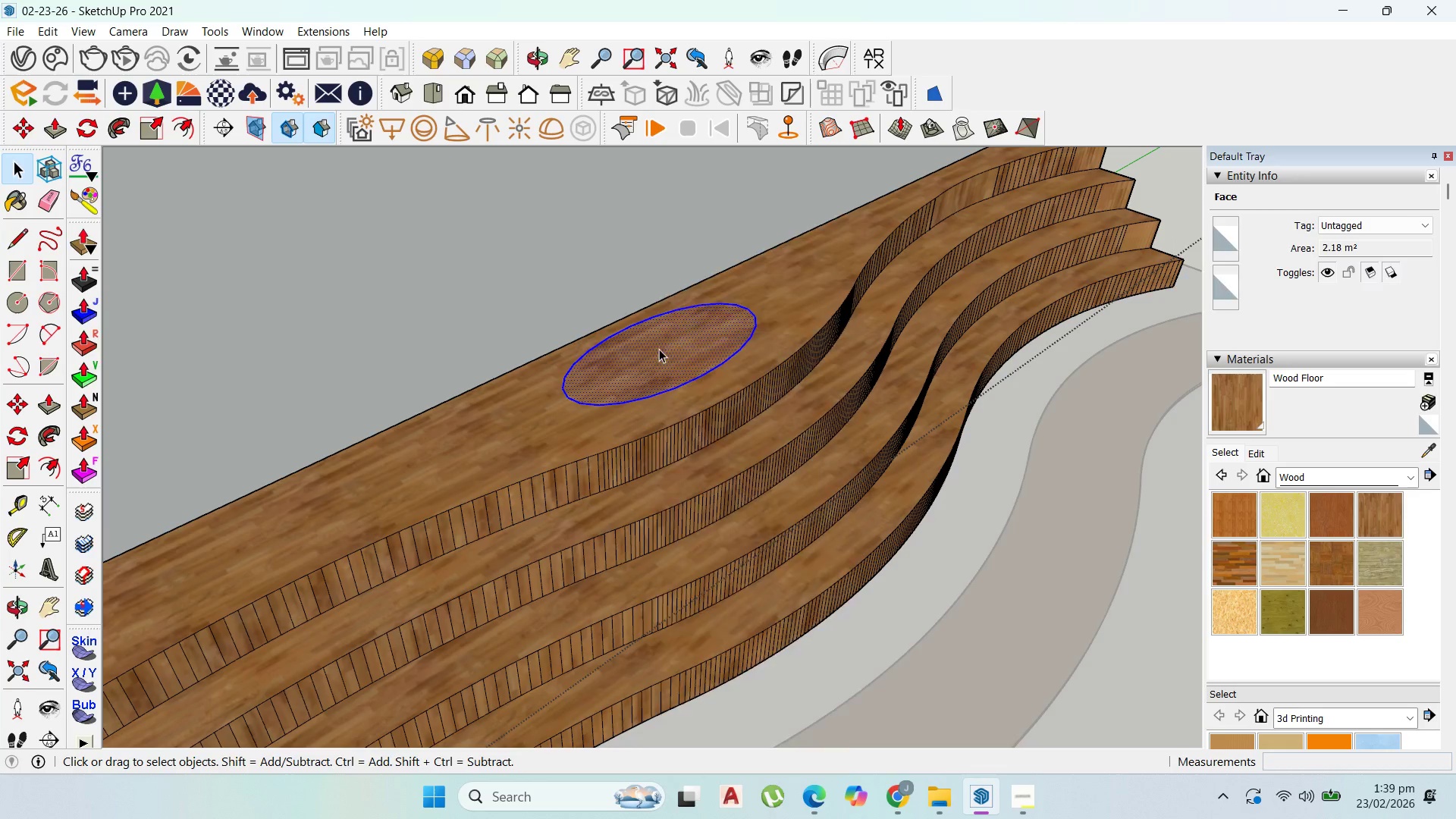 
right_click([659, 349])
 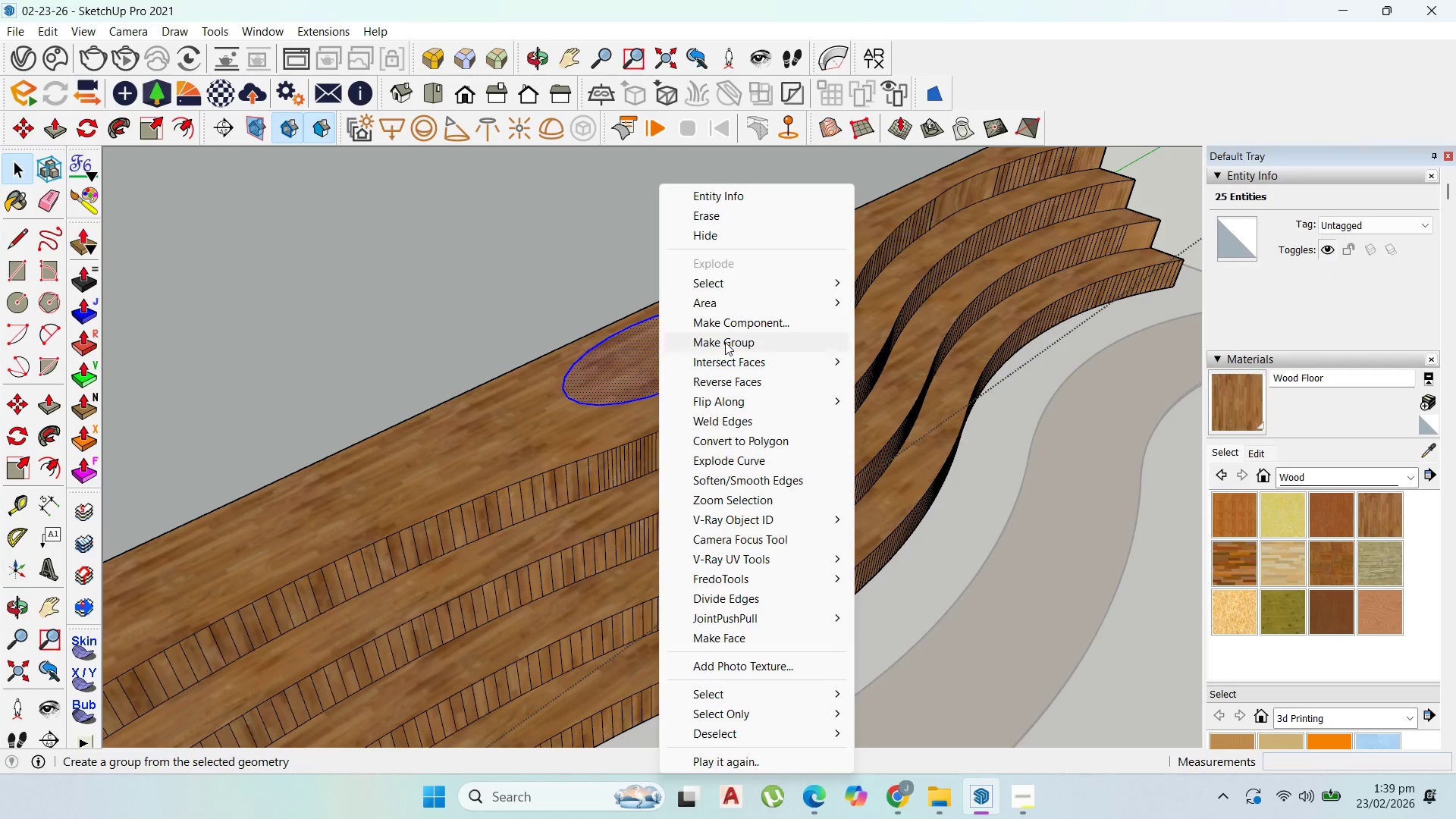 
left_click([726, 339])
 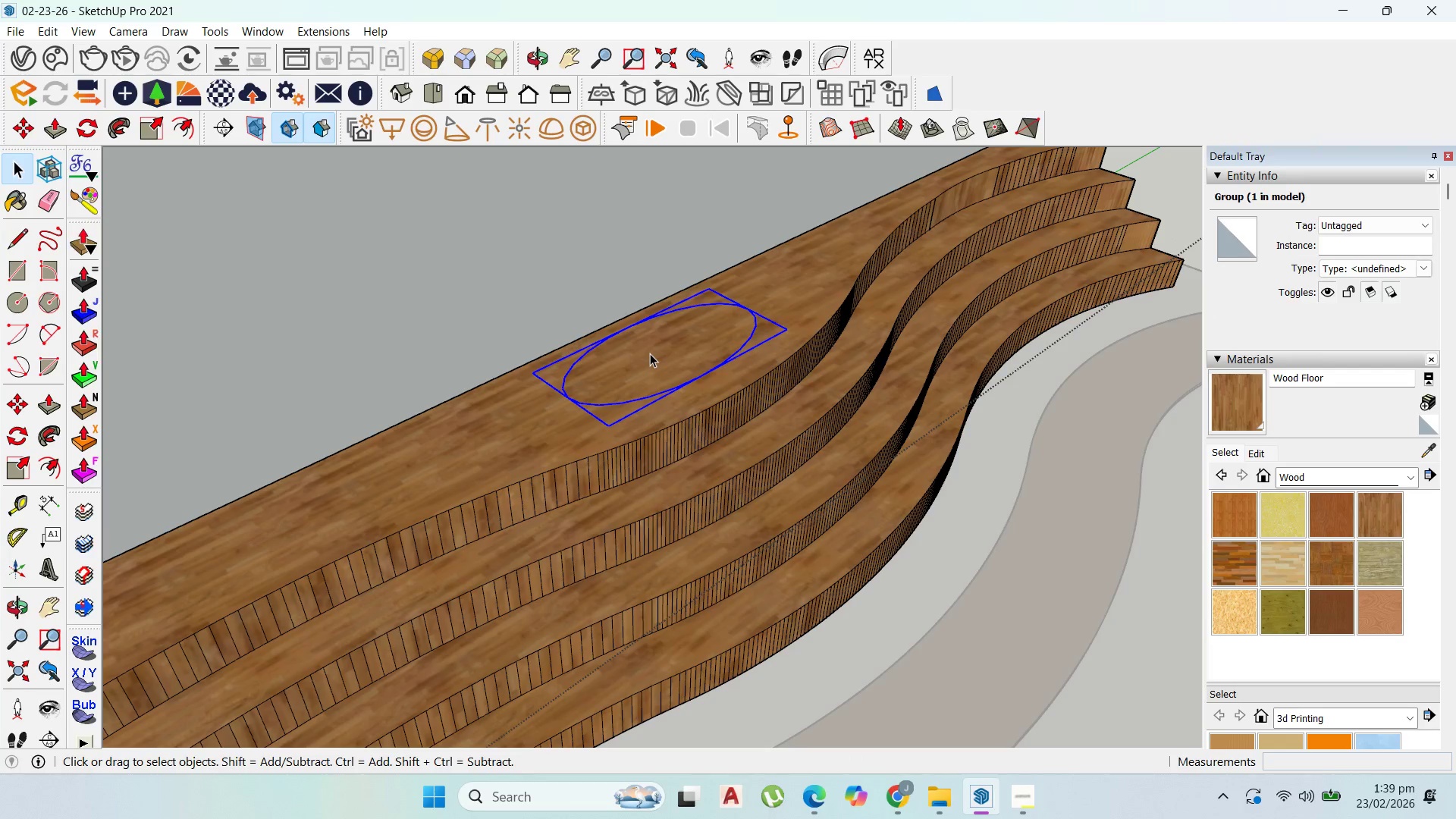 
double_click([650, 353])
 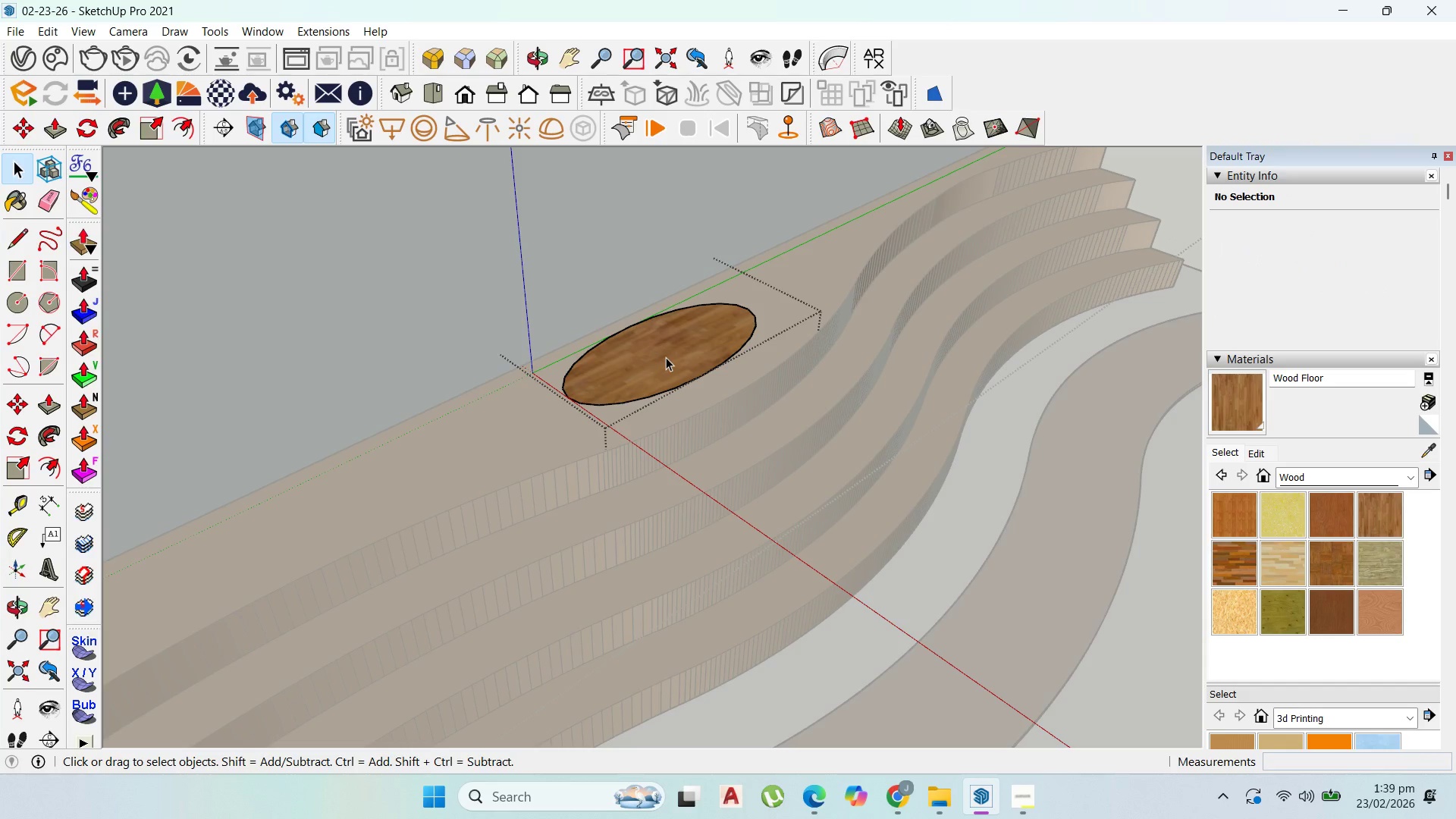 
key(P)
 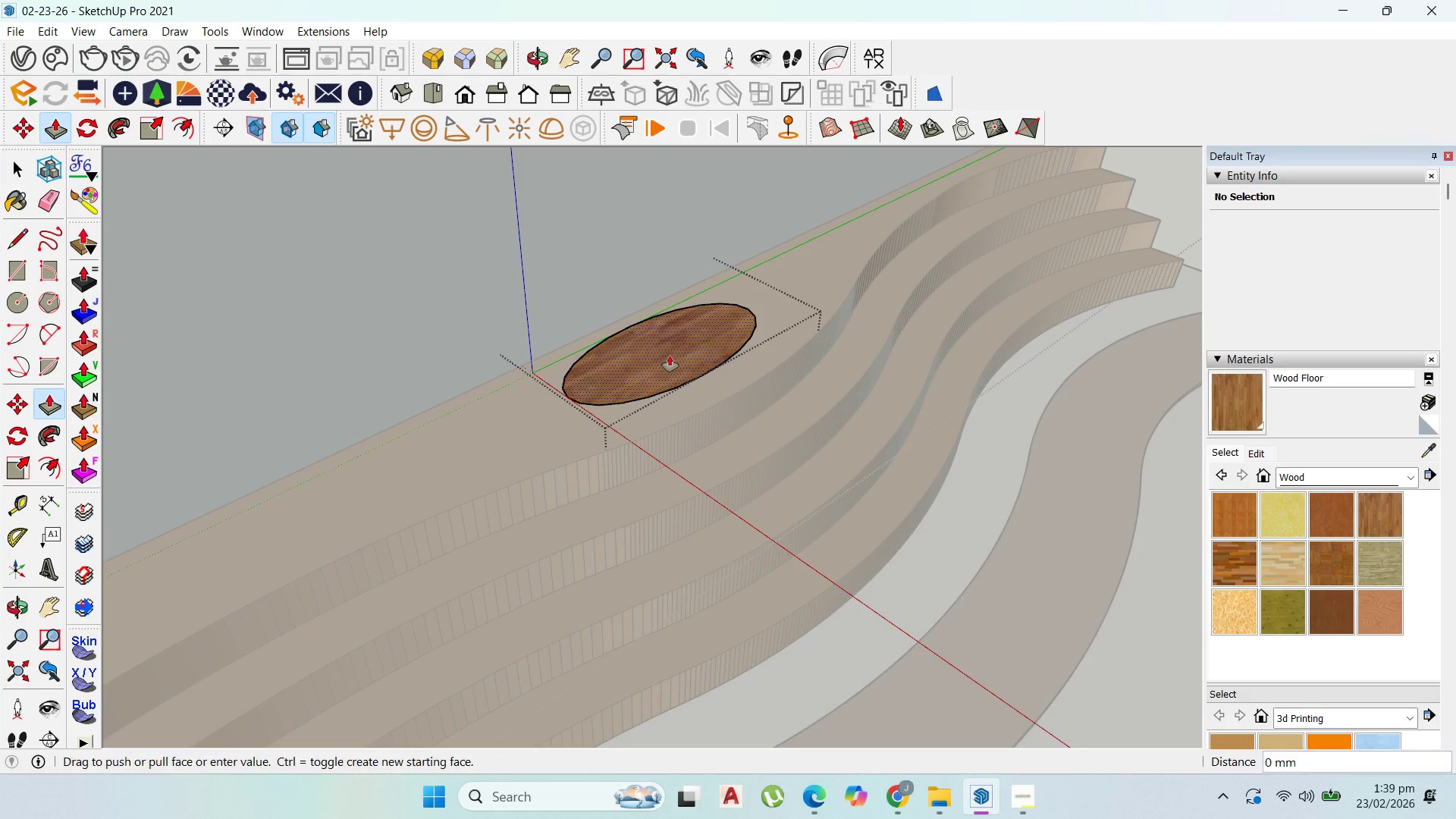 
left_click_drag(start_coordinate=[667, 357], to_coordinate=[671, 334])
 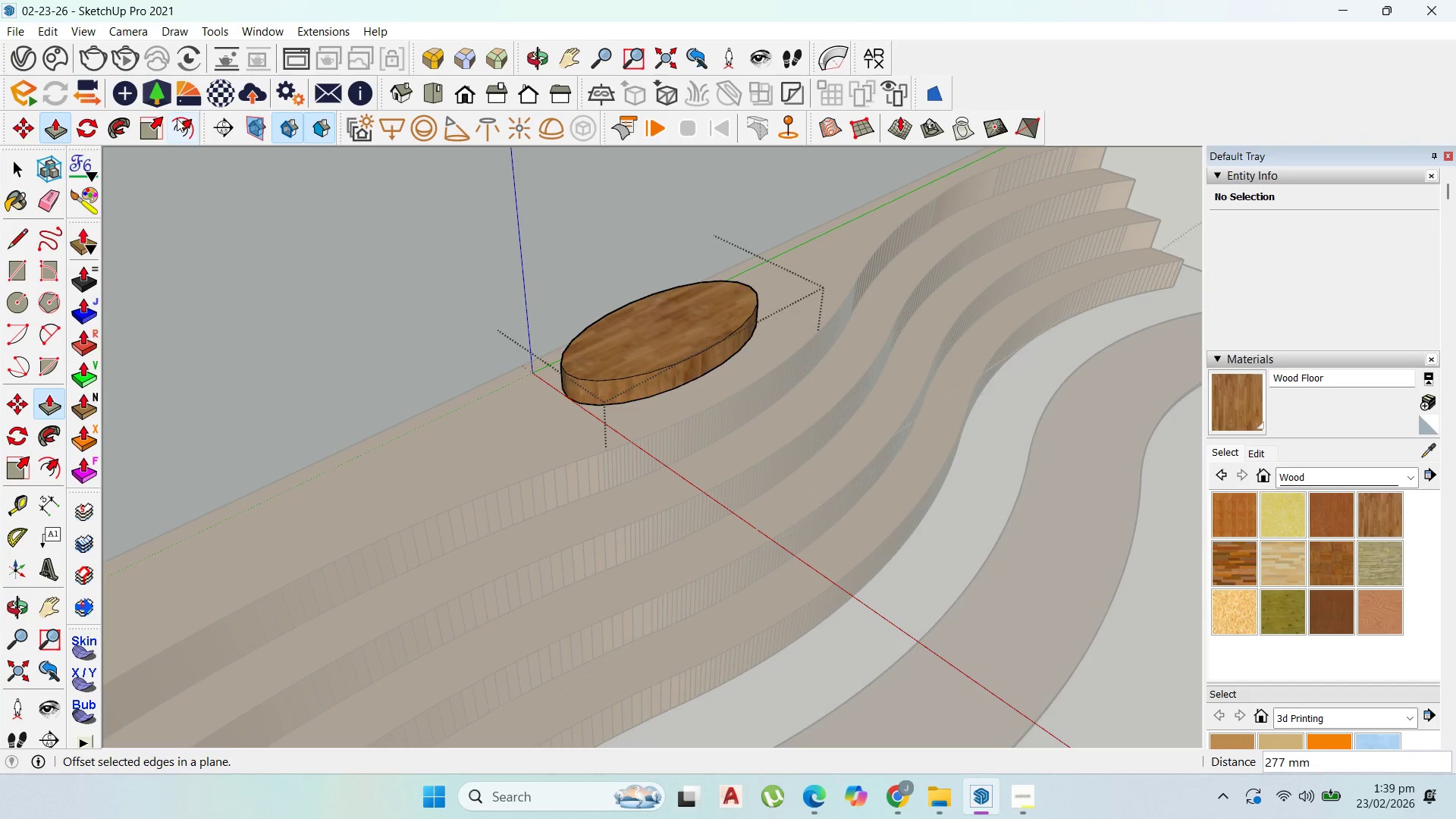 
left_click_drag(start_coordinate=[182, 127], to_coordinate=[213, 133])
 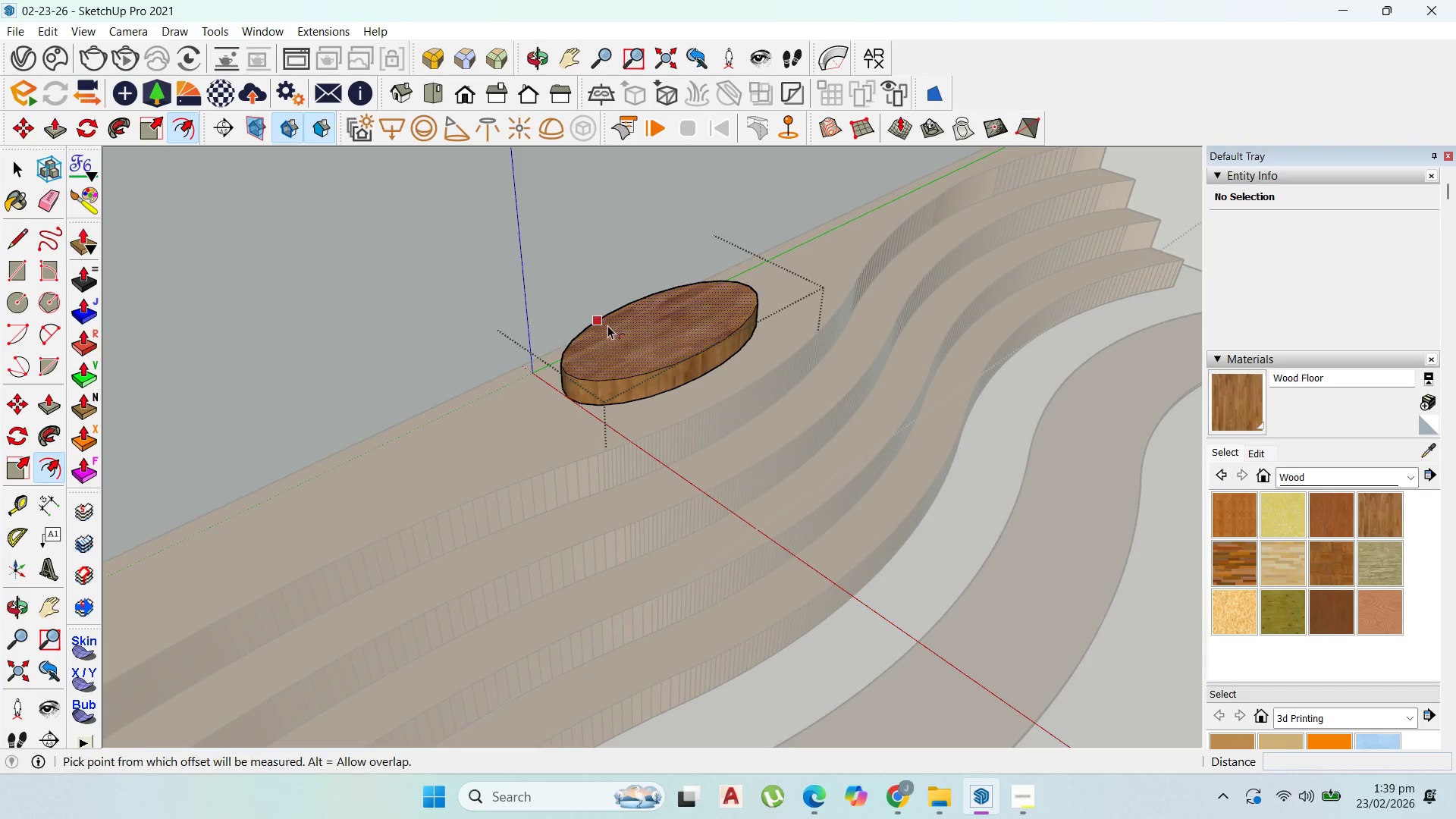 
left_click_drag(start_coordinate=[599, 330], to_coordinate=[595, 330])
 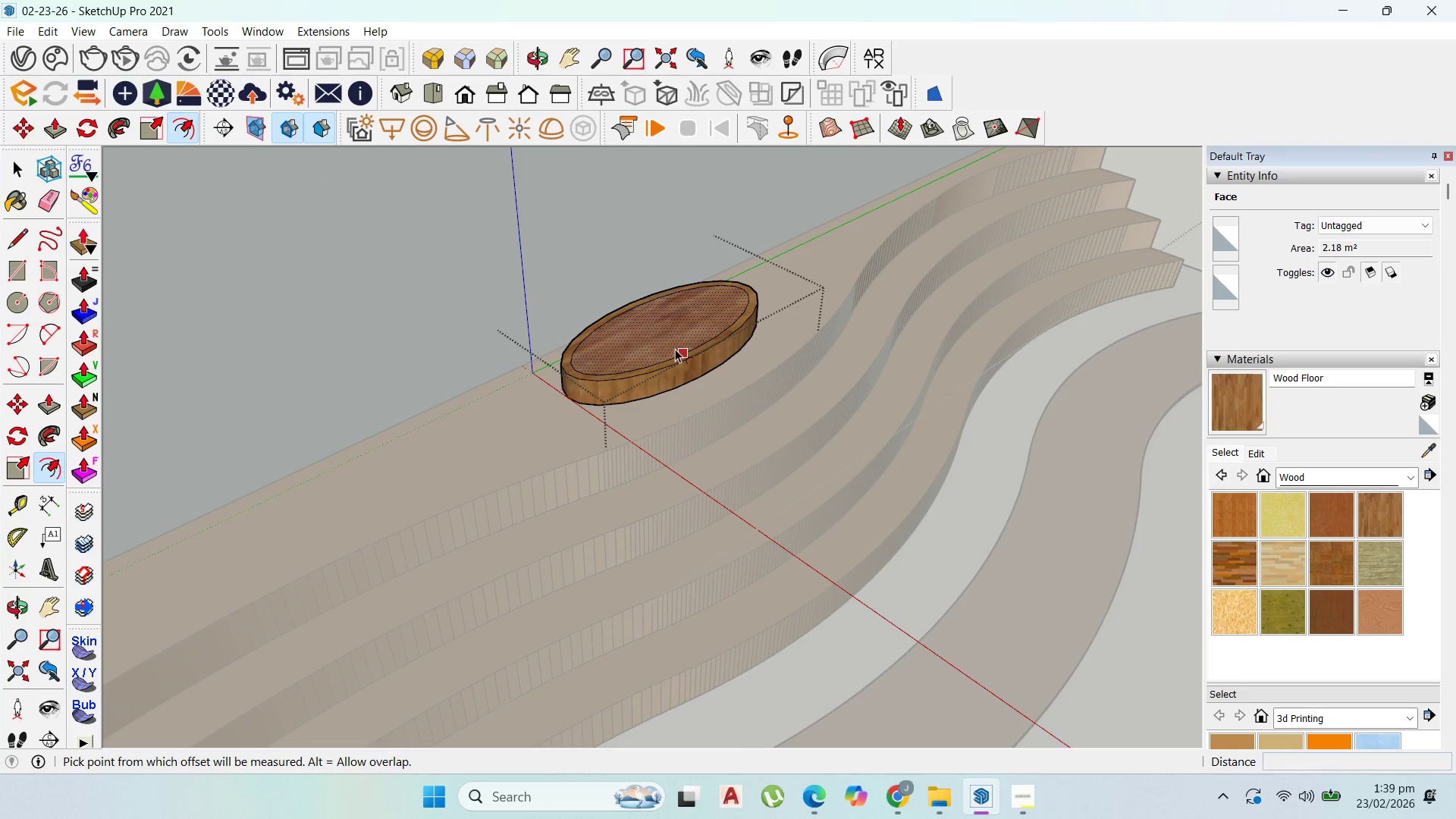 
key(P)
 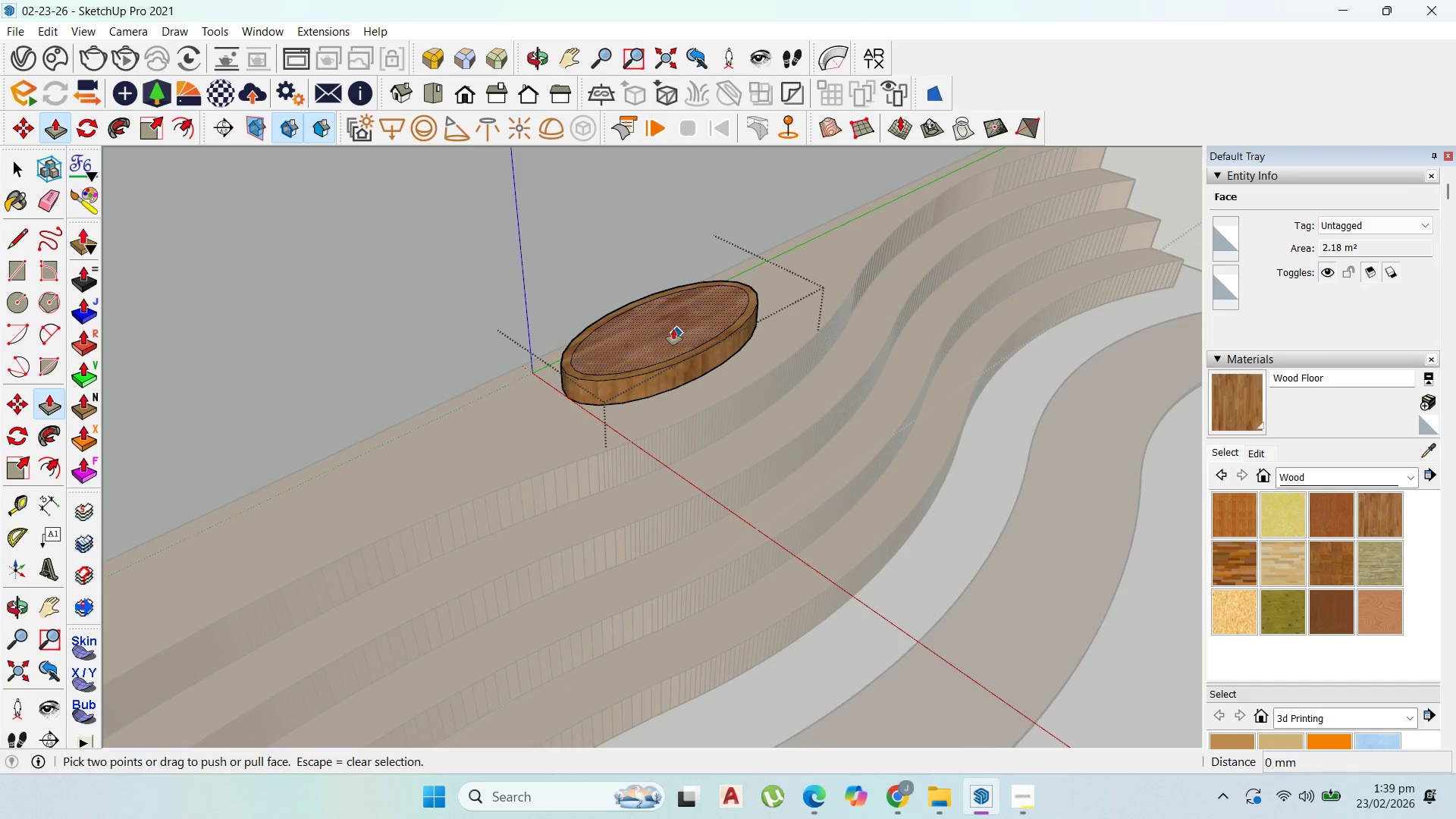 
key(Escape)
 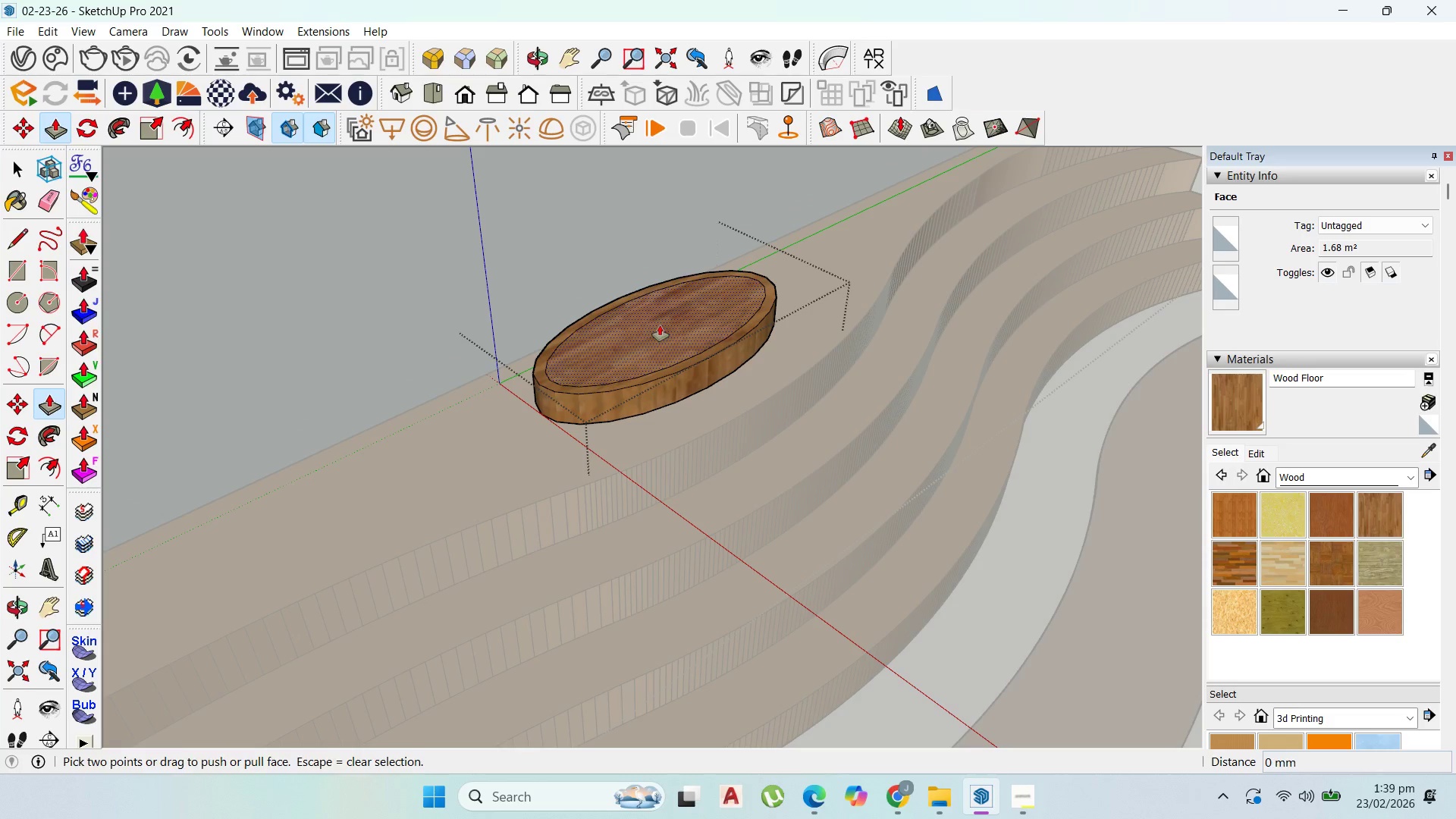 
left_click_drag(start_coordinate=[660, 326], to_coordinate=[667, 331])
 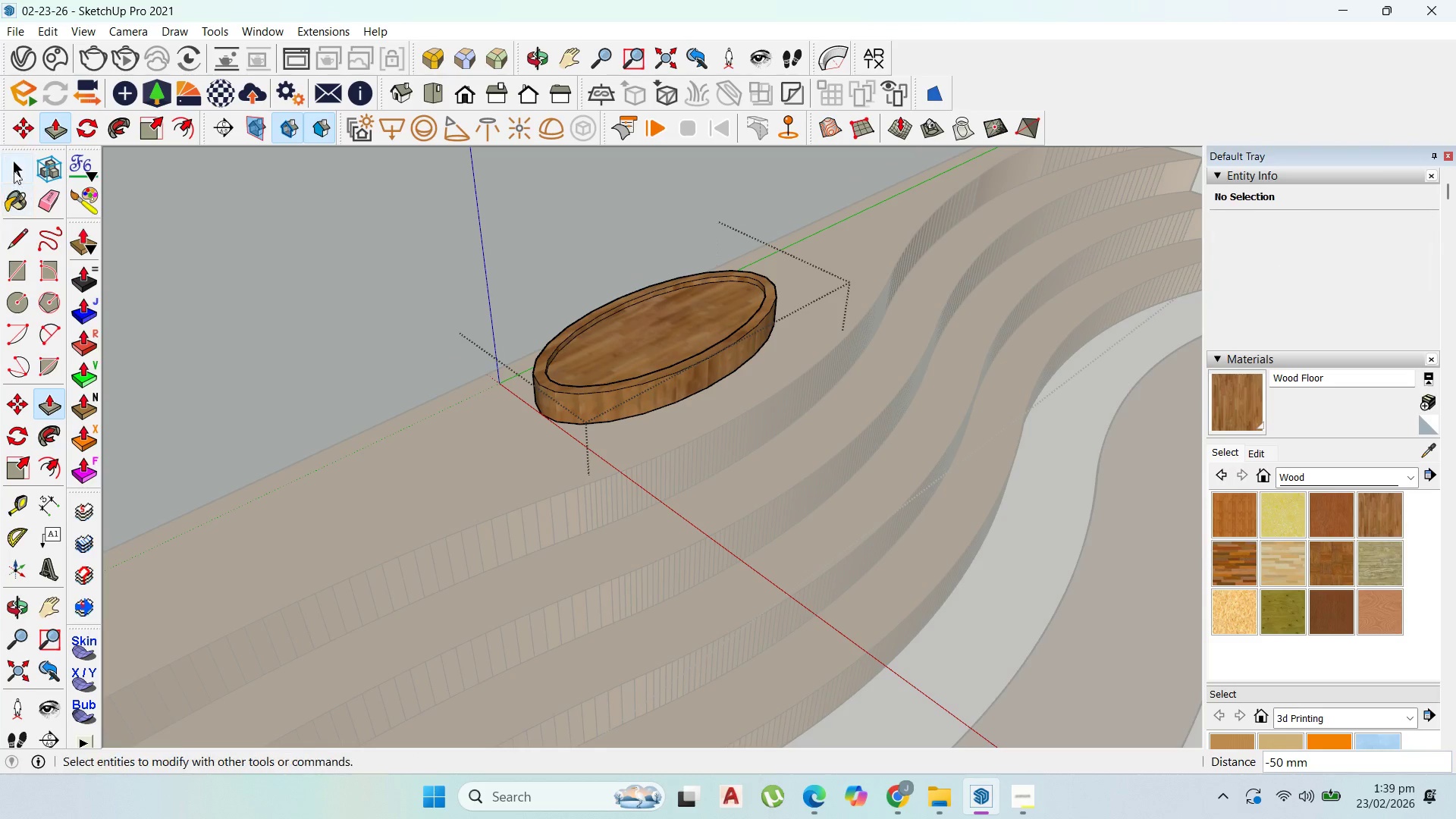 
scroll: coordinate [673, 329], scroll_direction: up, amount: 2.0
 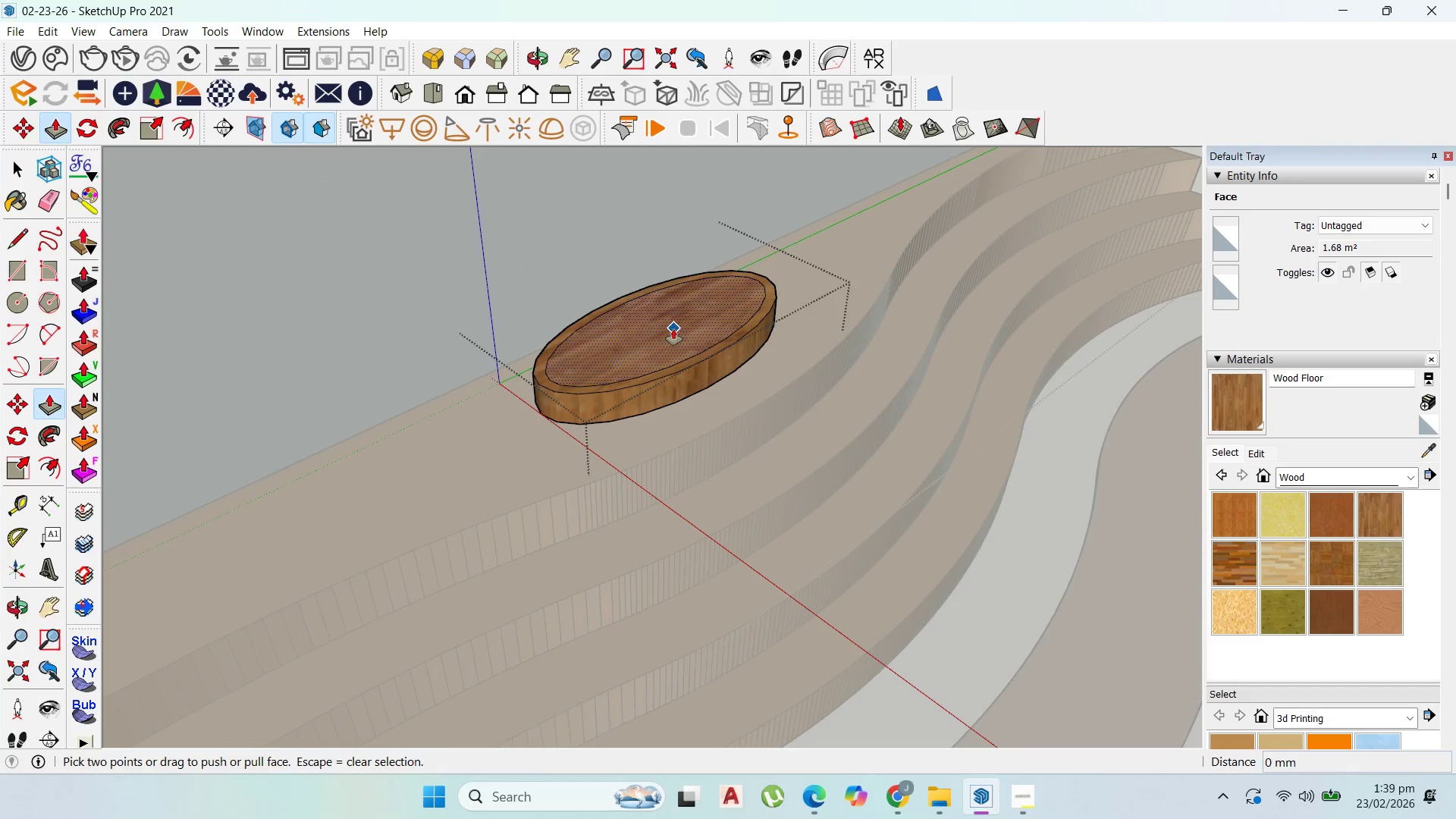 
key(Escape)
 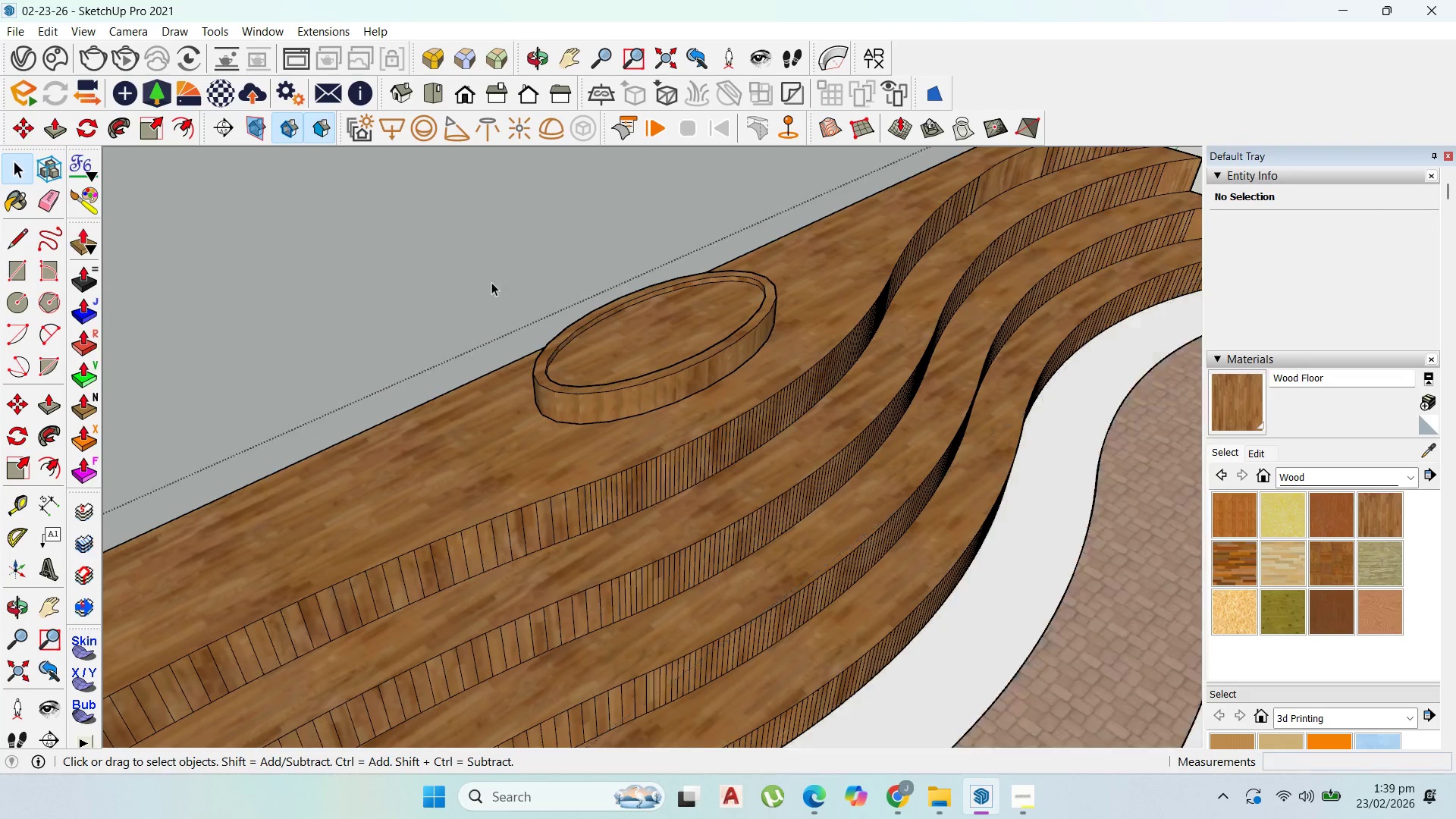 
key(Escape)
 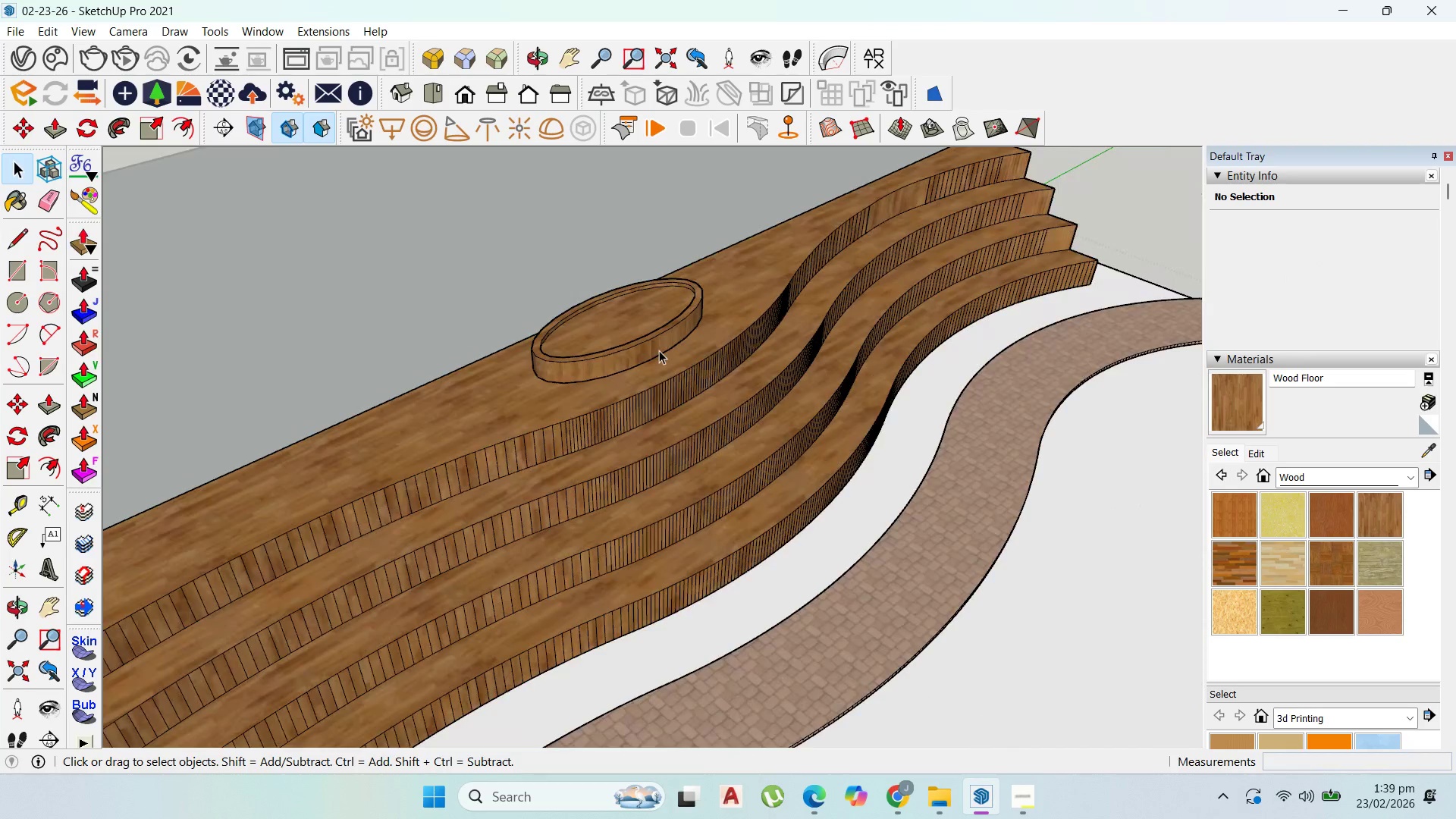 
scroll: coordinate [837, 488], scroll_direction: down, amount: 10.0
 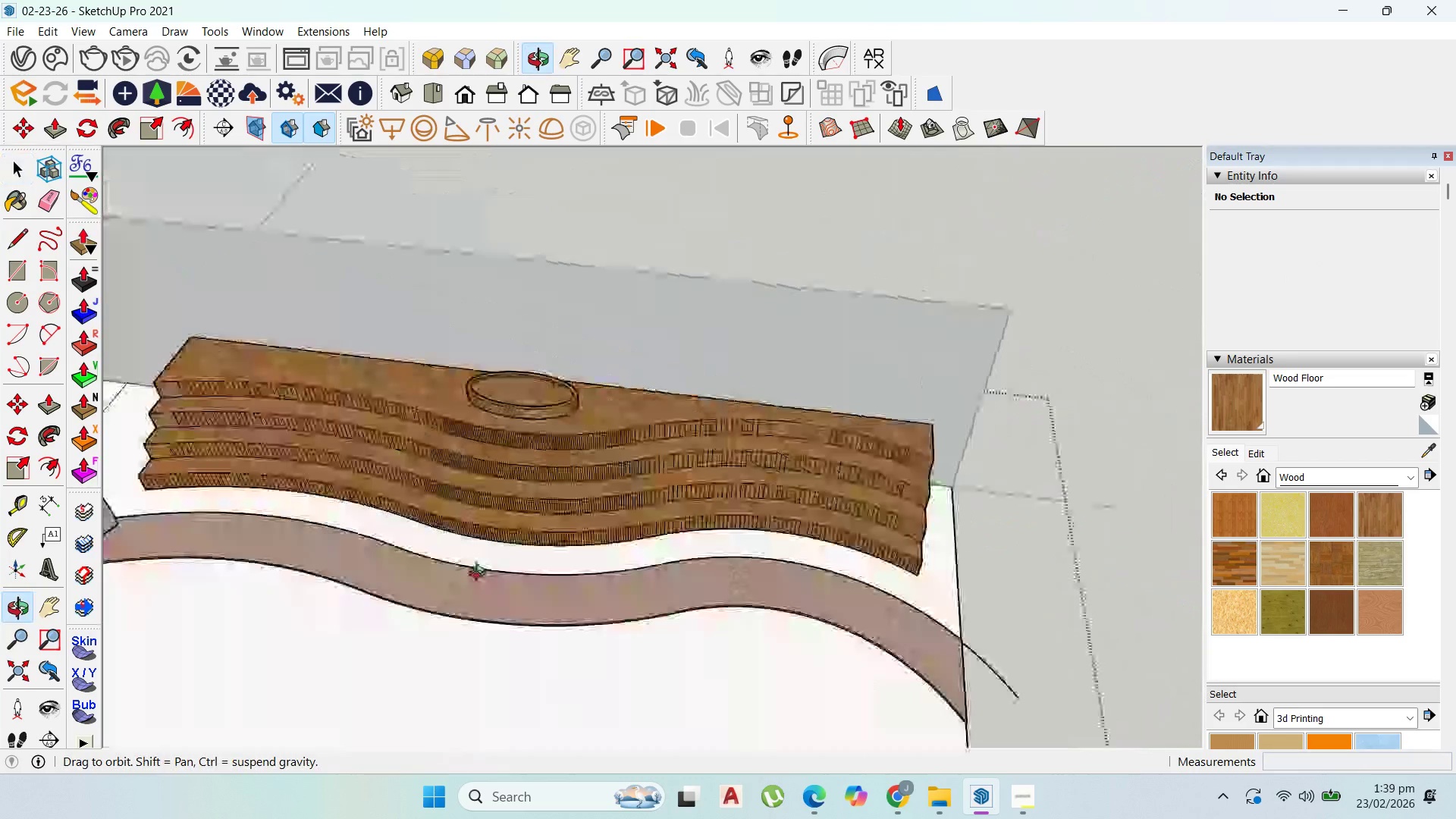 
scroll: coordinate [673, 495], scroll_direction: up, amount: 8.0
 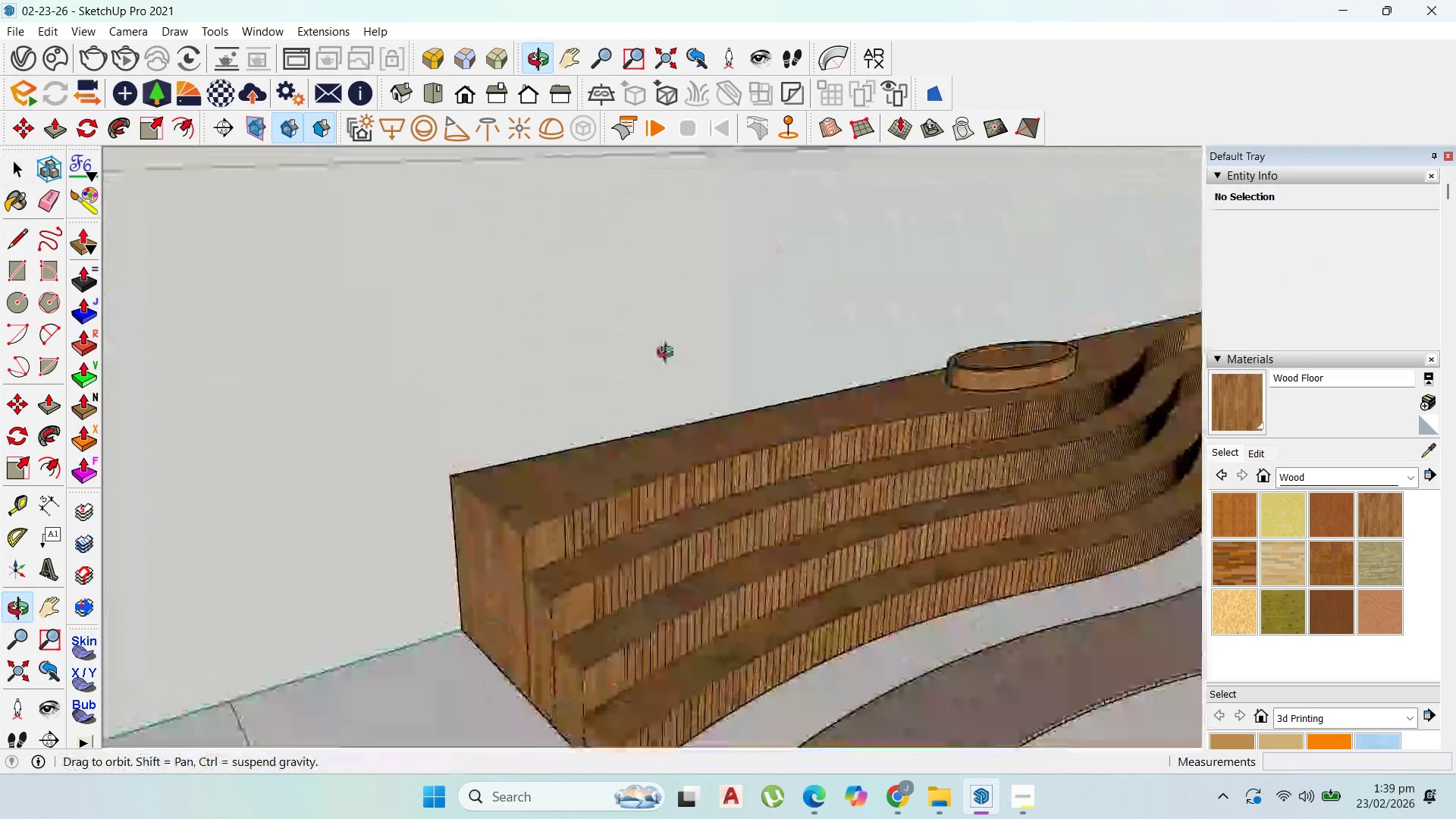 
scroll: coordinate [738, 572], scroll_direction: down, amount: 13.0
 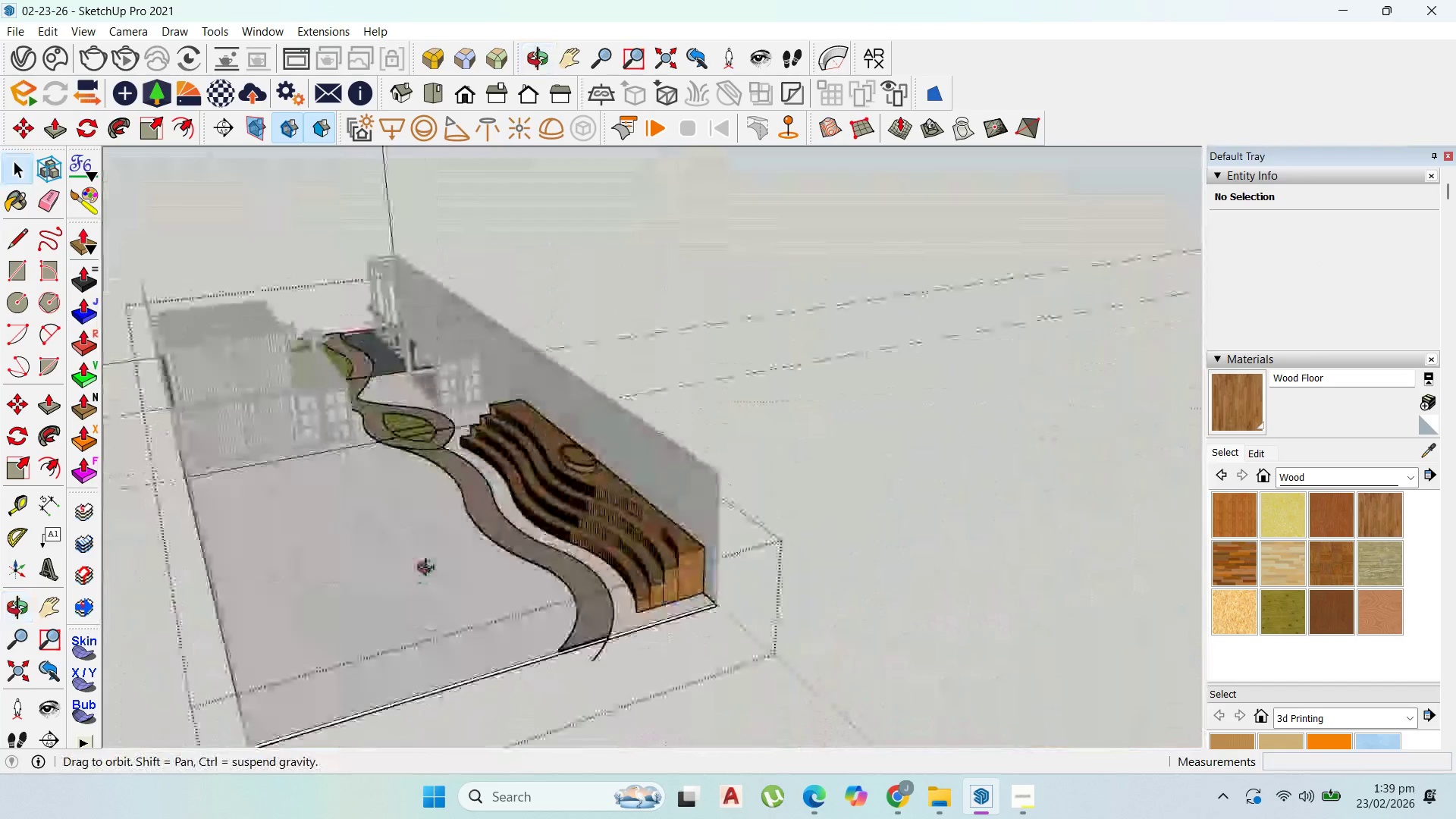 
scroll: coordinate [551, 394], scroll_direction: up, amount: 14.0
 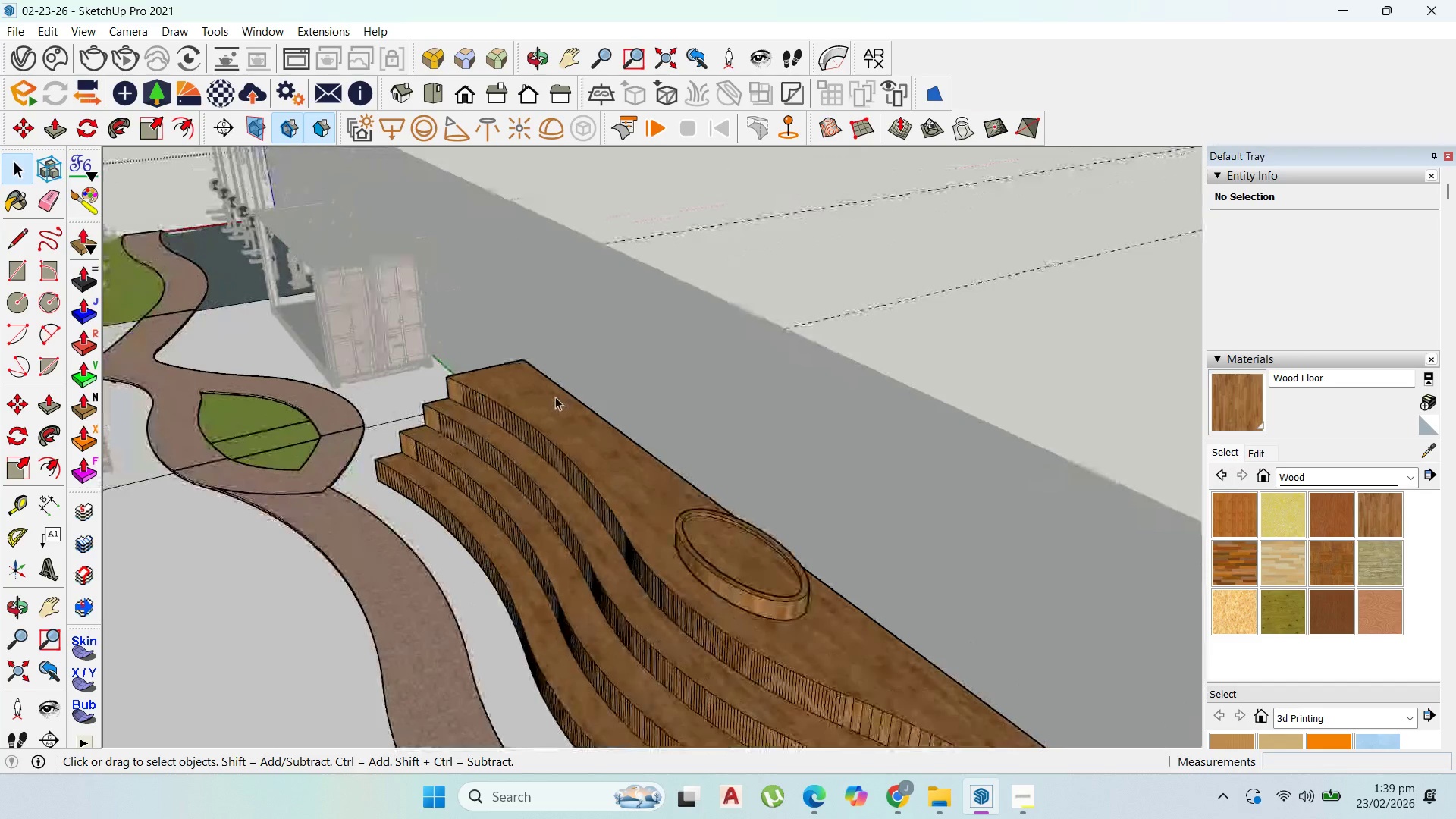 
double_click([509, 382])
 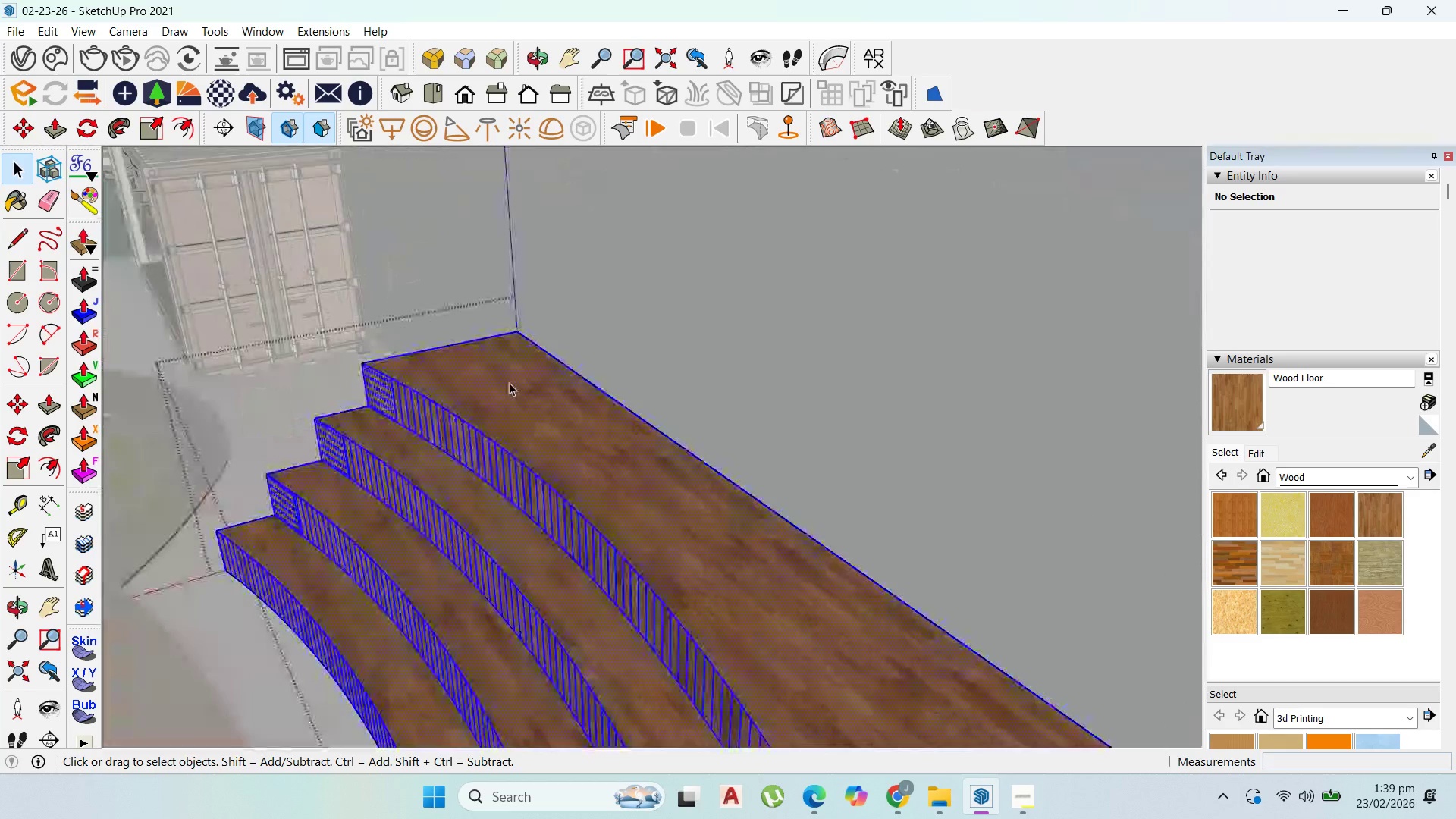 
scroll: coordinate [504, 383], scroll_direction: up, amount: 7.0
 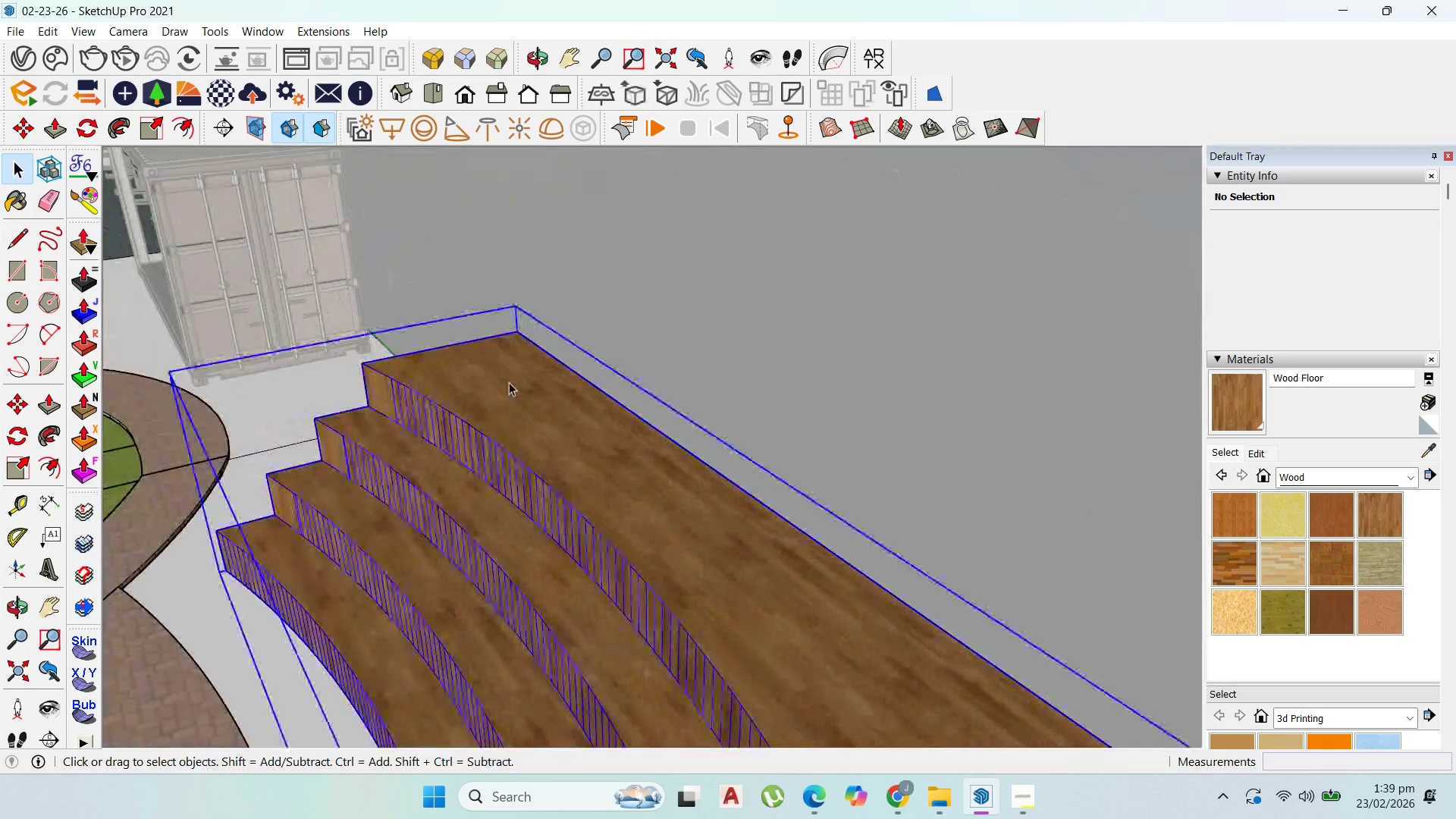 
triple_click([509, 382])
 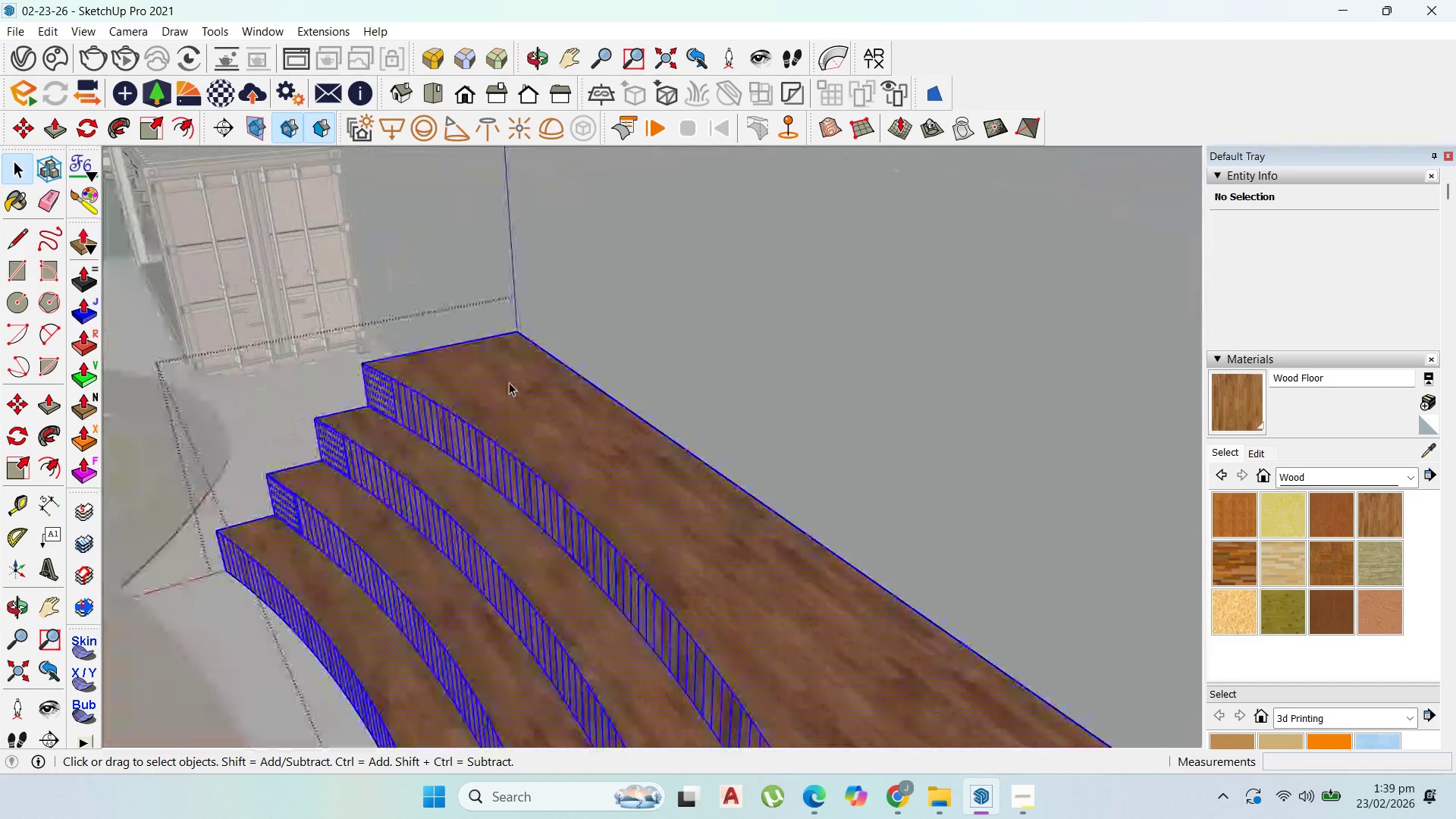 
triple_click([509, 382])
 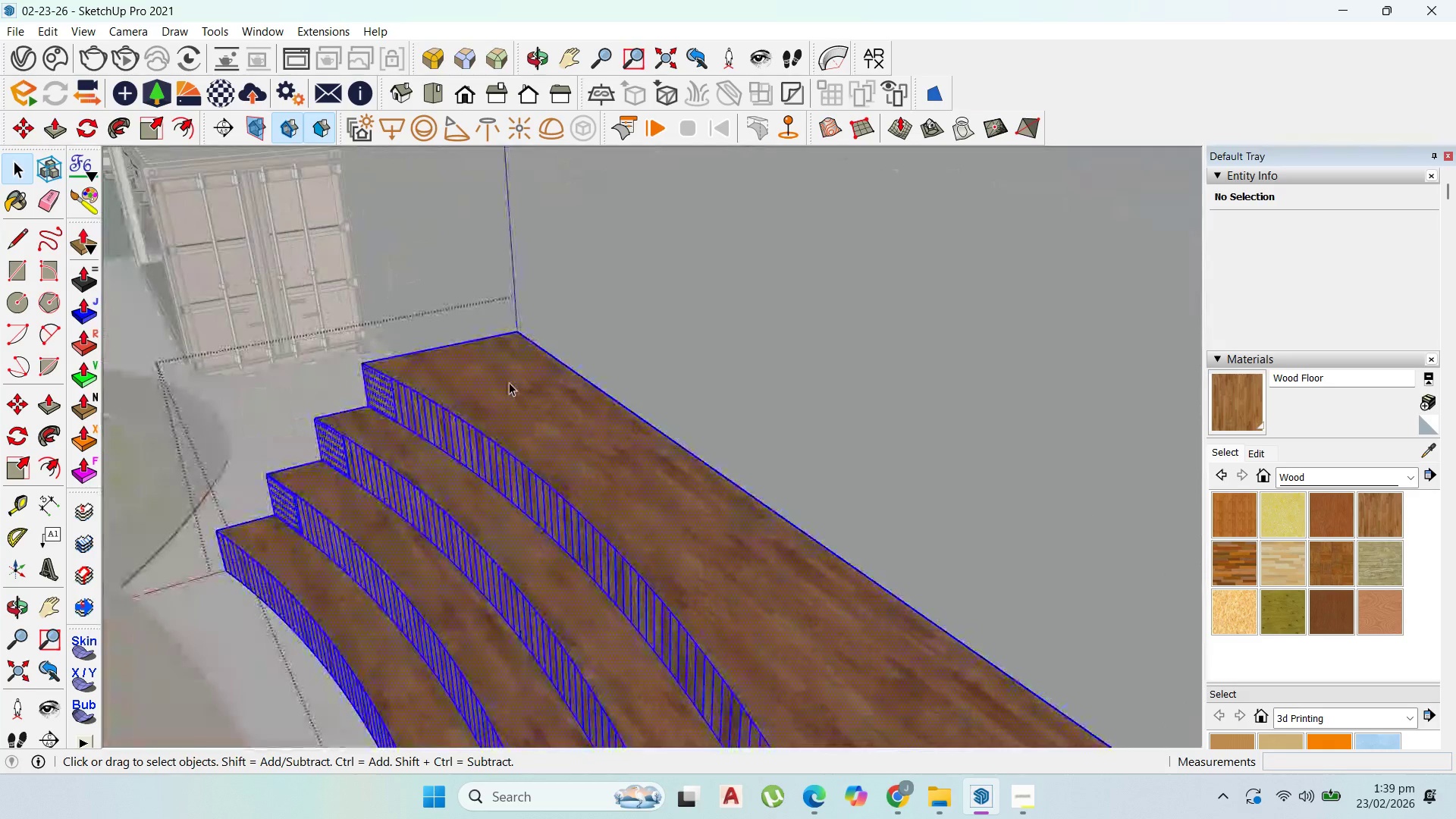 
triple_click([509, 382])
 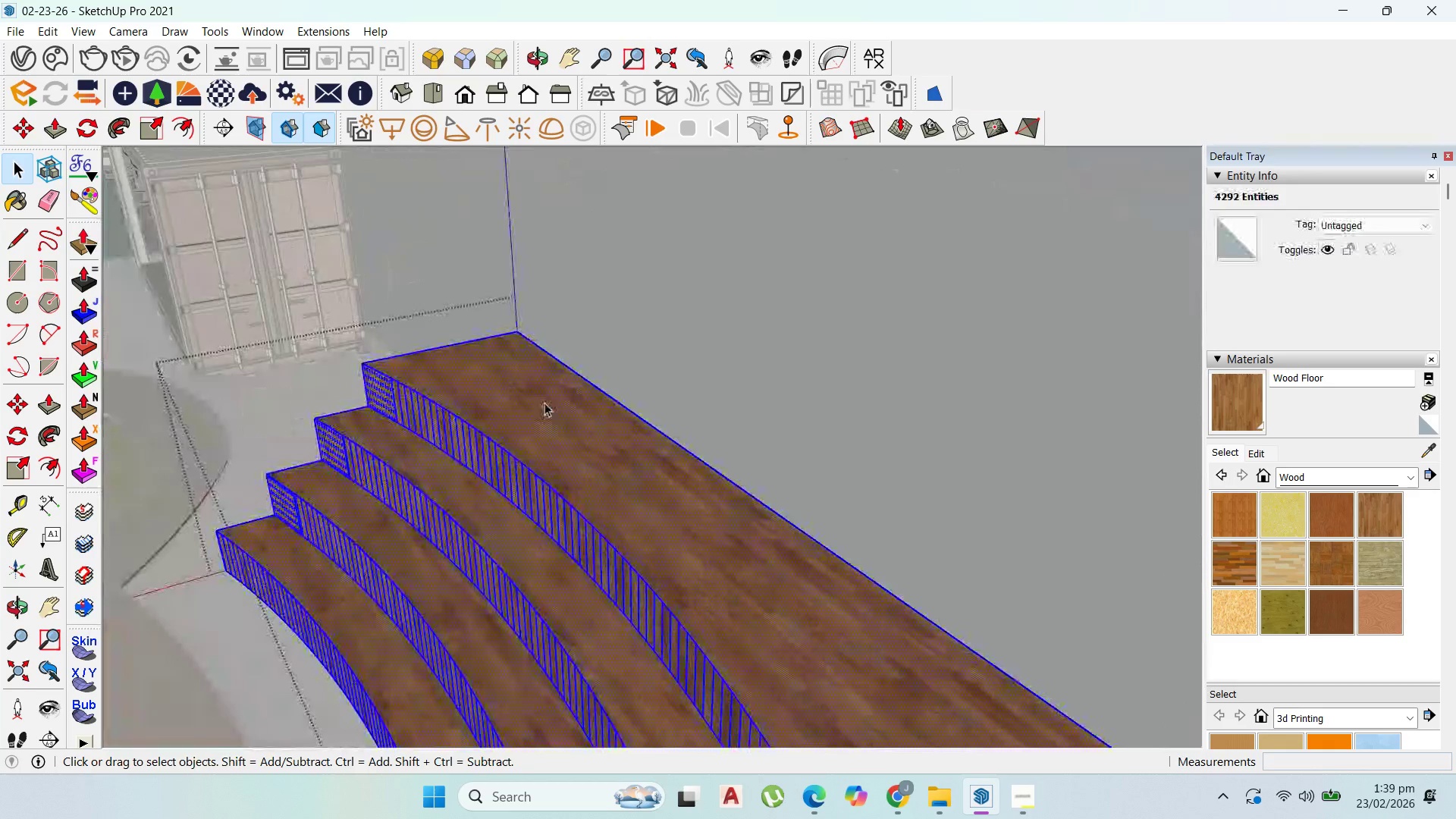 
scroll: coordinate [607, 464], scroll_direction: down, amount: 15.0
 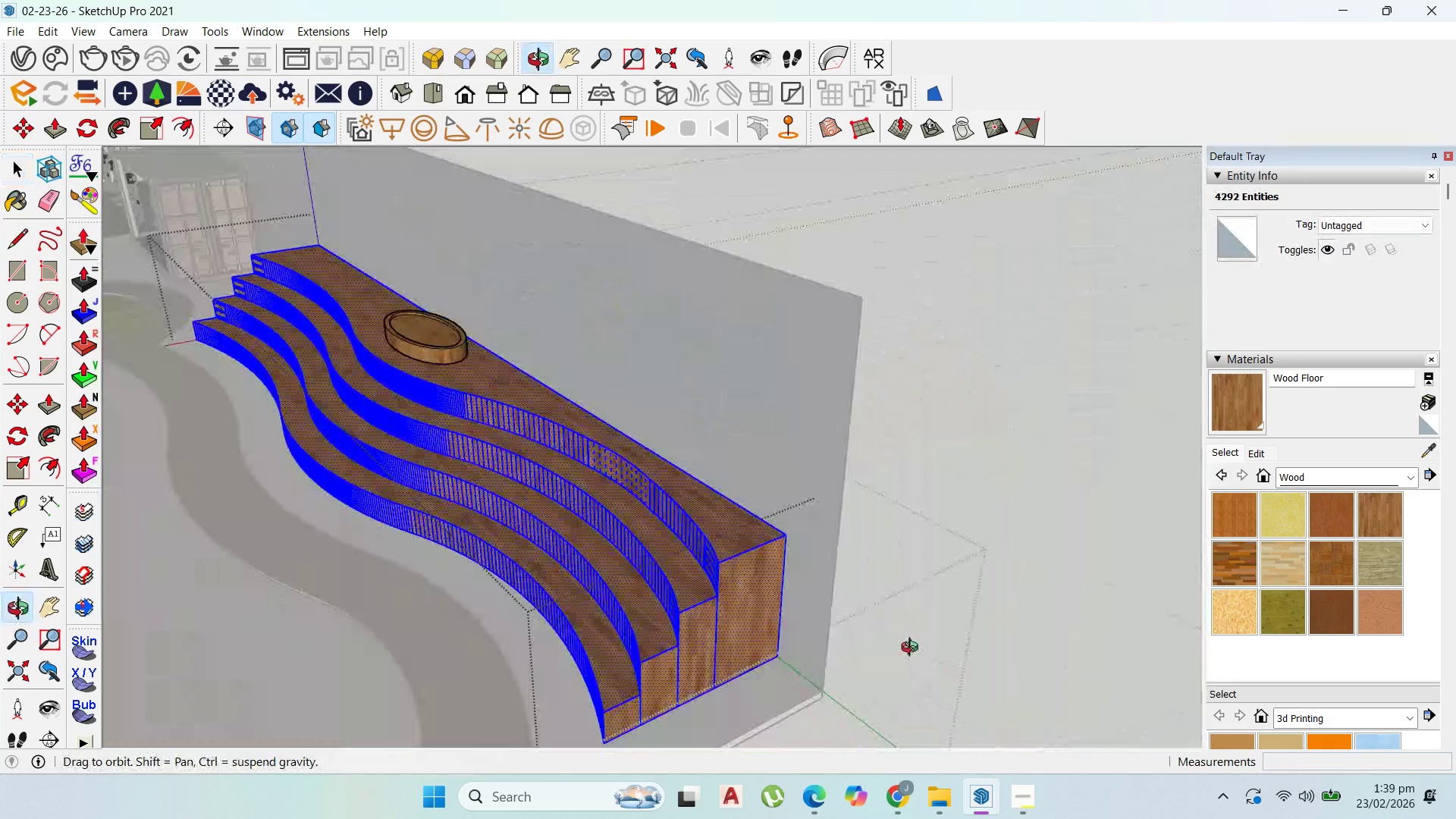 
scroll: coordinate [631, 481], scroll_direction: up, amount: 3.0
 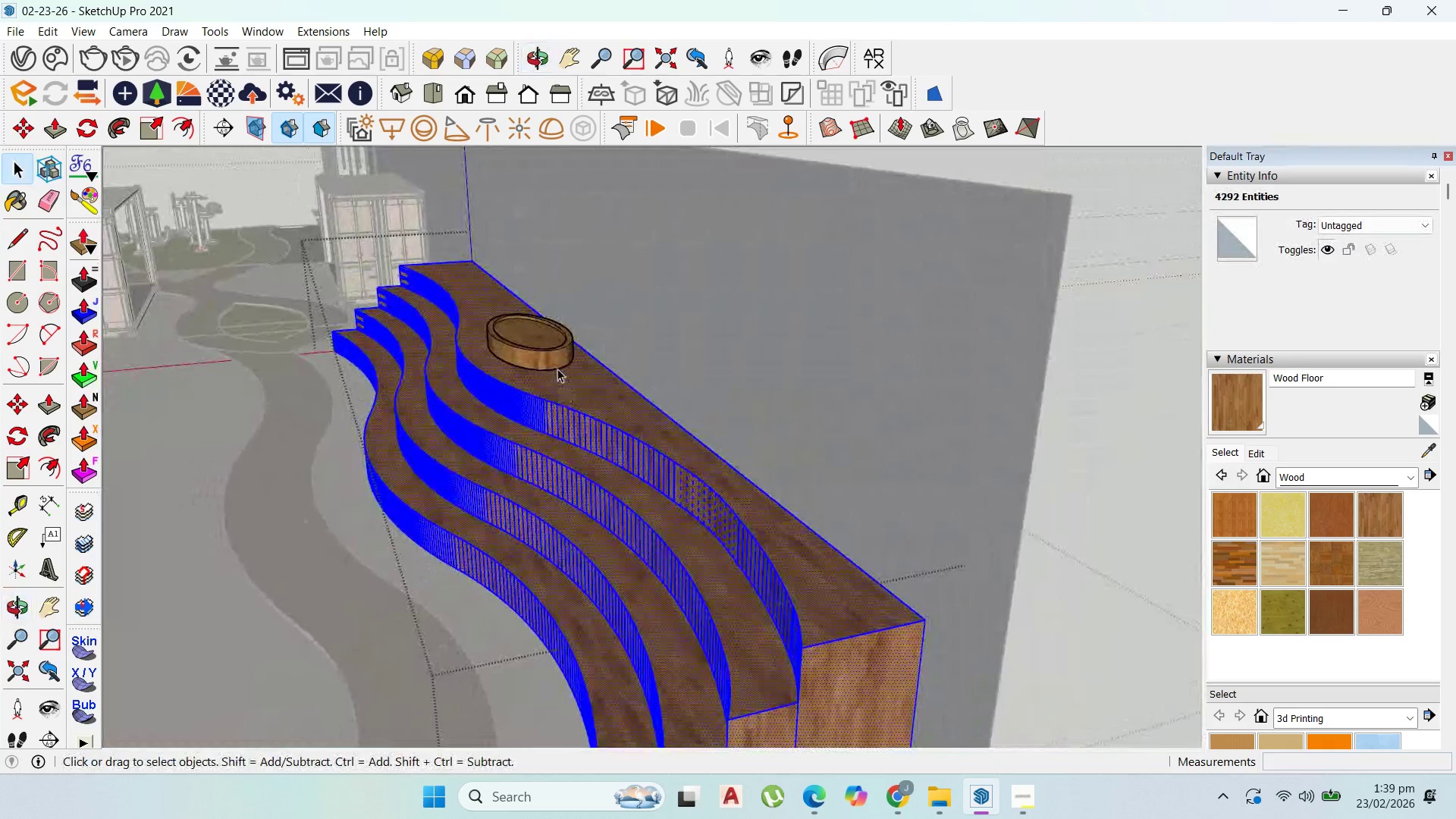 
hold_key(key=ControlLeft, duration=0.58)
 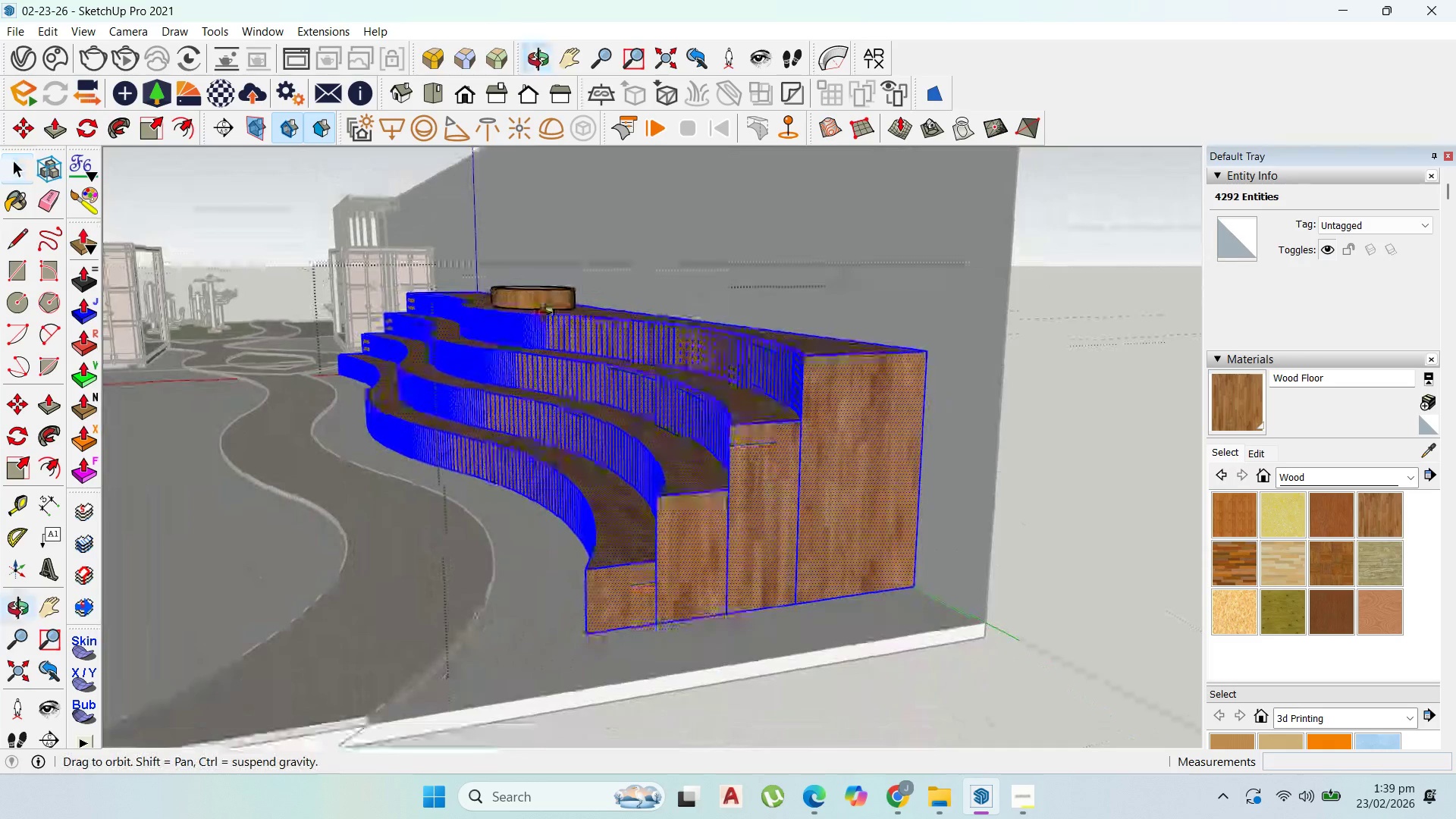 
scroll: coordinate [539, 534], scroll_direction: up, amount: 9.0
 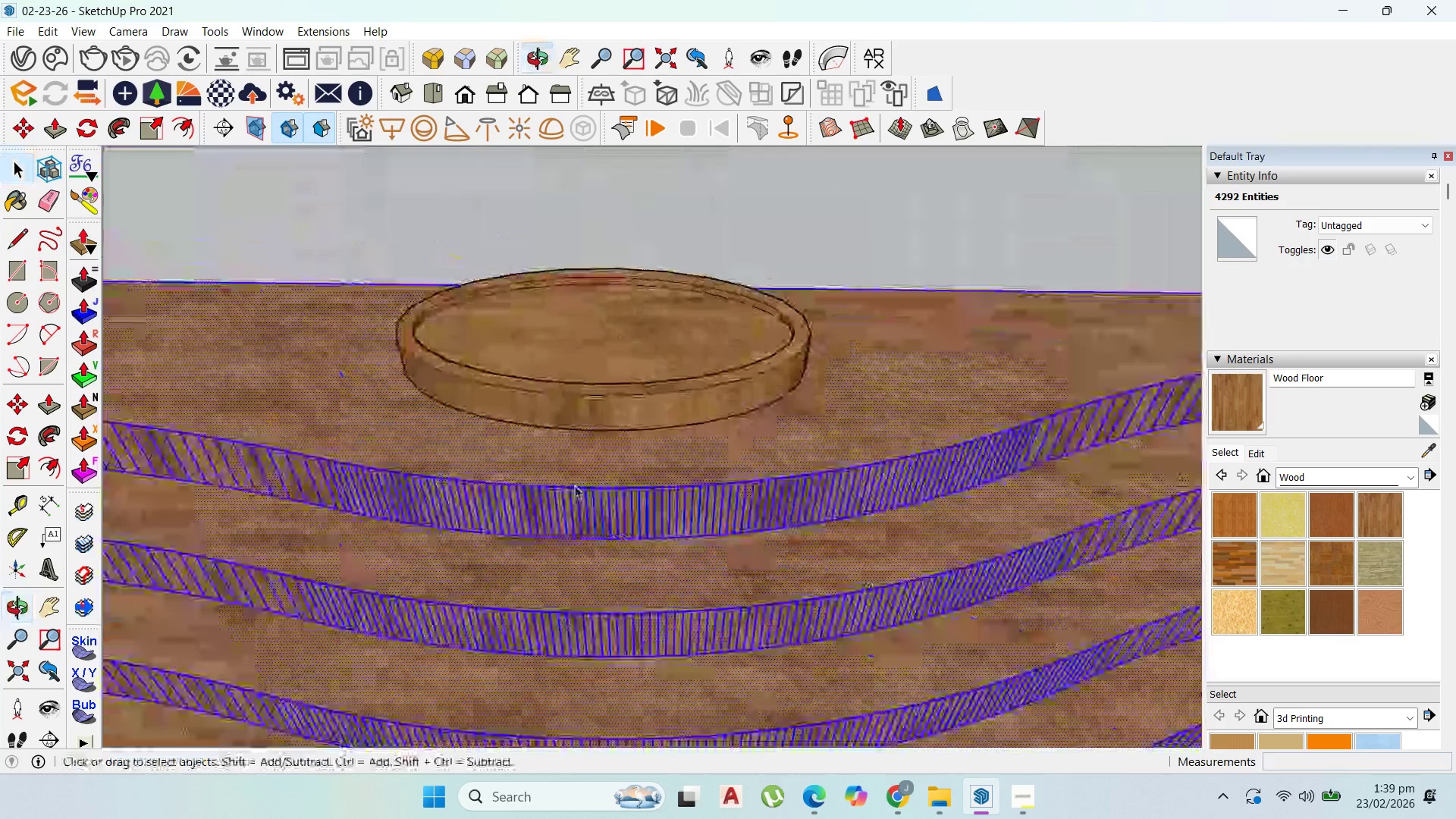 
scroll: coordinate [521, 462], scroll_direction: down, amount: 4.0
 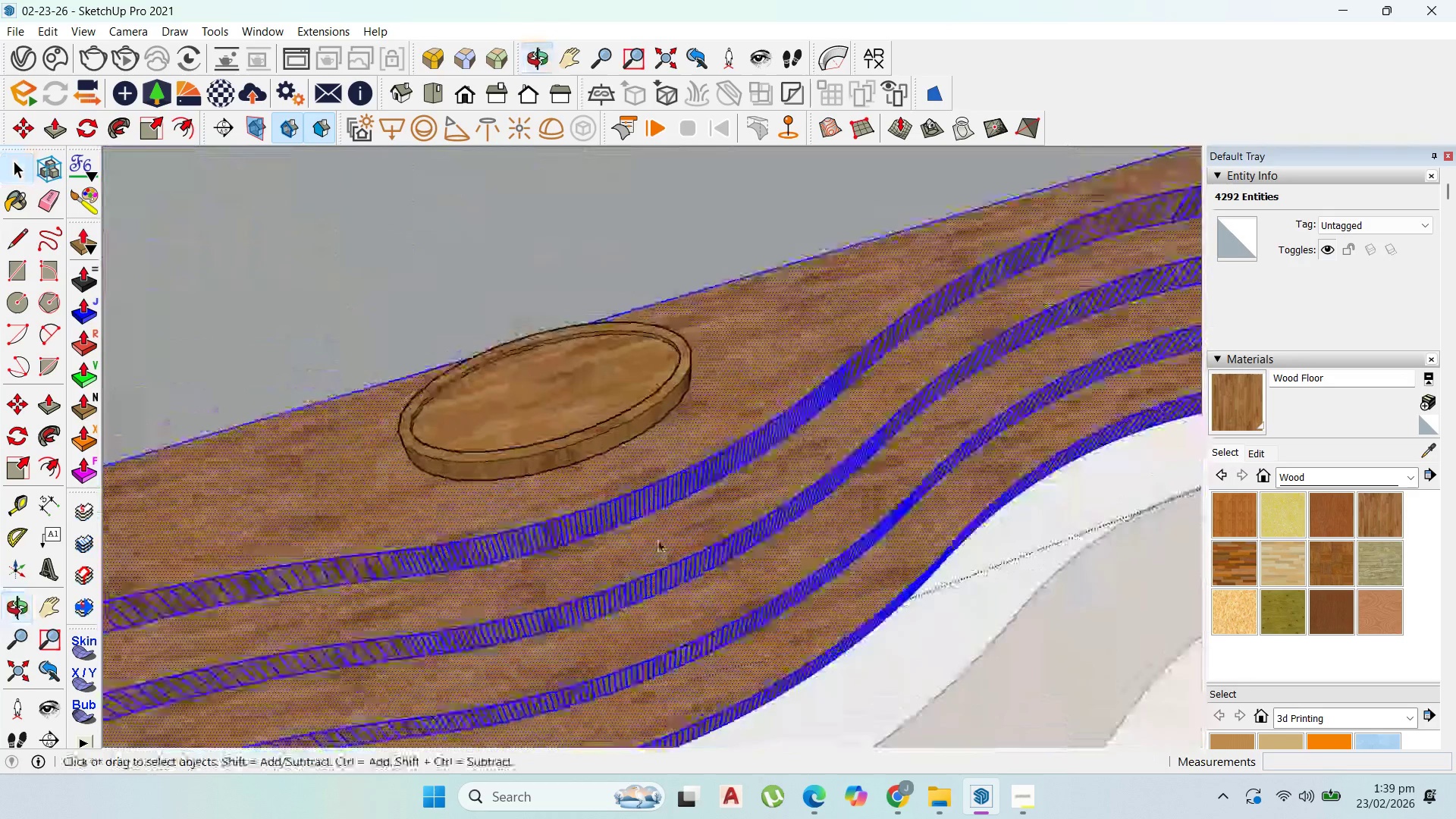 
scroll: coordinate [598, 551], scroll_direction: up, amount: 10.0
 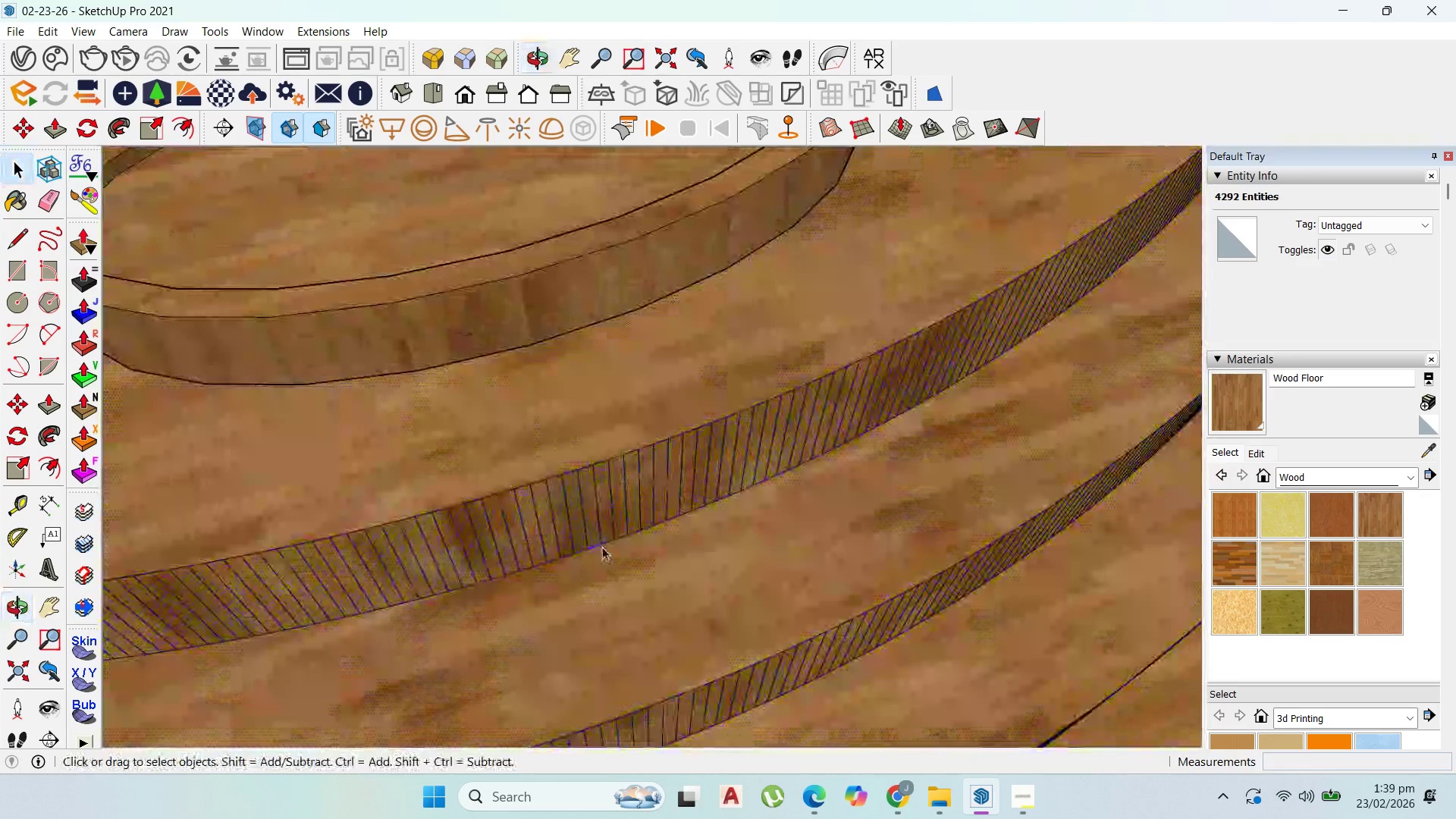 
scroll: coordinate [831, 532], scroll_direction: down, amount: 4.0
 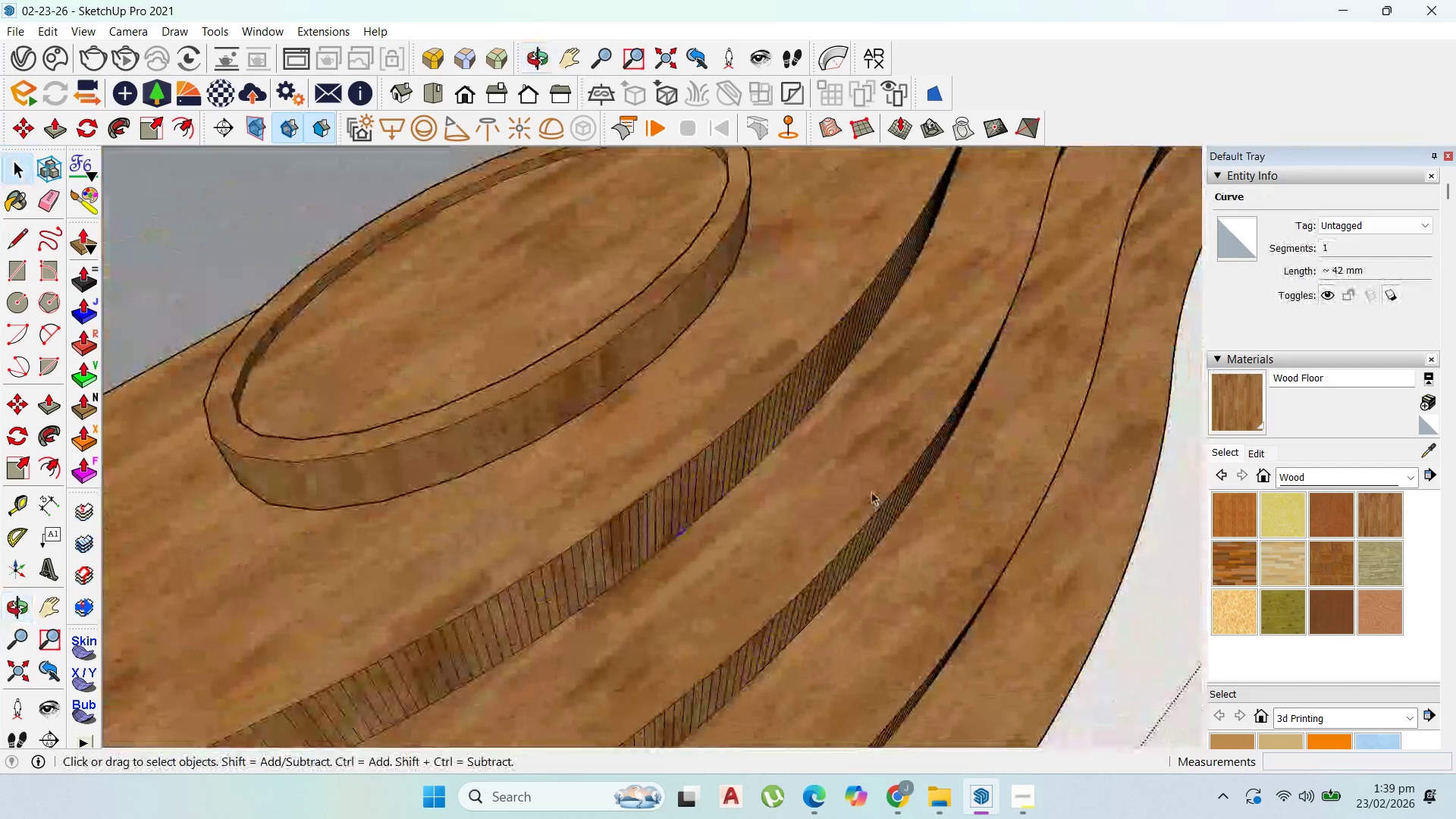 
double_click([869, 491])
 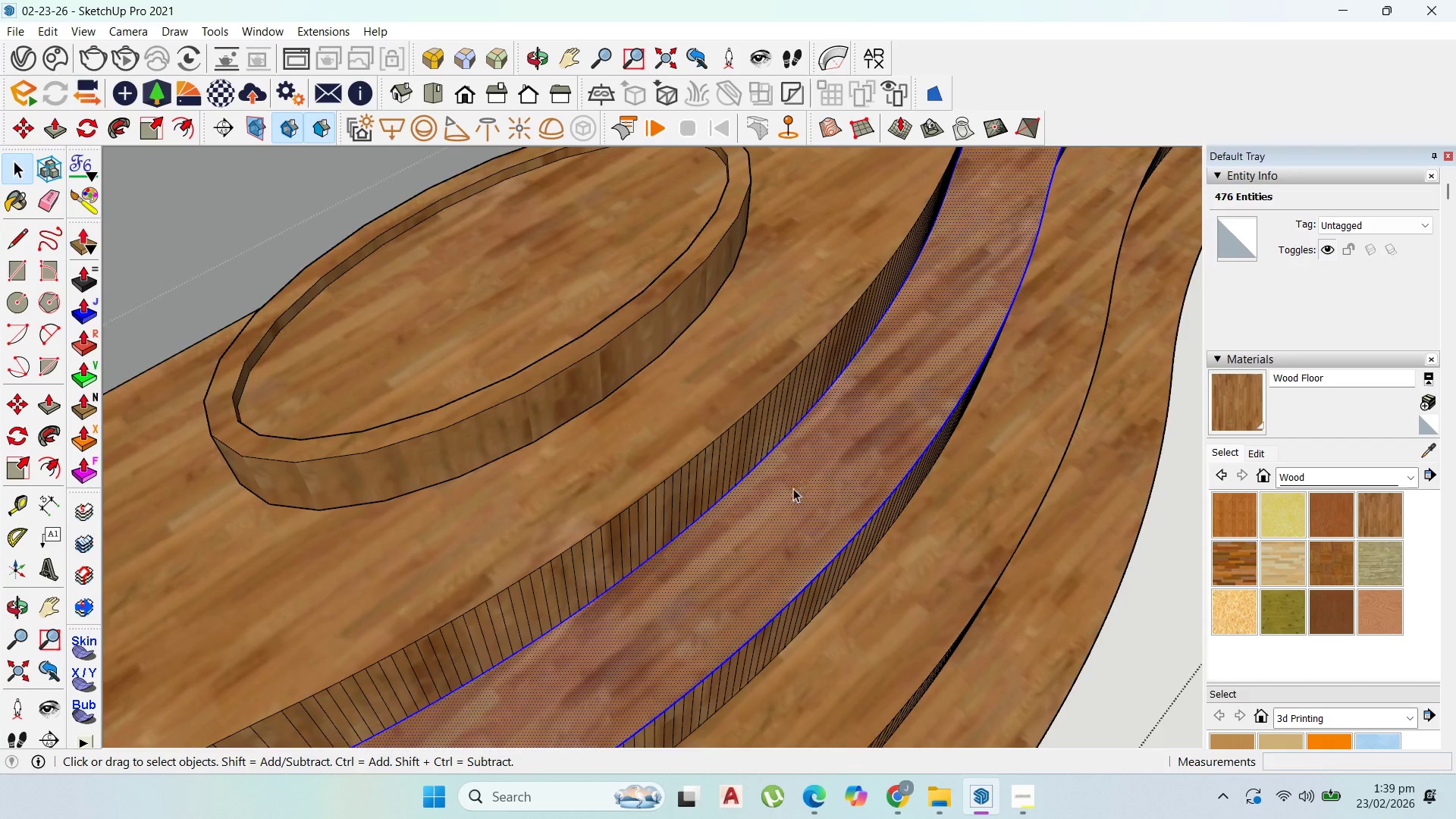 
scroll: coordinate [793, 488], scroll_direction: up, amount: 2.0
 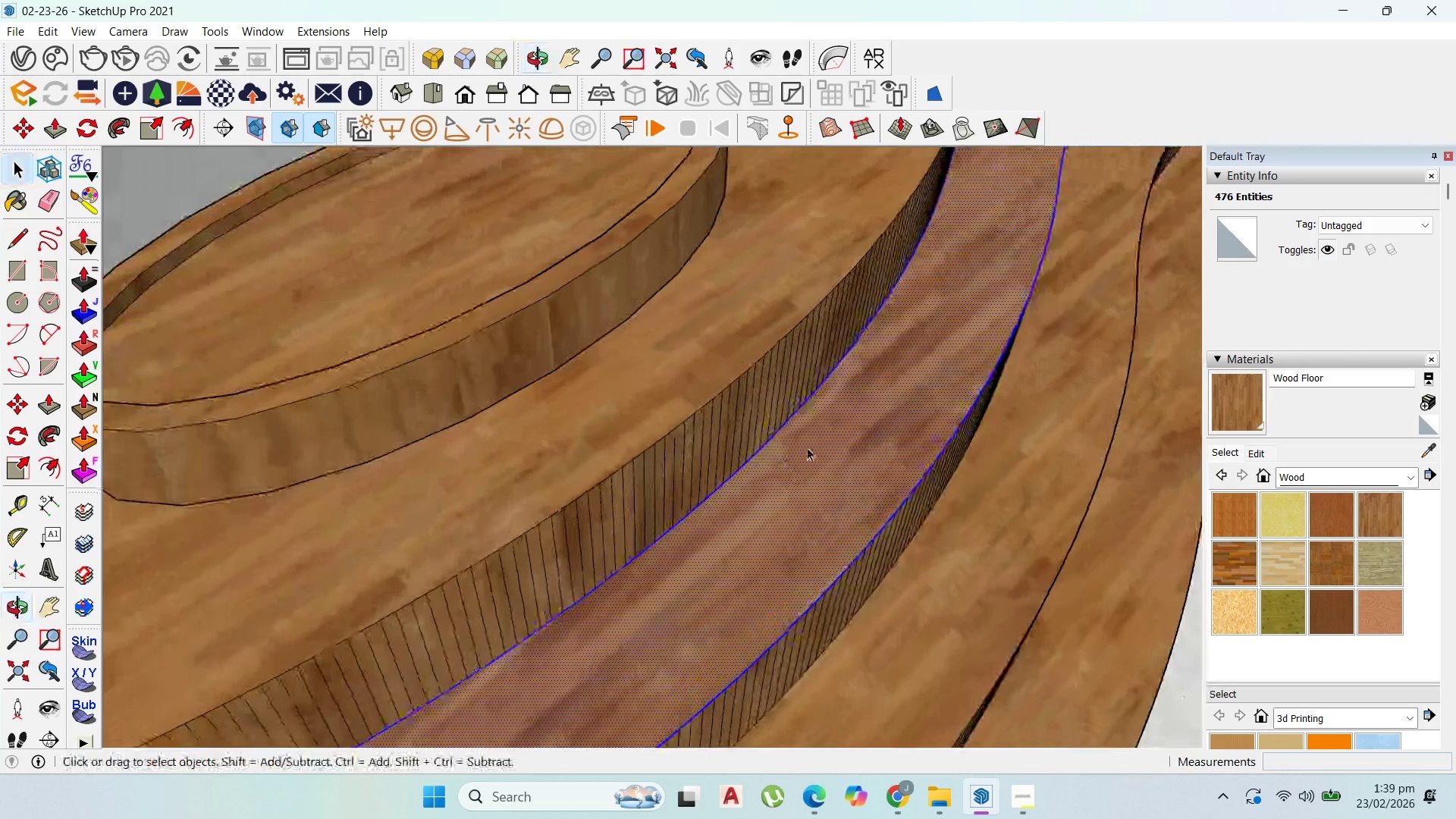 
scroll: coordinate [939, 452], scroll_direction: down, amount: 17.0
 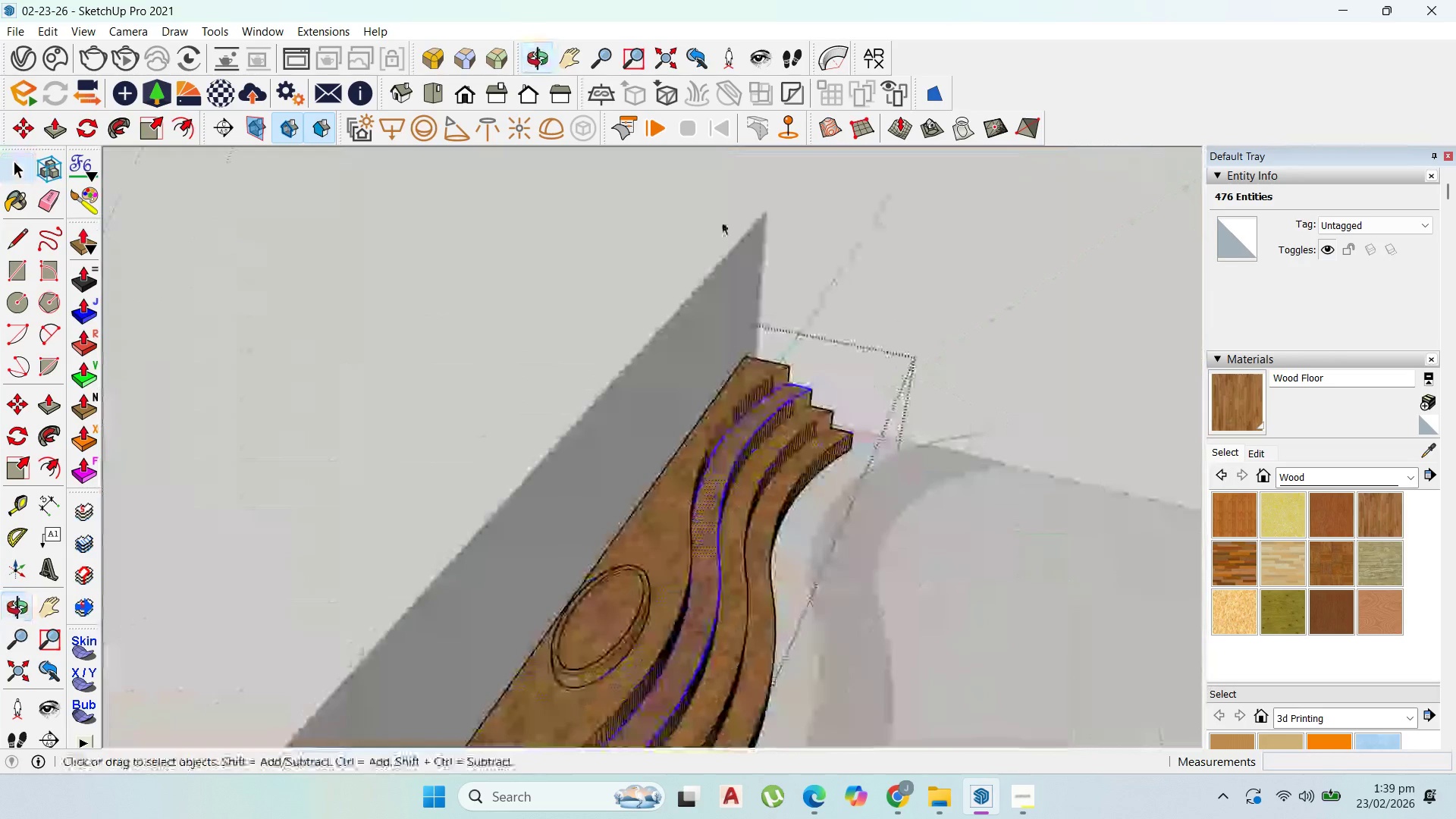 
scroll: coordinate [827, 398], scroll_direction: up, amount: 2.0
 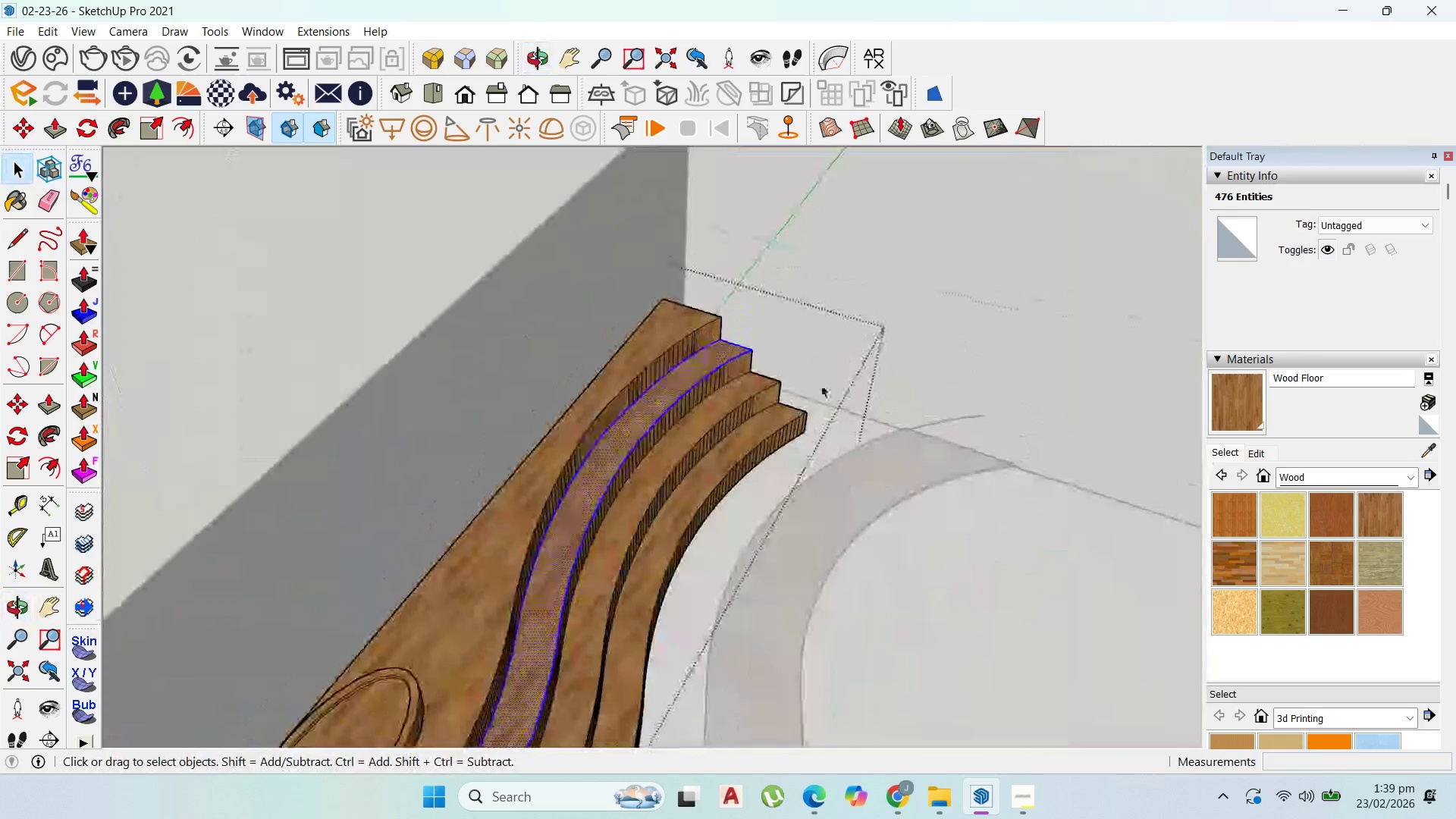 
scroll: coordinate [945, 177], scroll_direction: down, amount: 20.0
 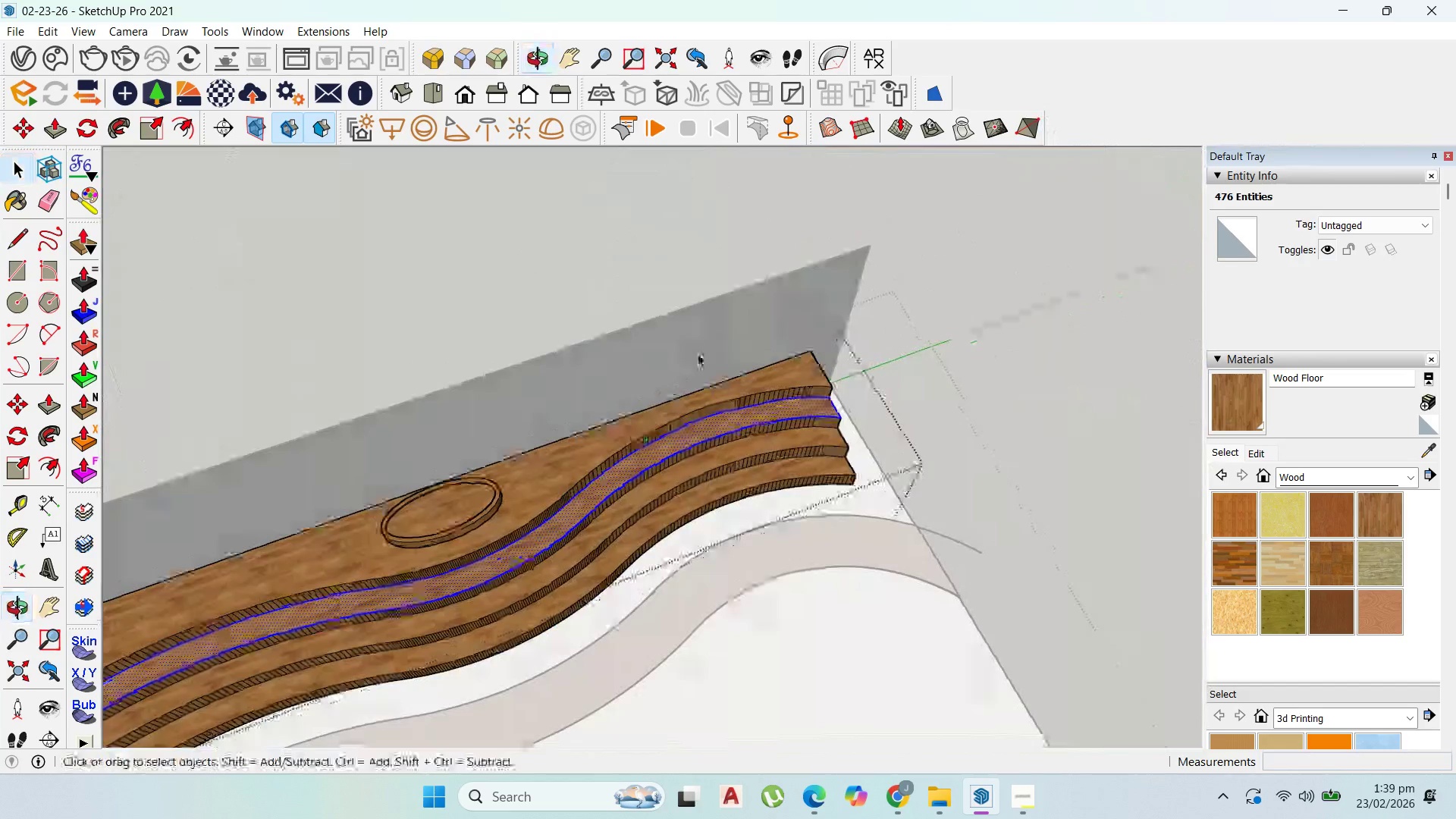 
double_click([373, 532])
 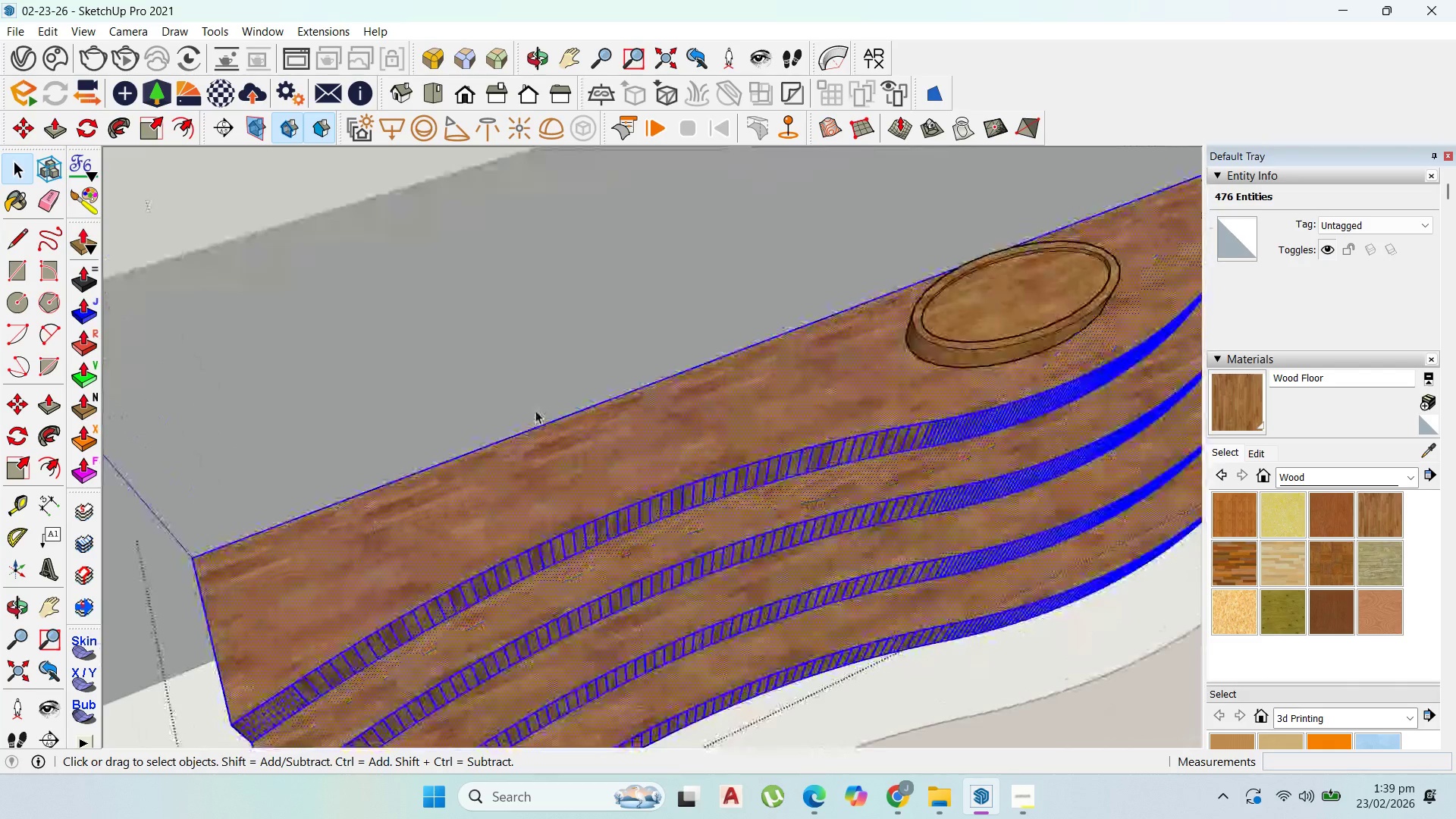 
scroll: coordinate [375, 526], scroll_direction: up, amount: 6.0
 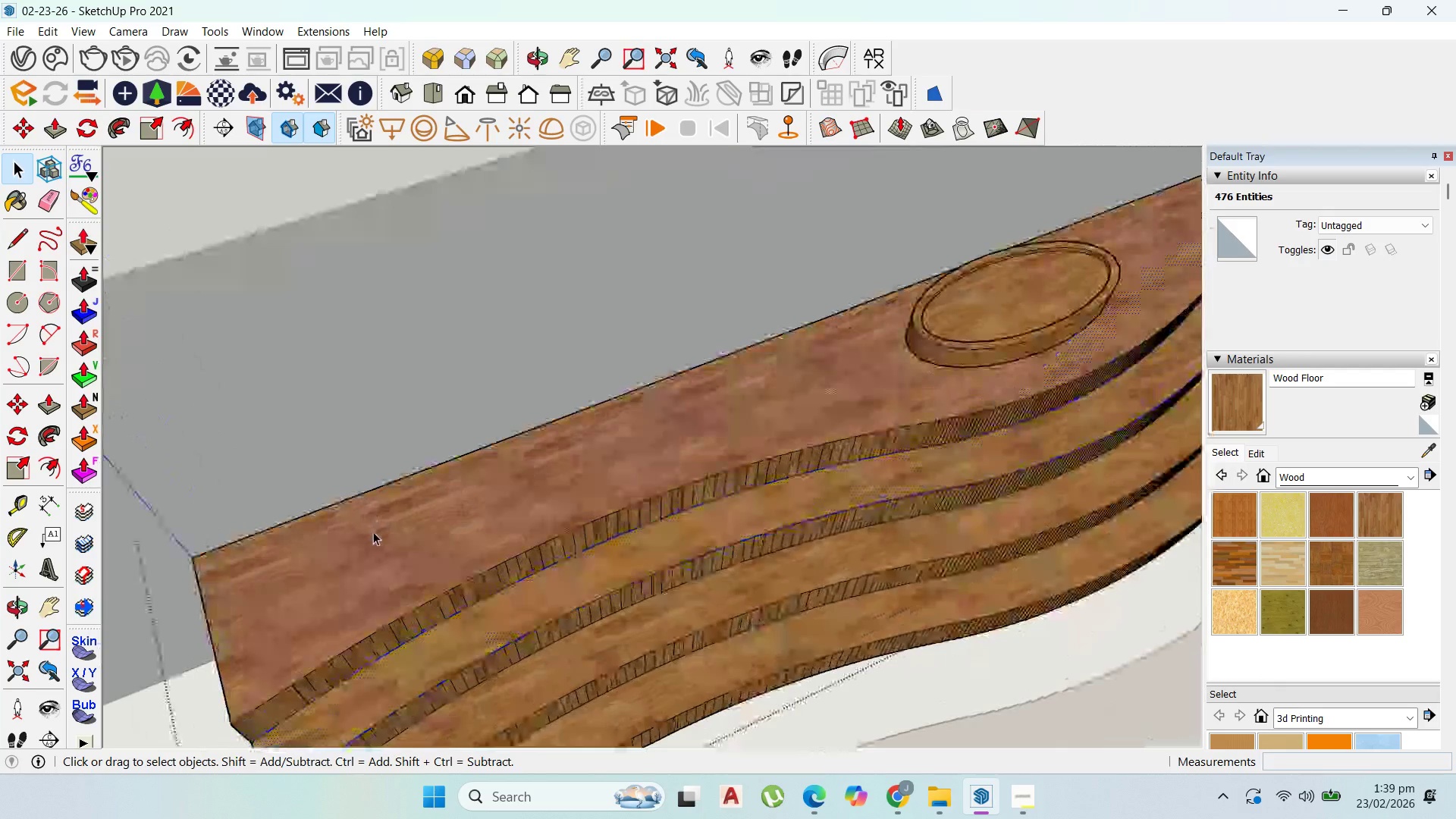 
scroll: coordinate [390, 504], scroll_direction: down, amount: 3.0
 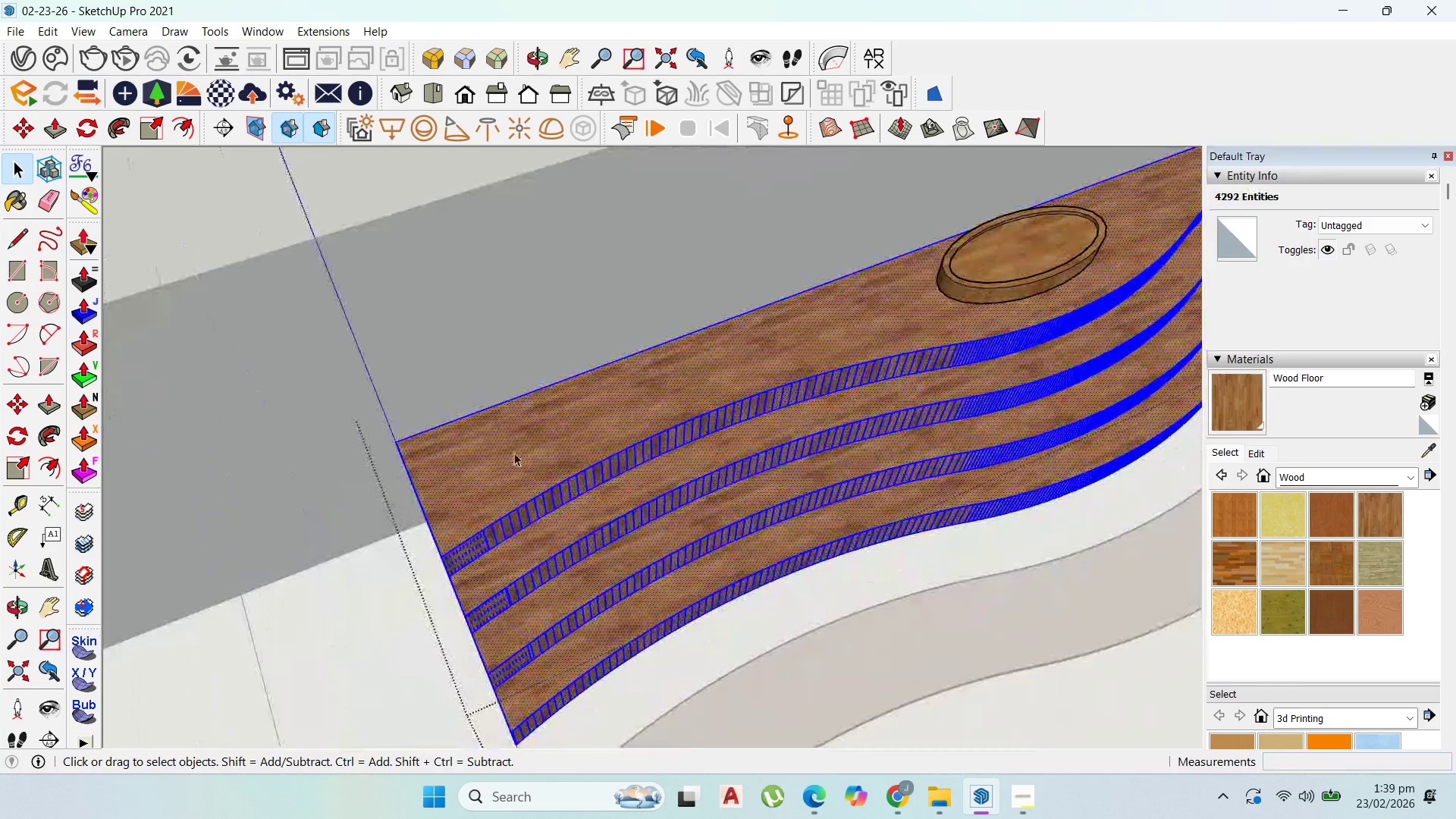 
left_click([536, 453])
 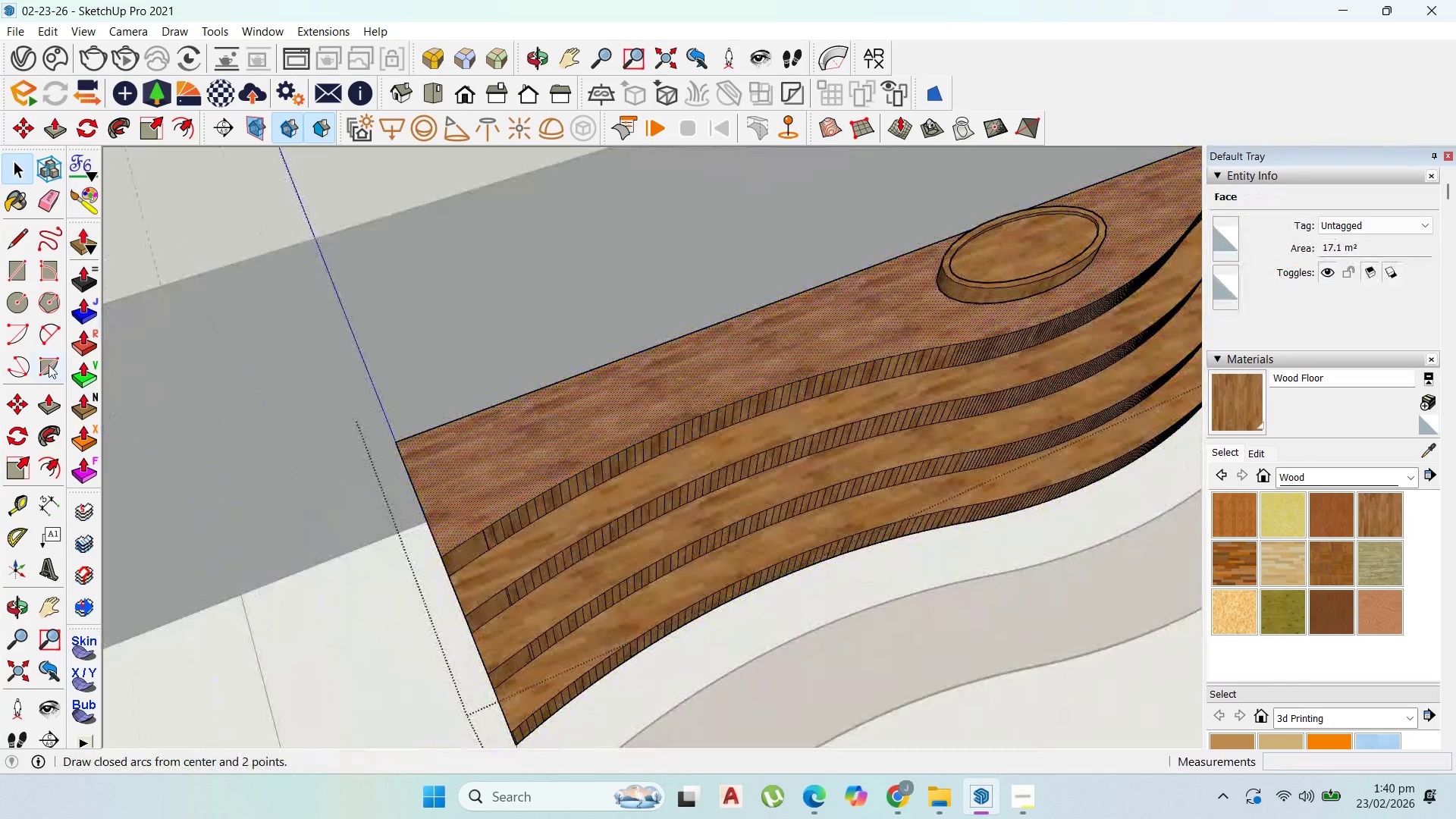 
left_click([11, 302])
 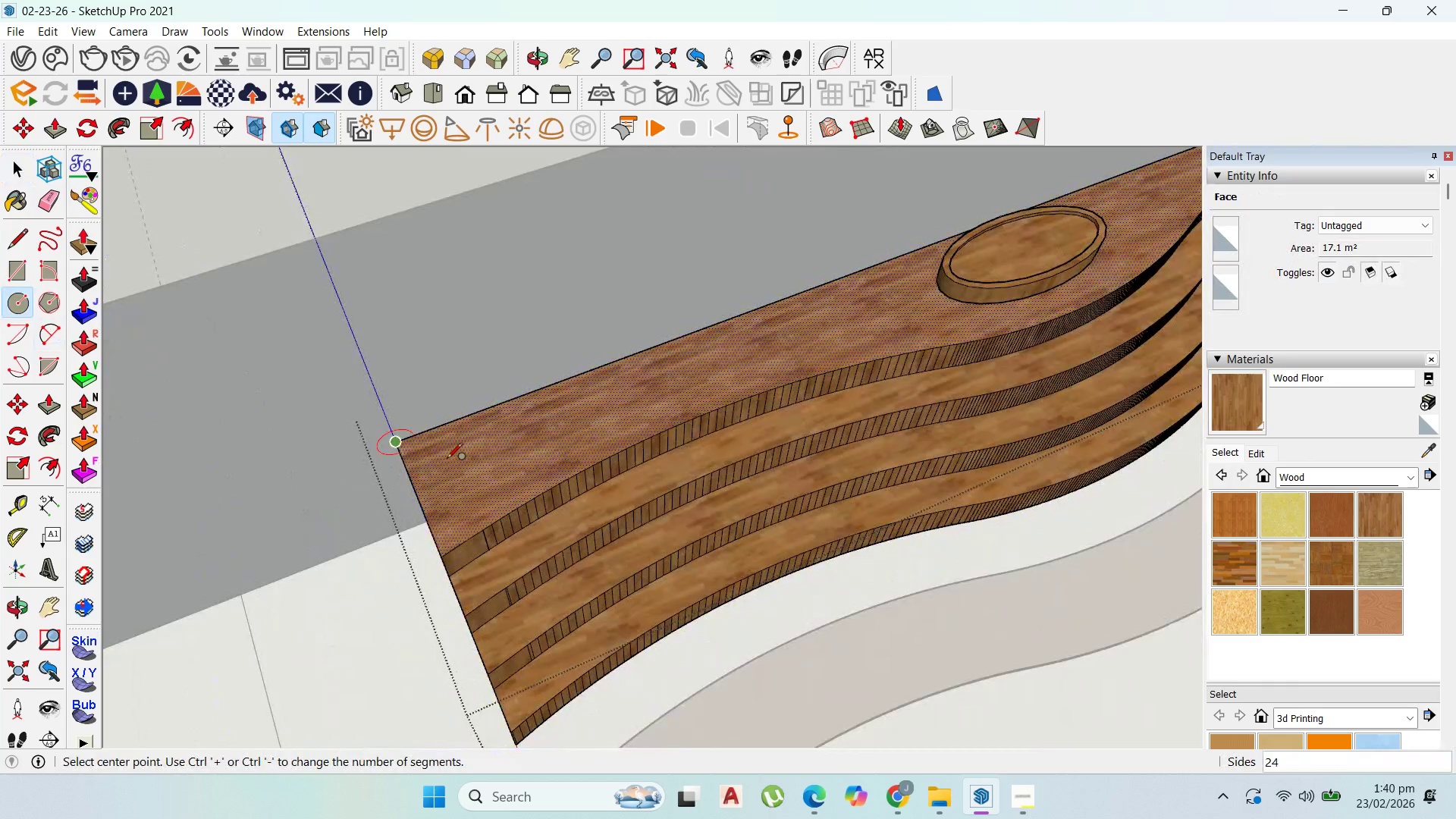 
scroll: coordinate [472, 473], scroll_direction: up, amount: 3.0
 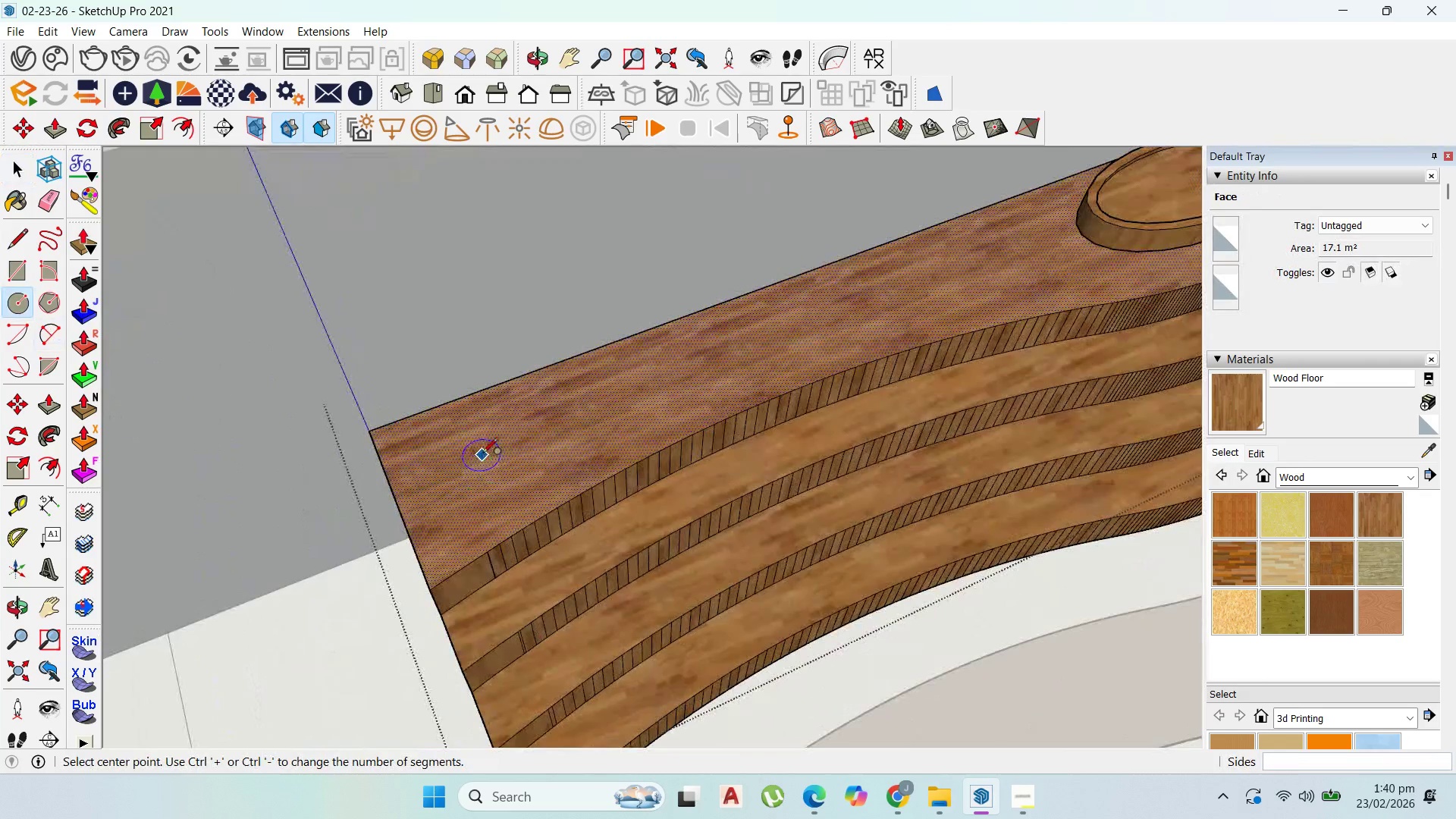 
left_click_drag(start_coordinate=[482, 455], to_coordinate=[485, 456])
 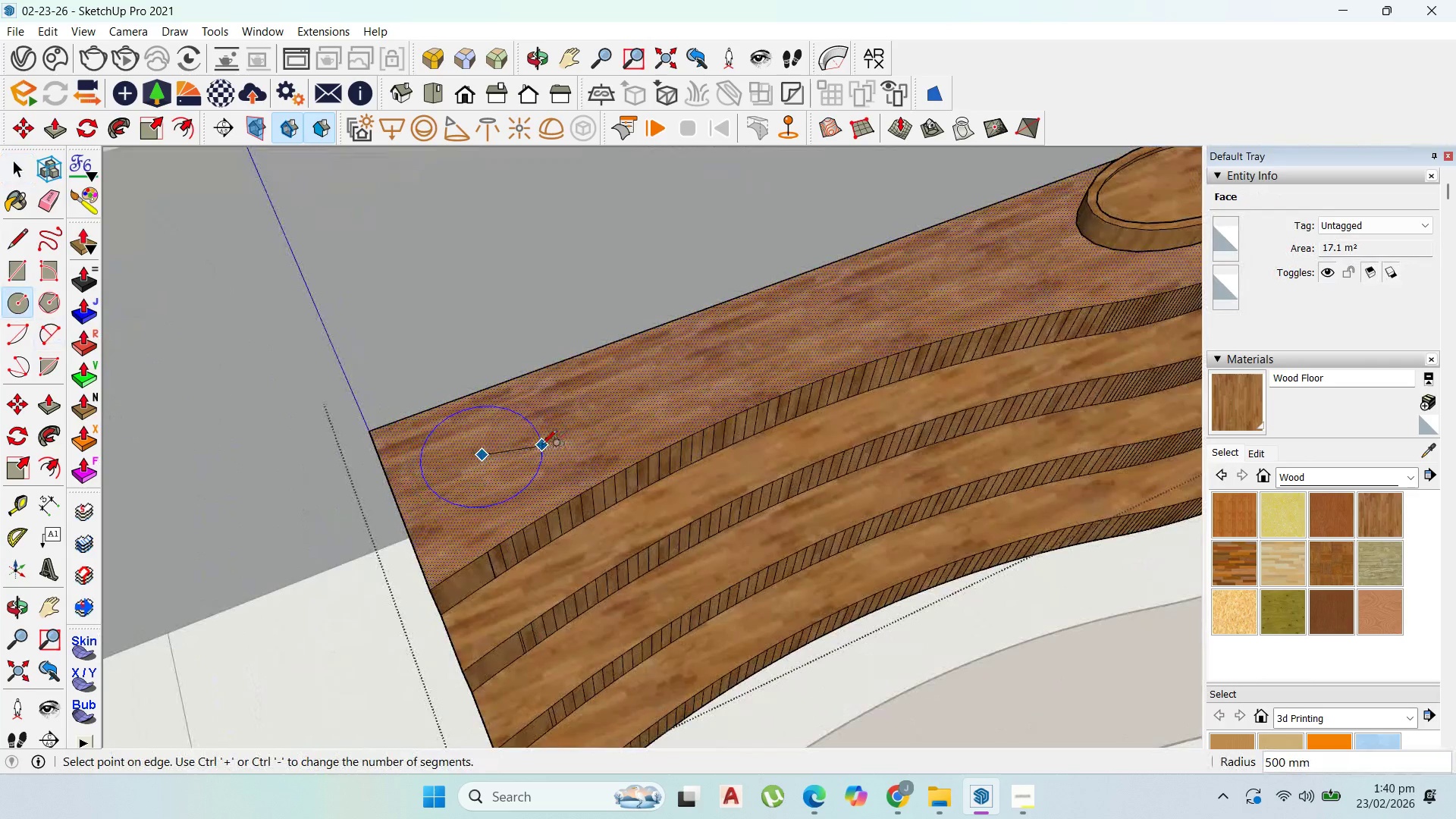 
left_click([541, 446])
 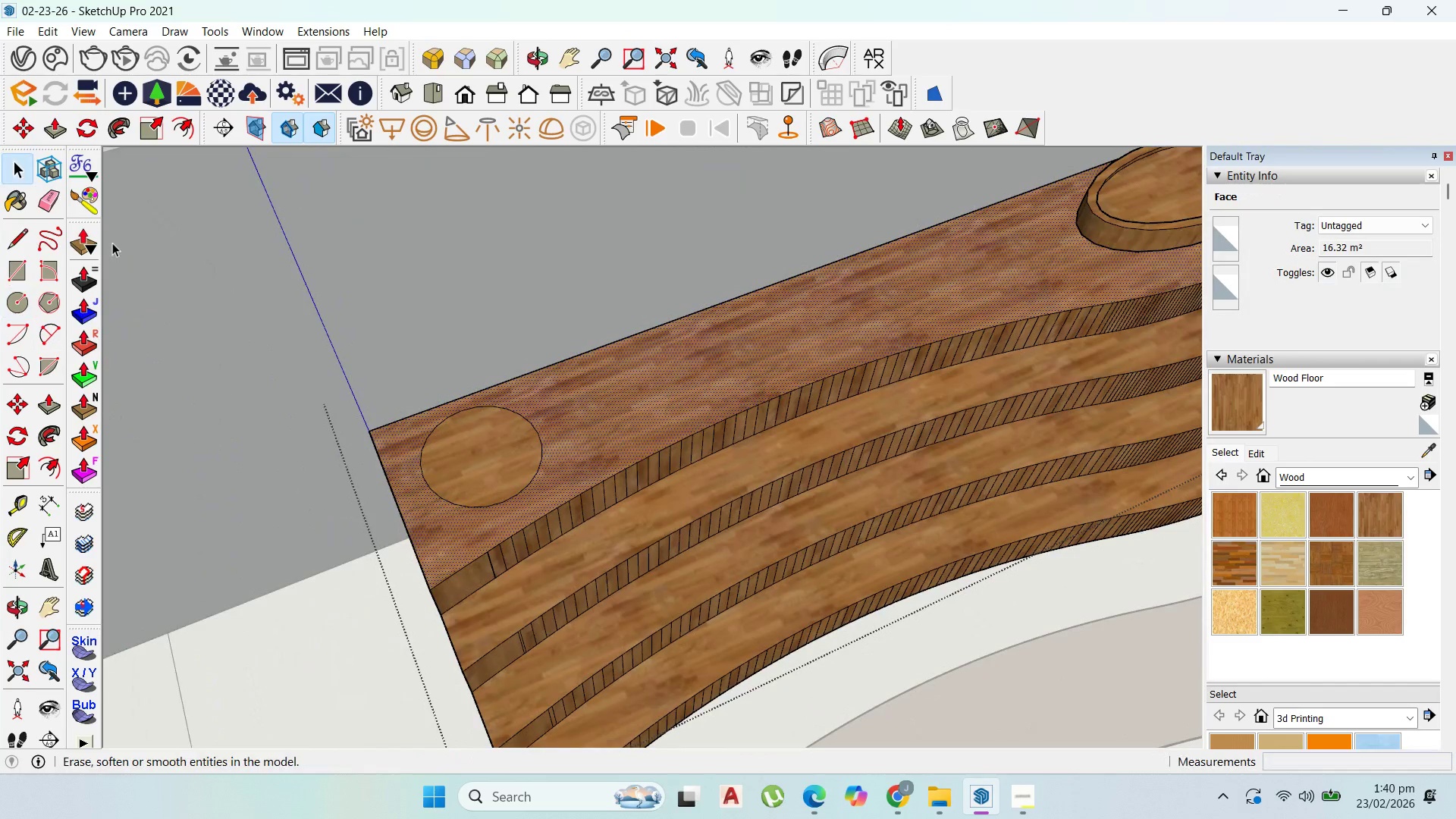 
double_click([475, 445])
 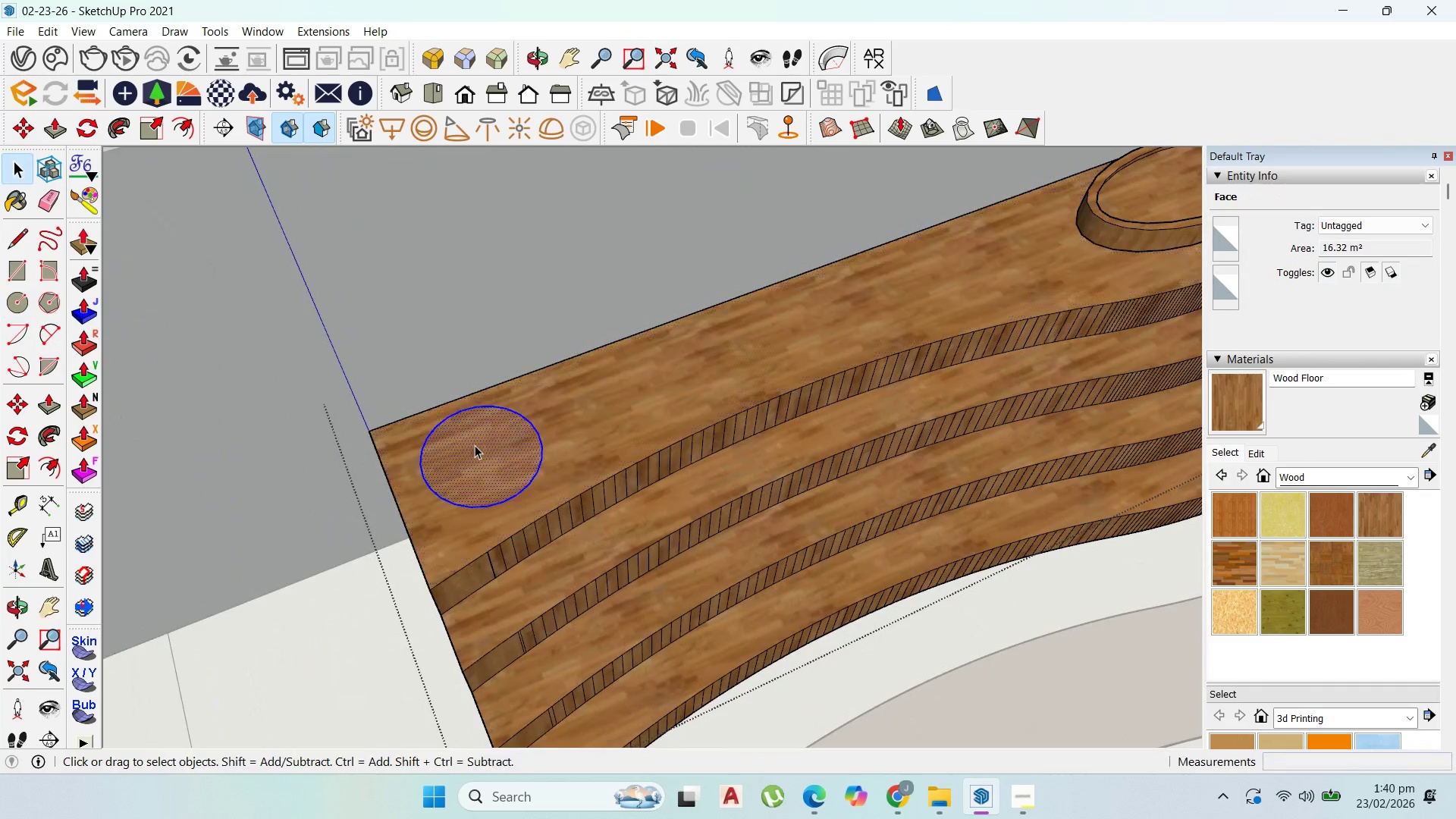 
triple_click([475, 445])
 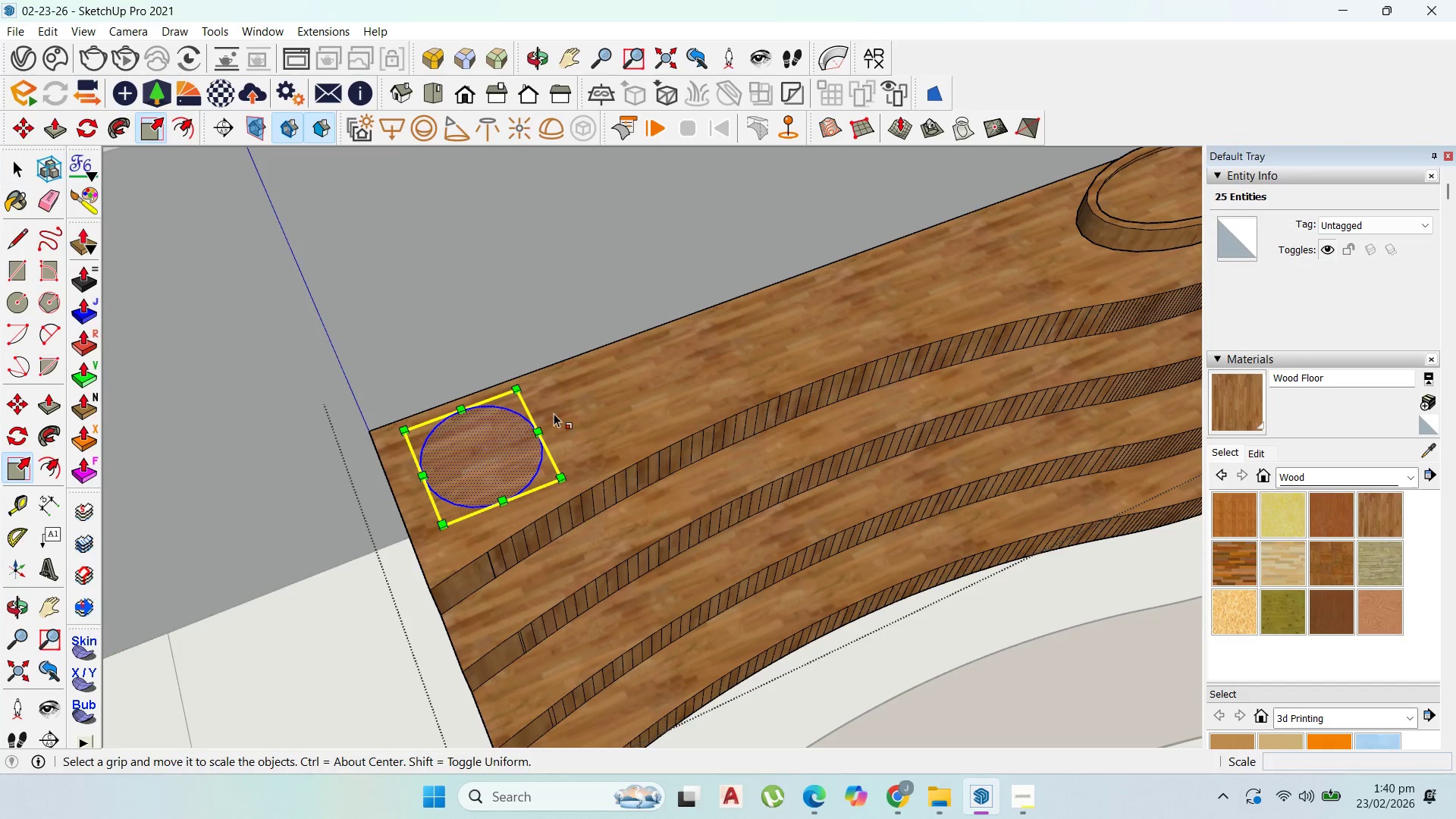 
left_click_drag(start_coordinate=[535, 430], to_coordinate=[651, 362])
 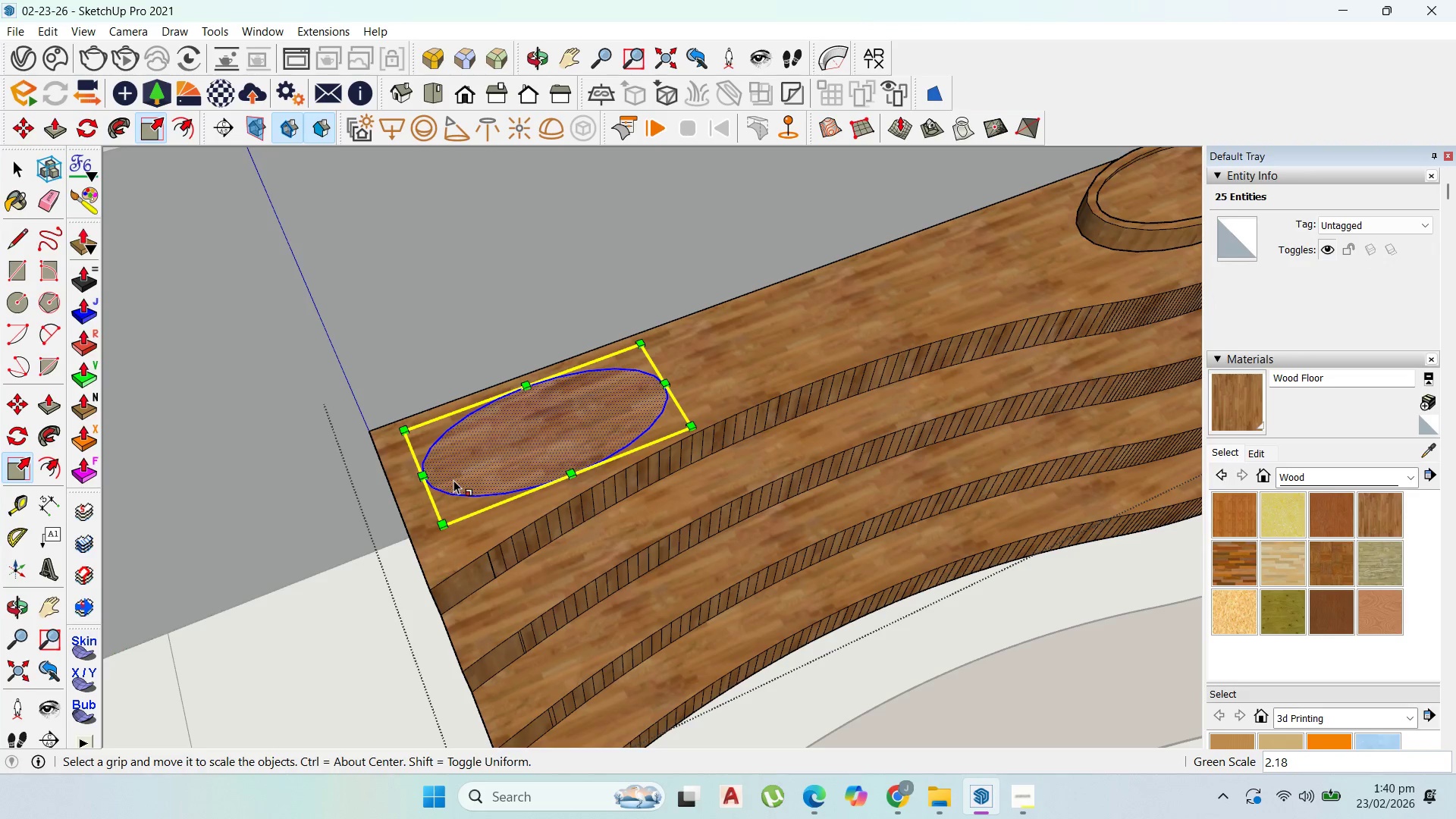 
left_click_drag(start_coordinate=[425, 470], to_coordinate=[416, 478])
 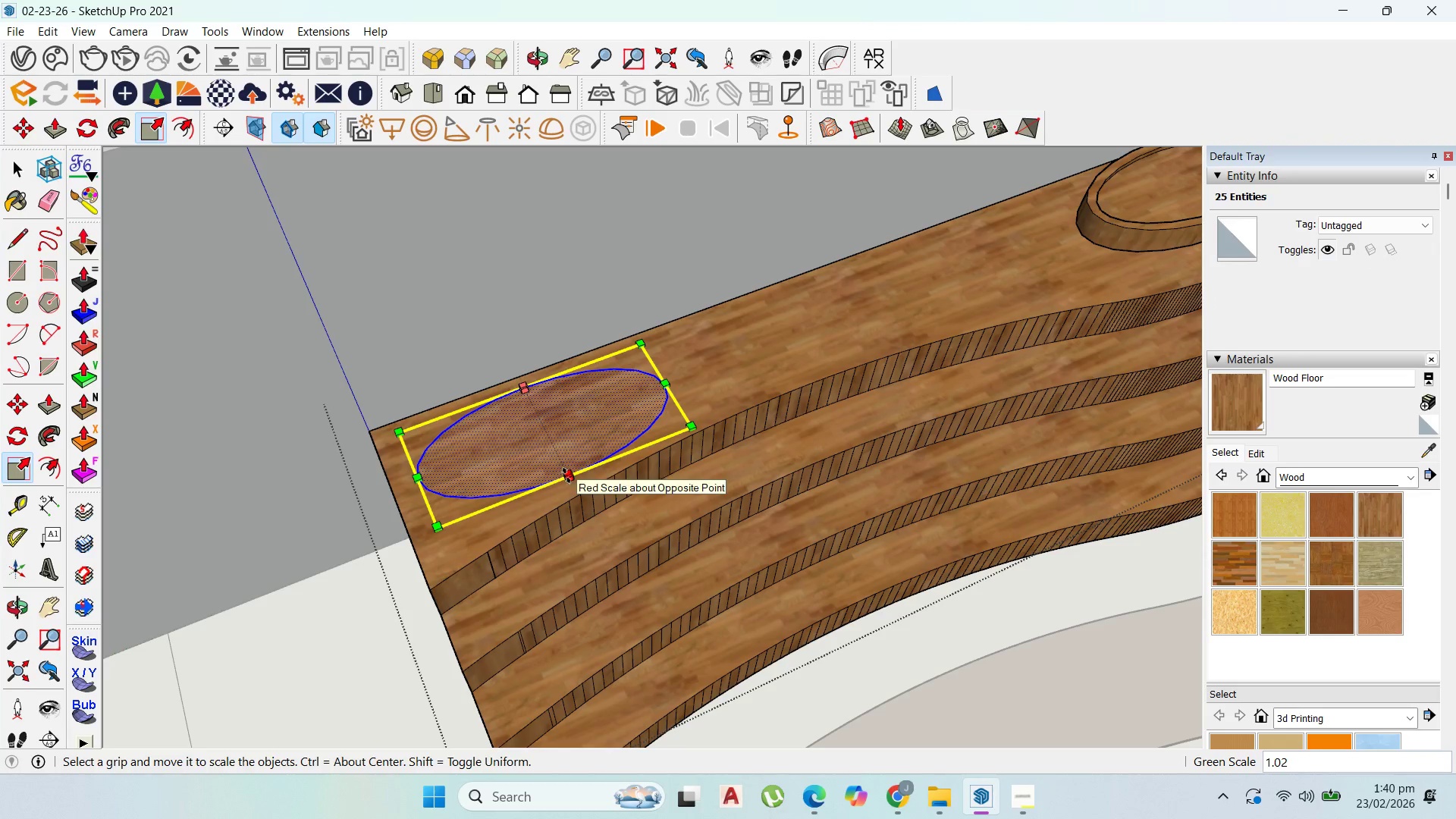 
left_click_drag(start_coordinate=[566, 475], to_coordinate=[560, 472])
 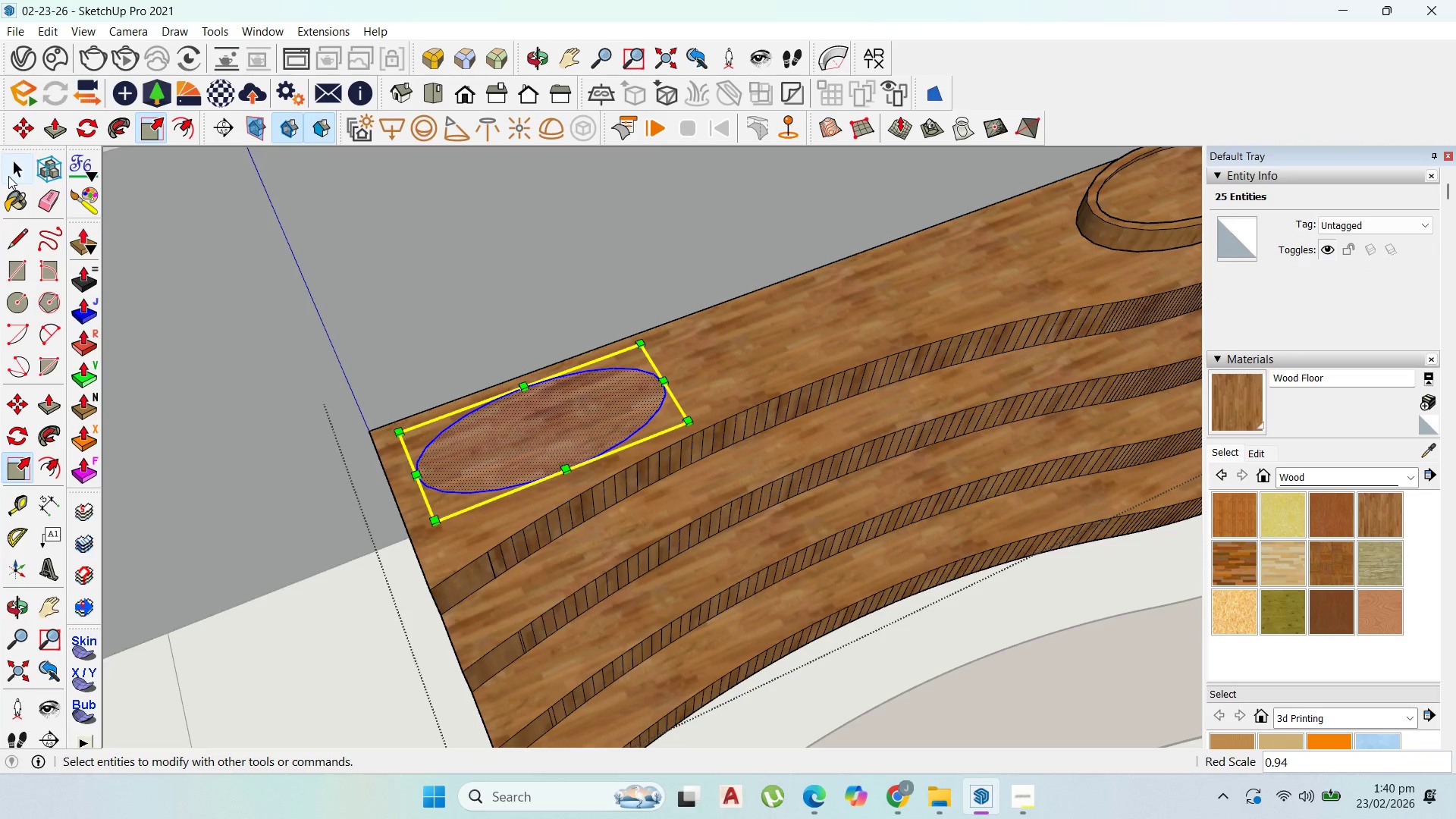 
left_click_drag(start_coordinate=[8, 175], to_coordinate=[30, 177])
 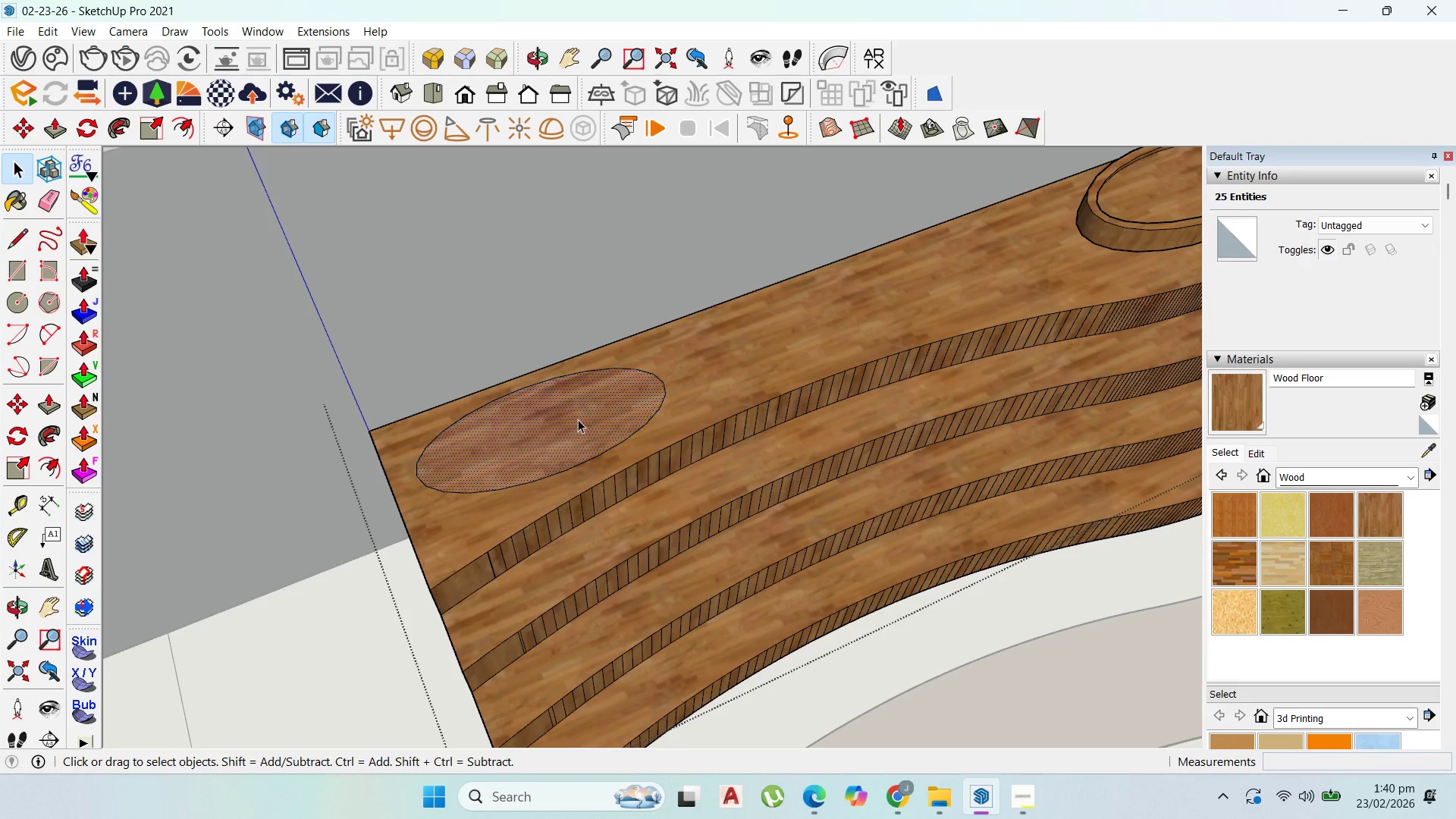 
double_click([578, 419])
 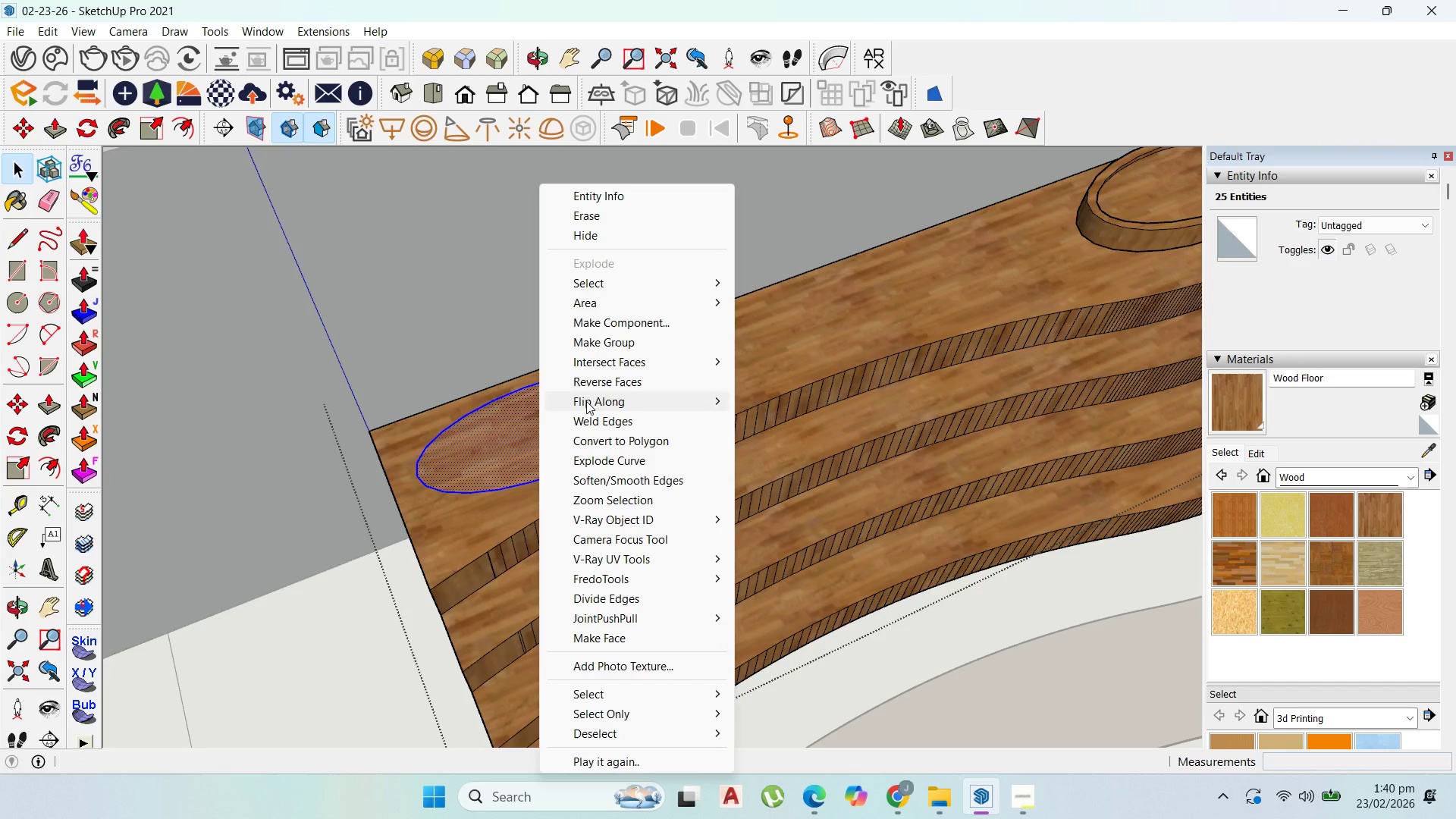 
double_click([544, 417])
 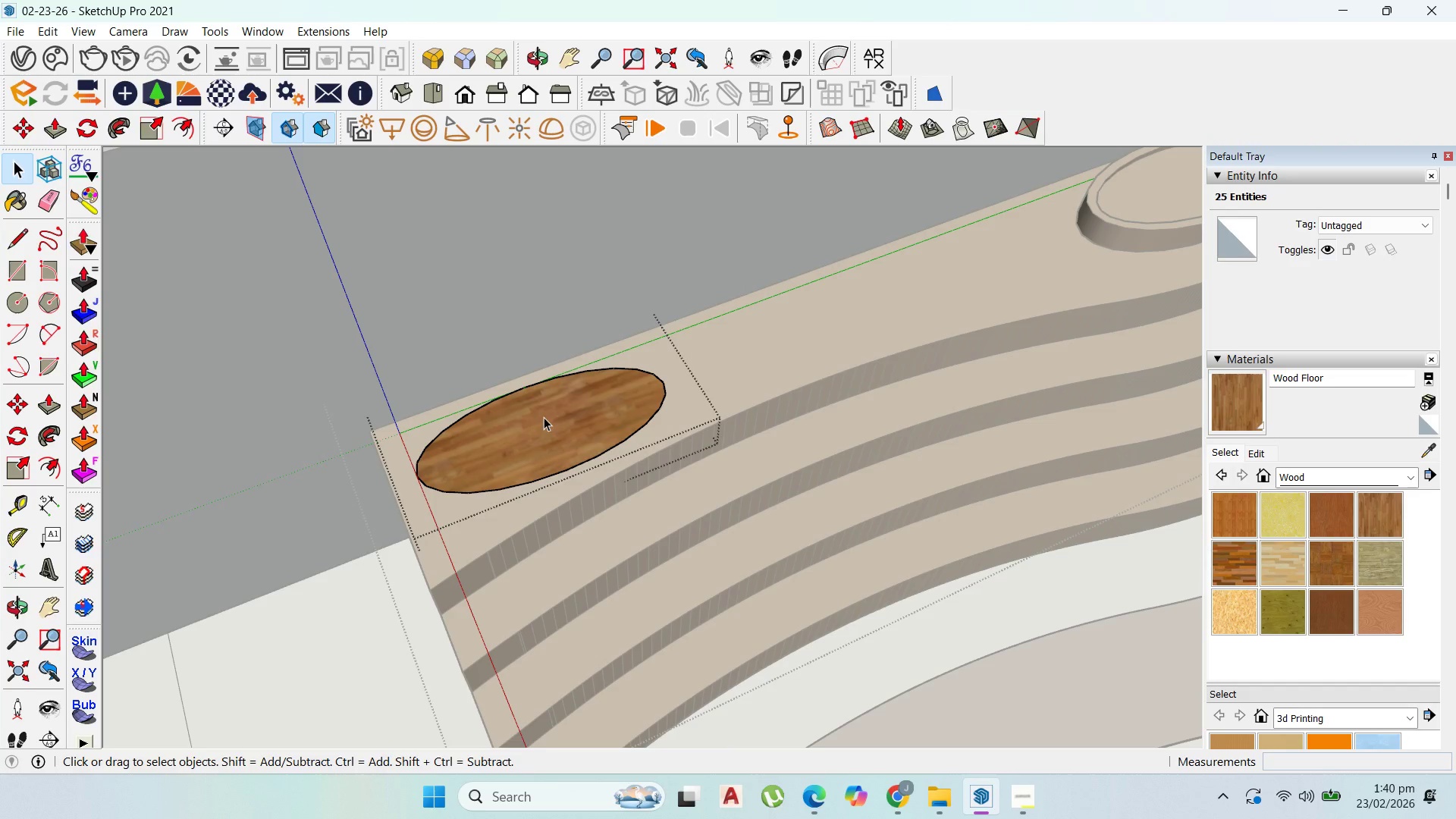 
triple_click([544, 417])
 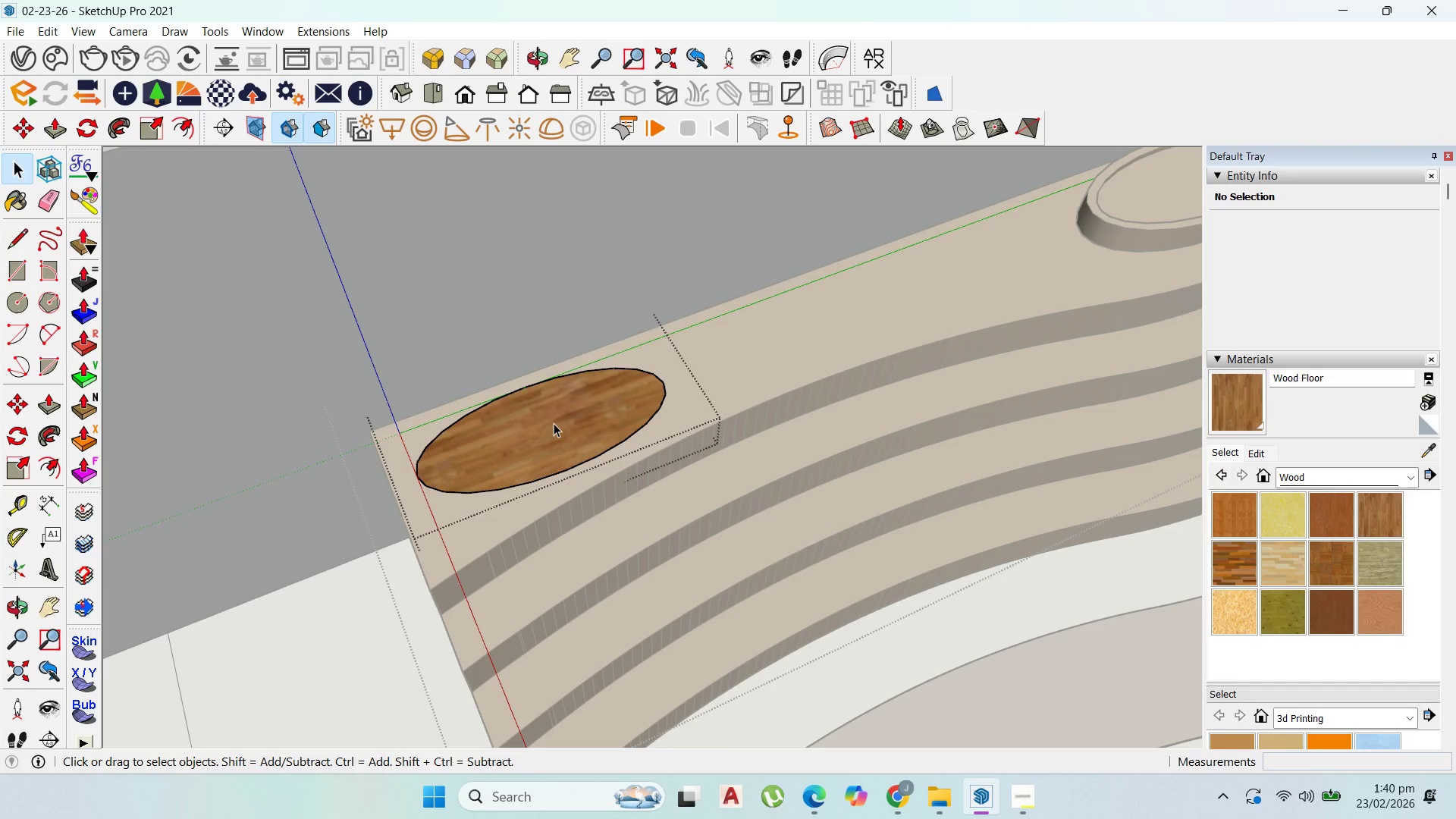 
left_click_drag(start_coordinate=[557, 419], to_coordinate=[619, 385])
 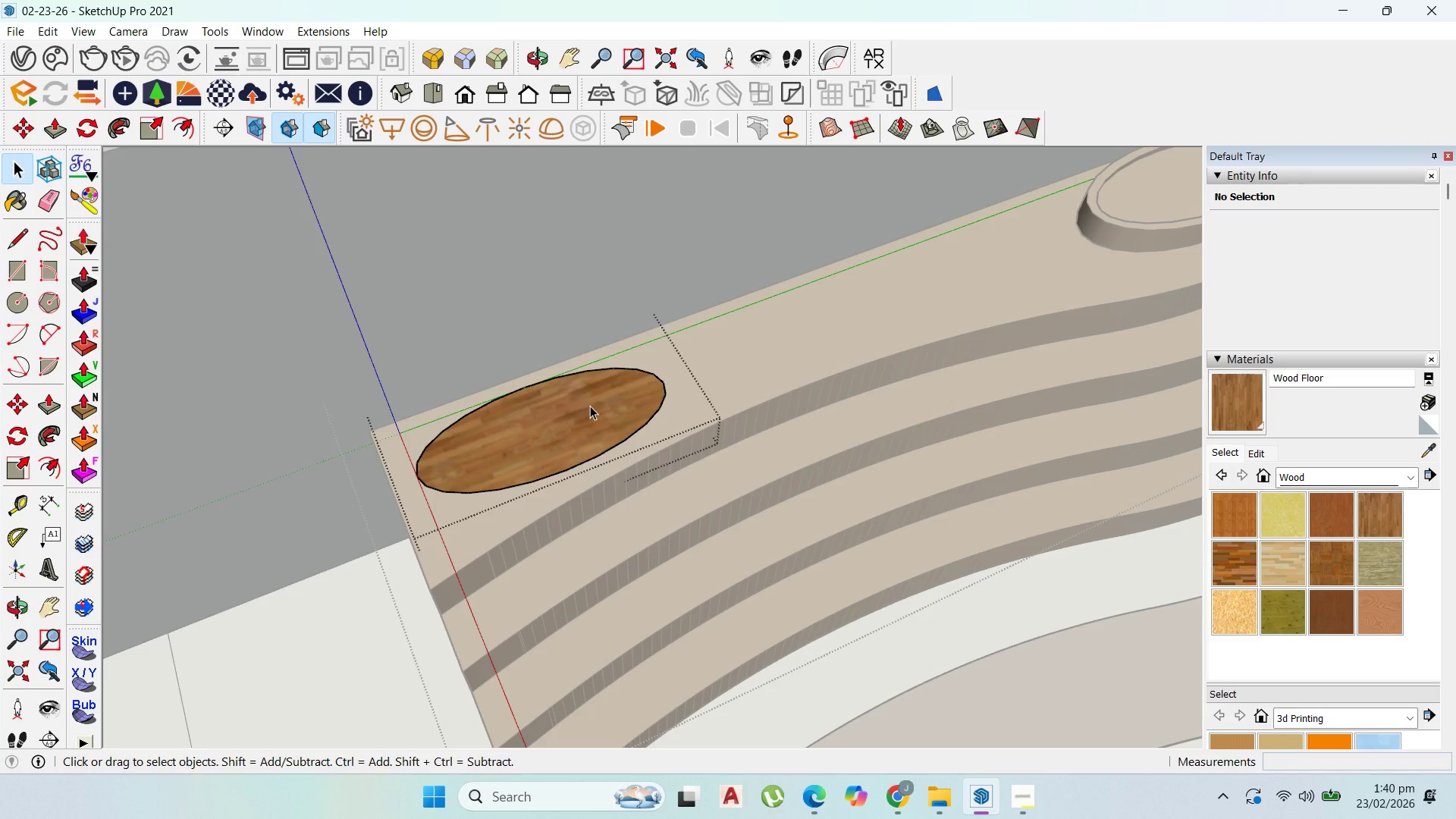 
key(P)
 